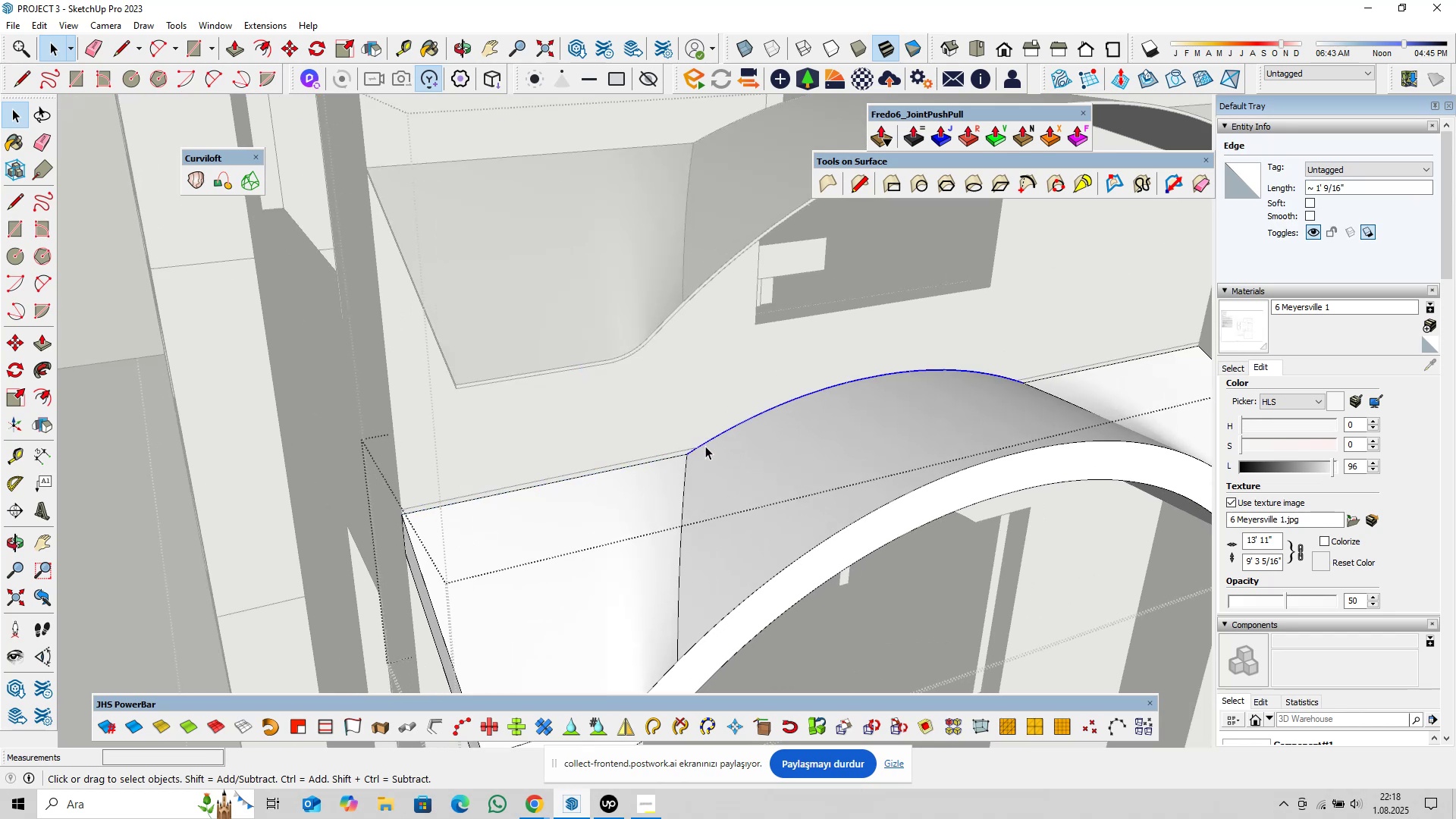 
hold_key(key=ShiftLeft, duration=0.31)
 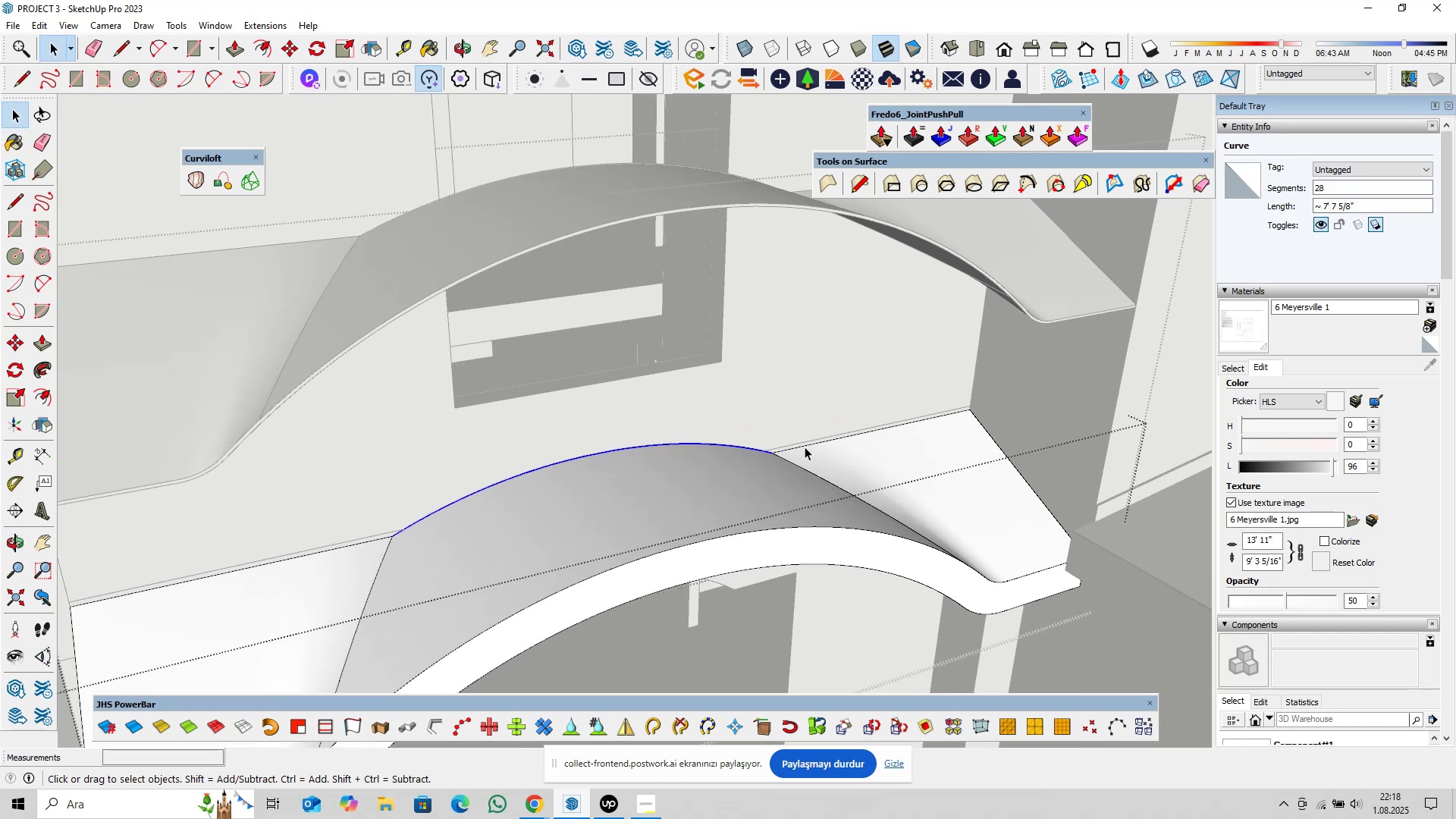 
left_click([805, 447])
 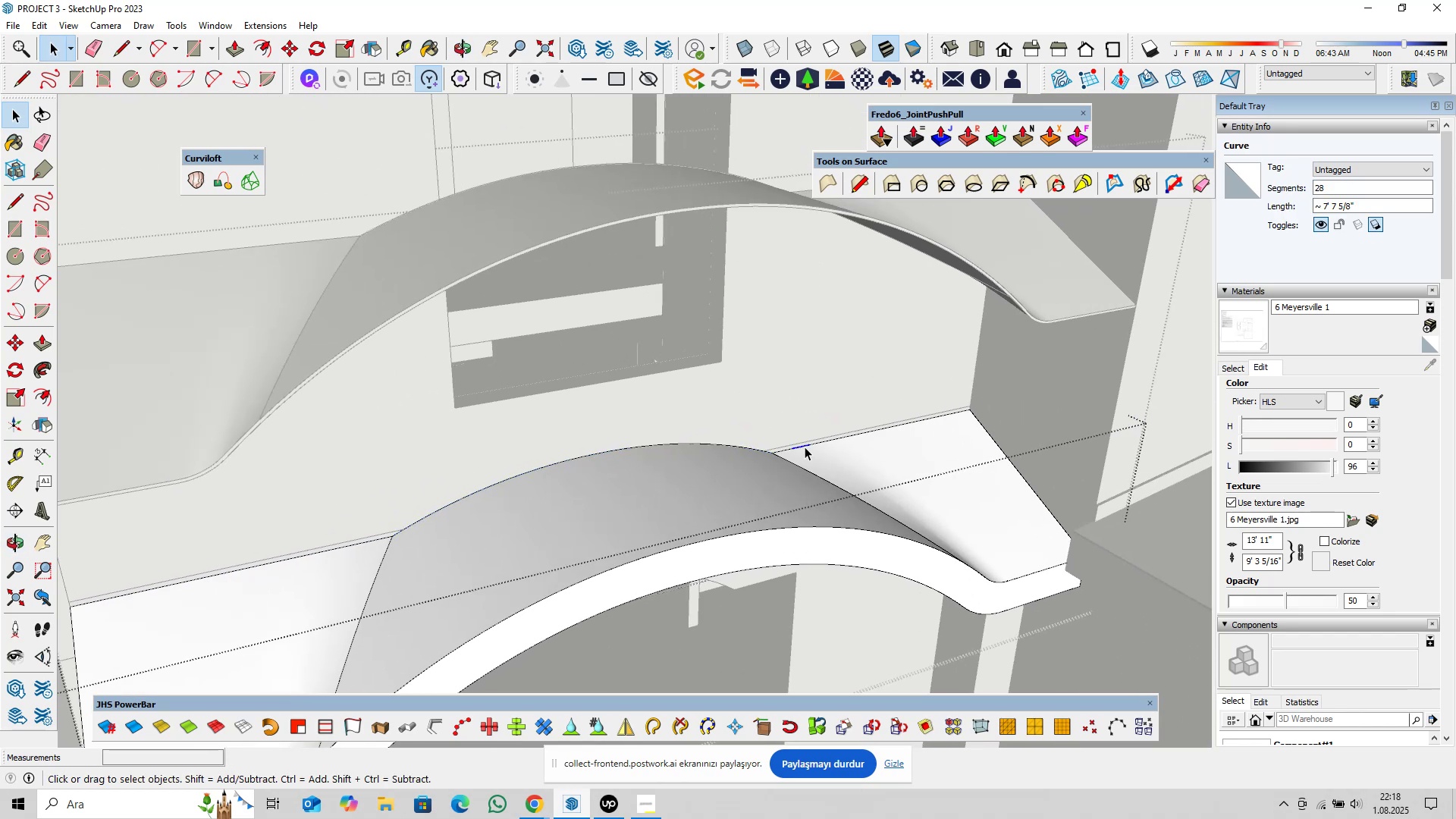 
right_click([805, 447])
 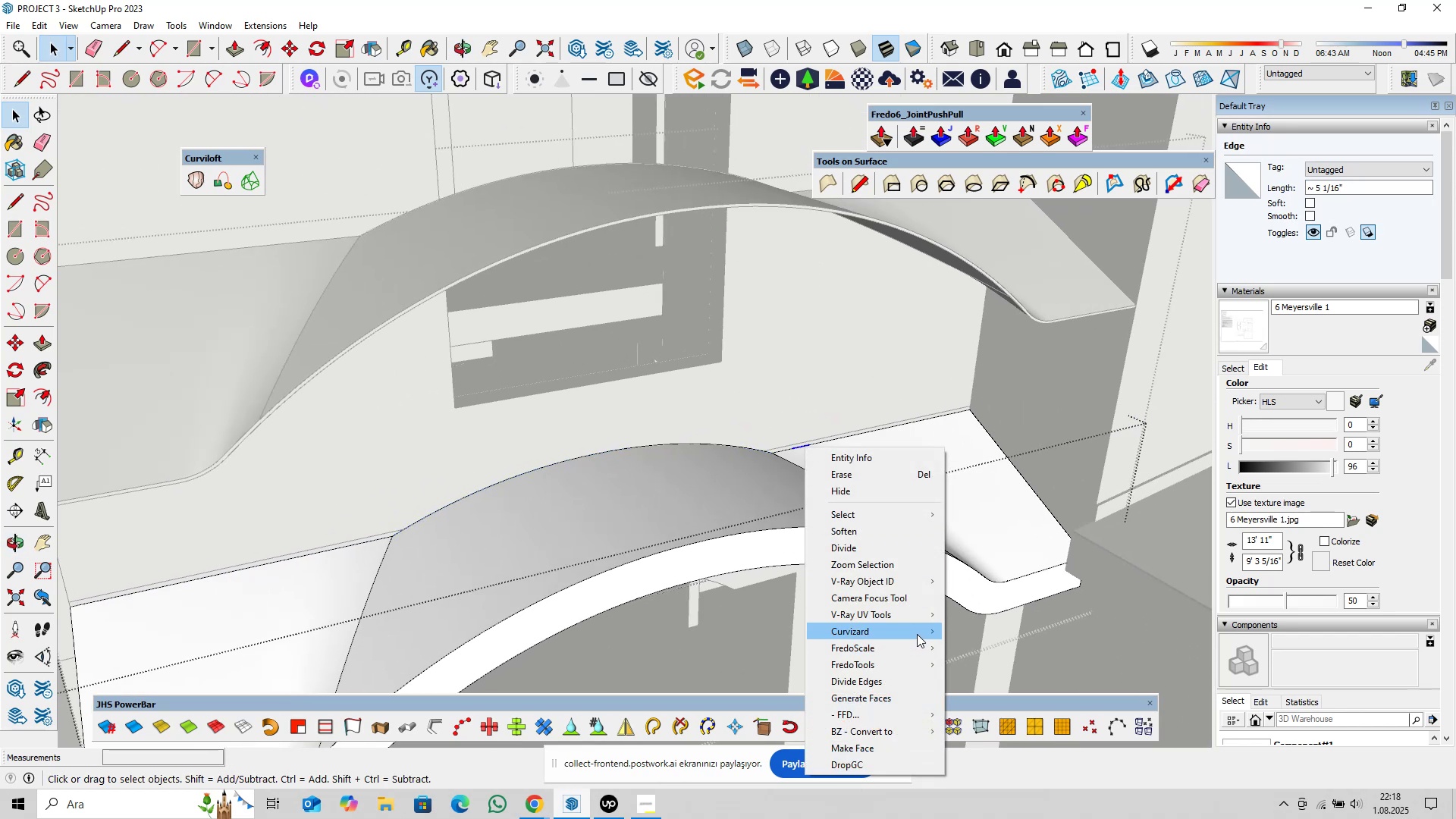 
left_click([962, 629])
 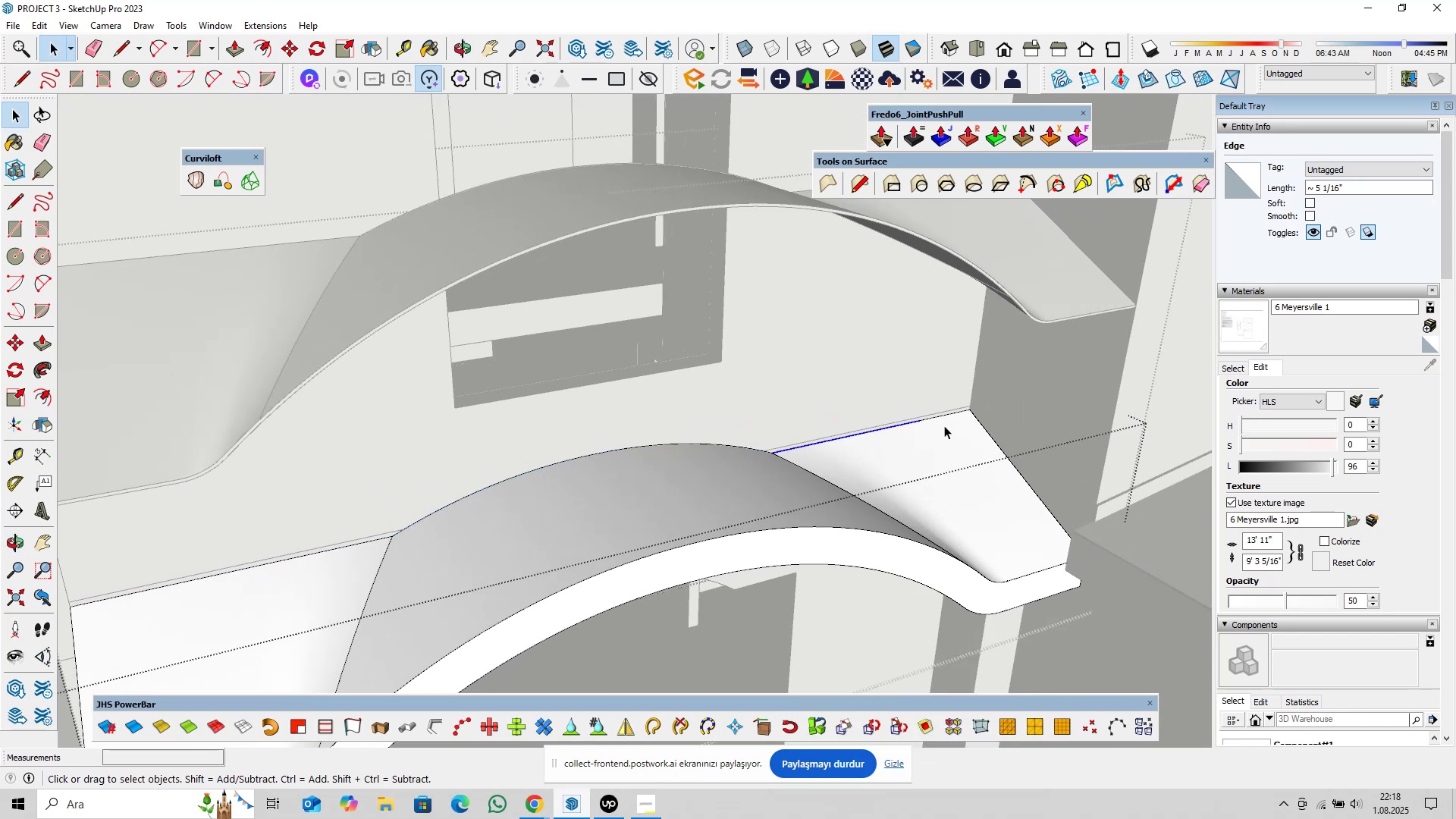 
left_click([938, 419])
 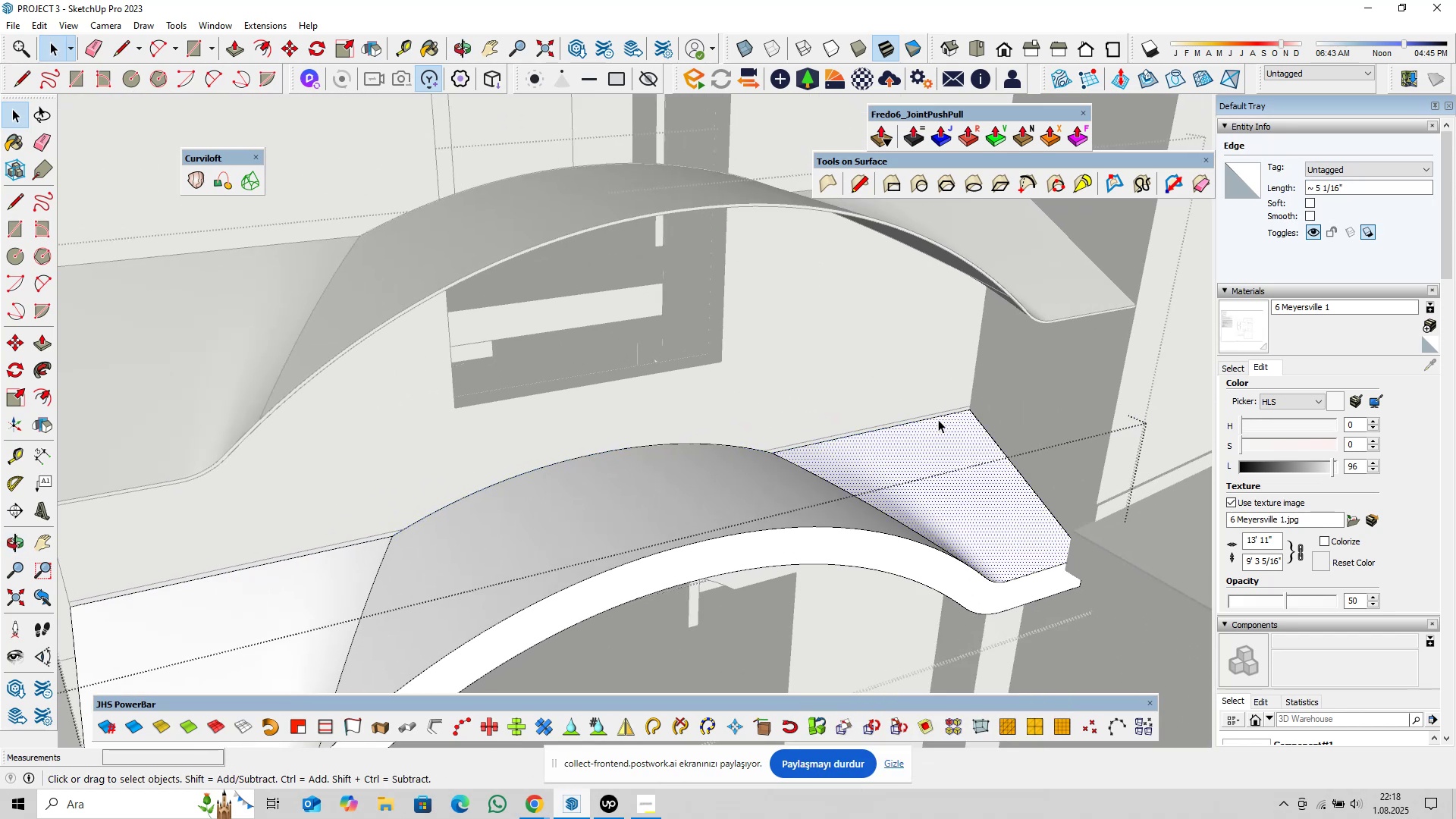 
scroll: coordinate [937, 419], scroll_direction: up, amount: 3.0
 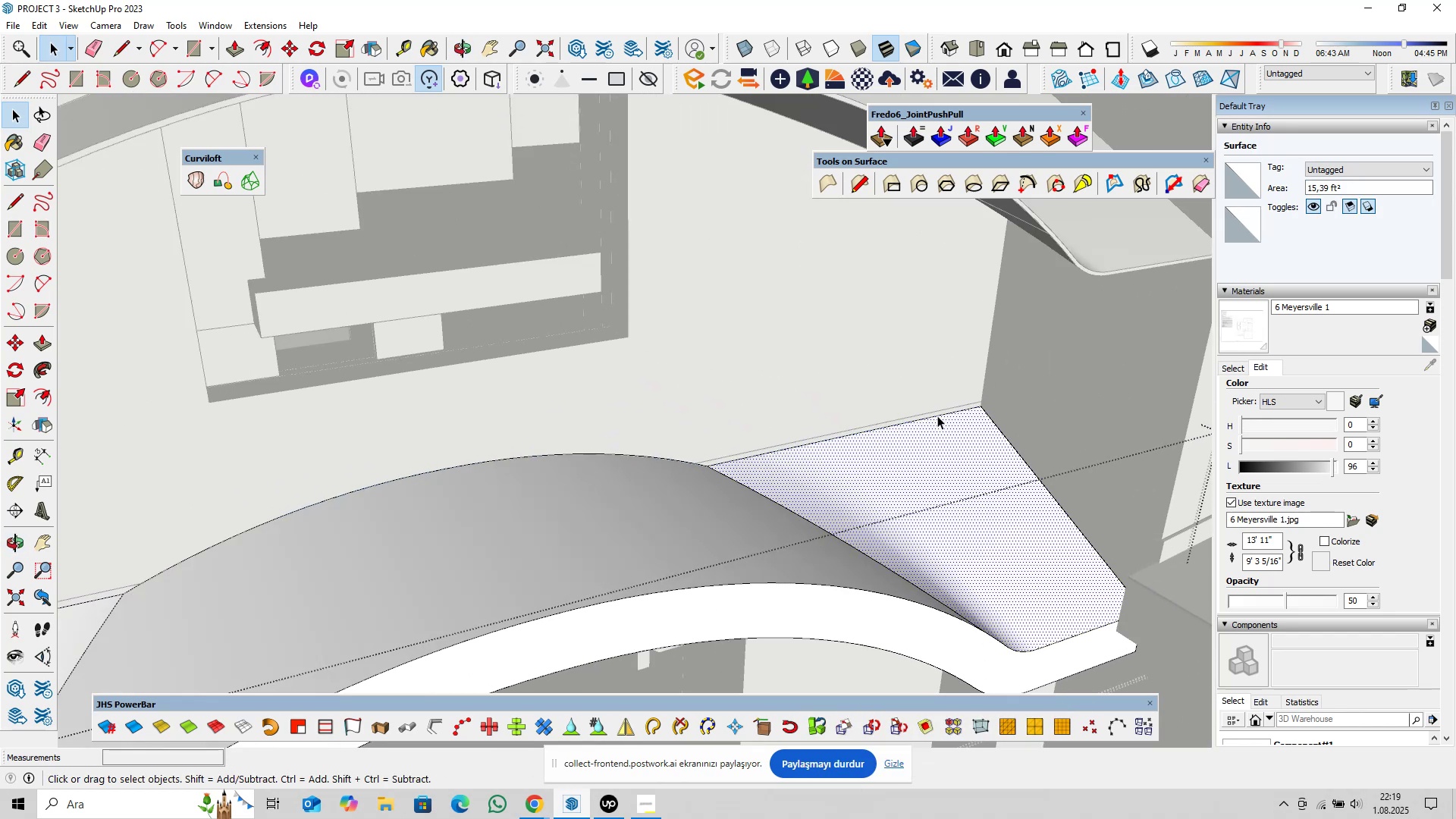 
double_click([940, 414])
 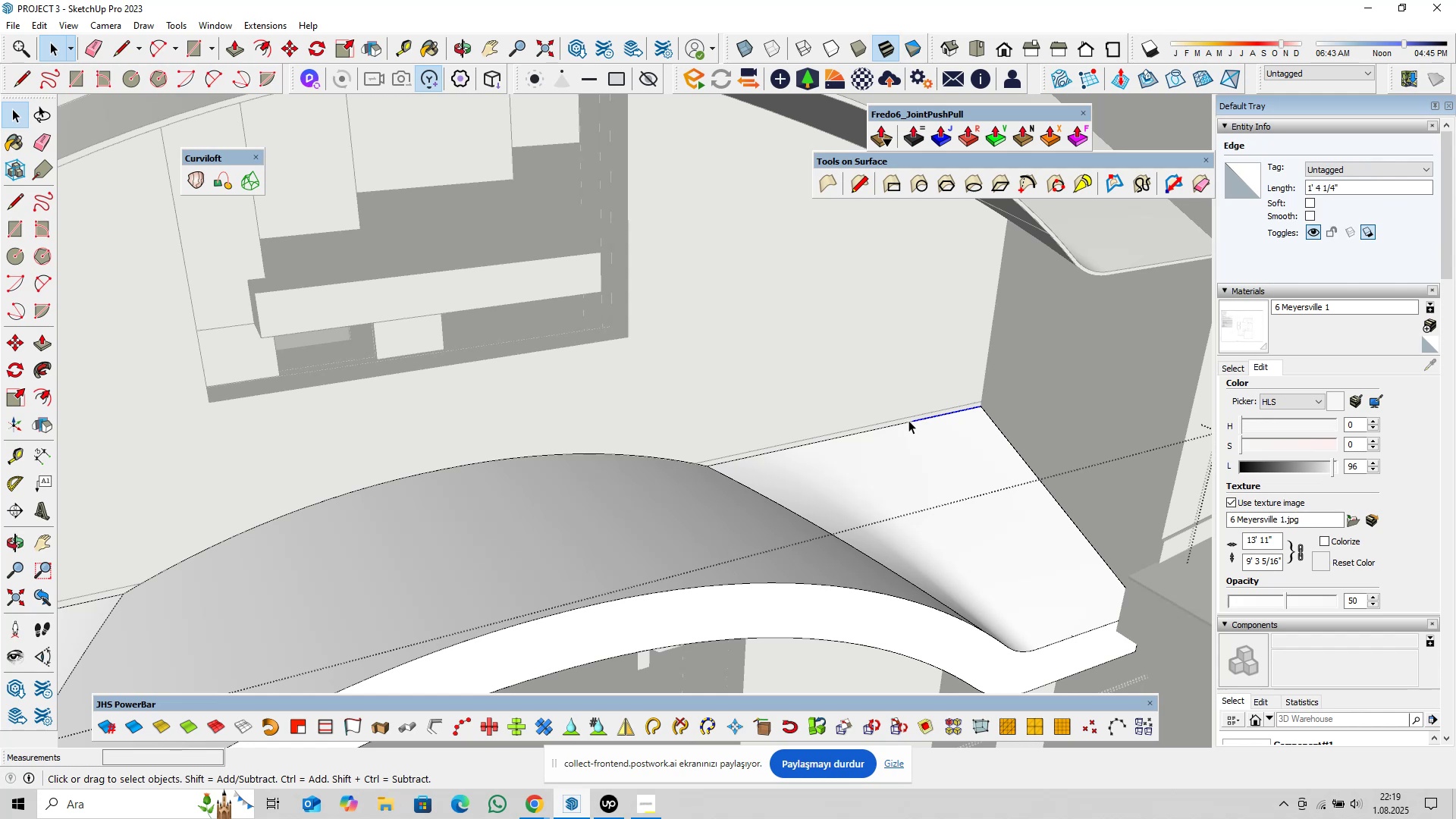 
hold_key(key=ControlLeft, duration=0.45)
left_click([905, 422])
 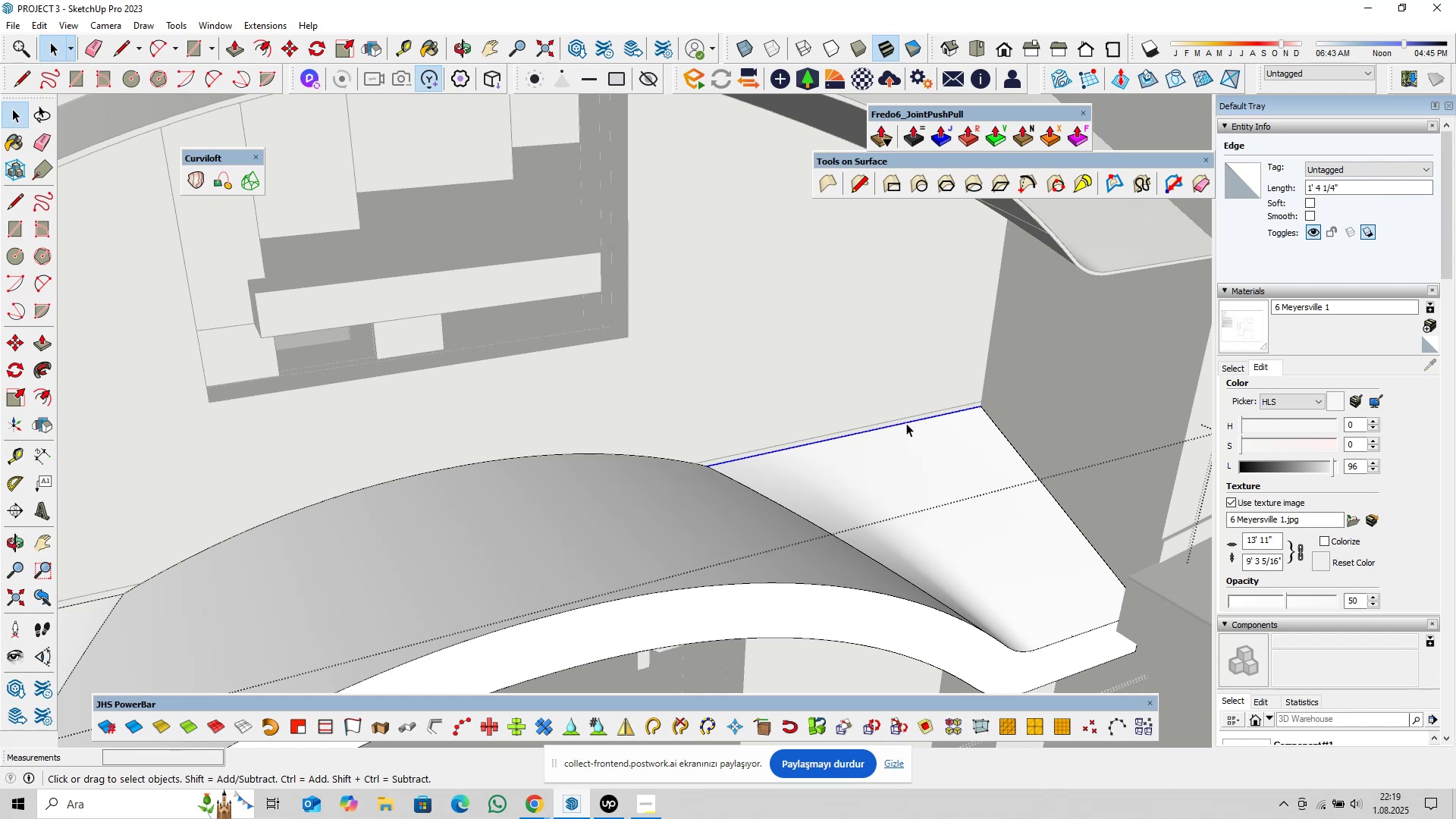 
right_click([906, 423])
 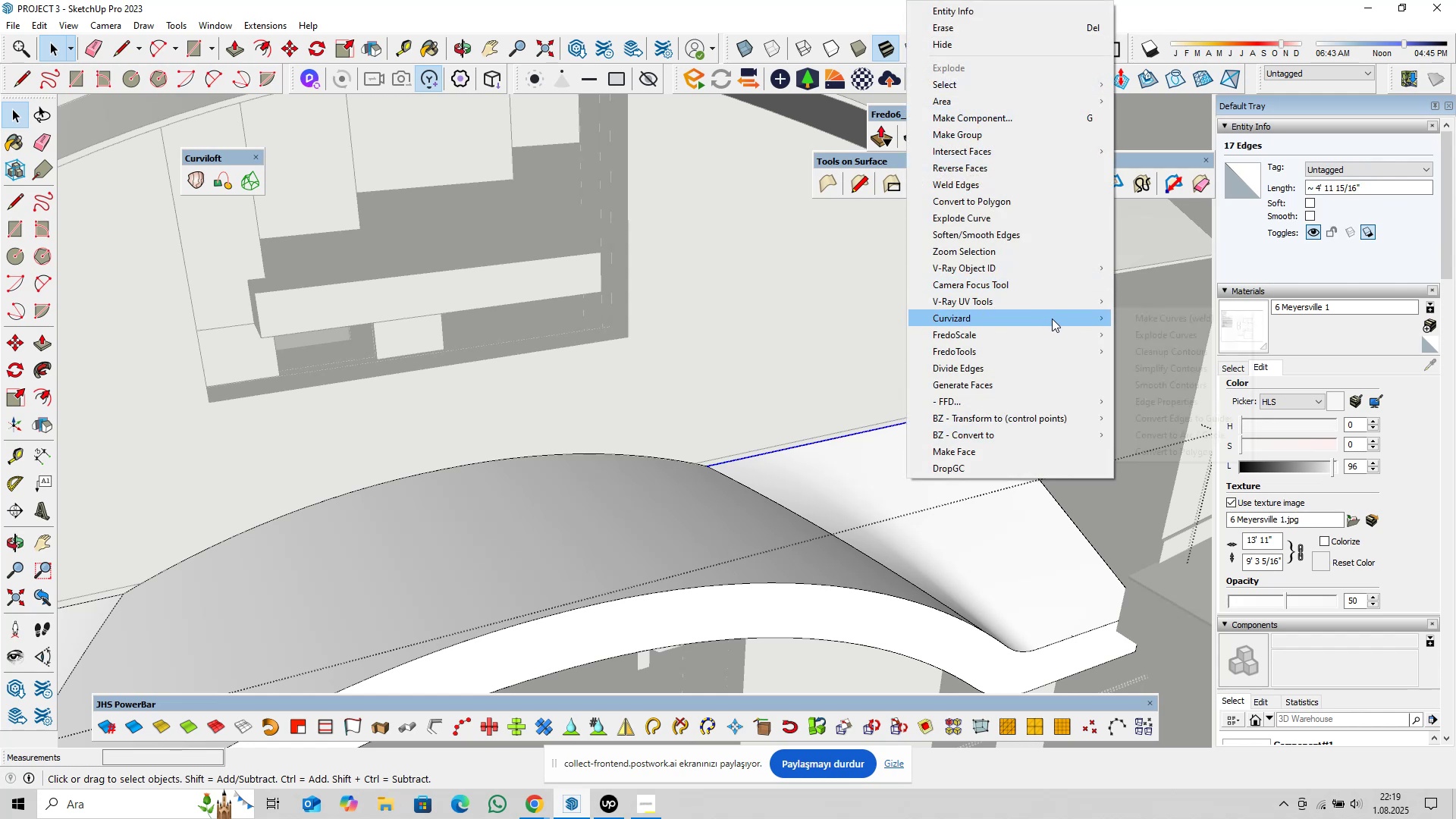 
left_click([1116, 318])
 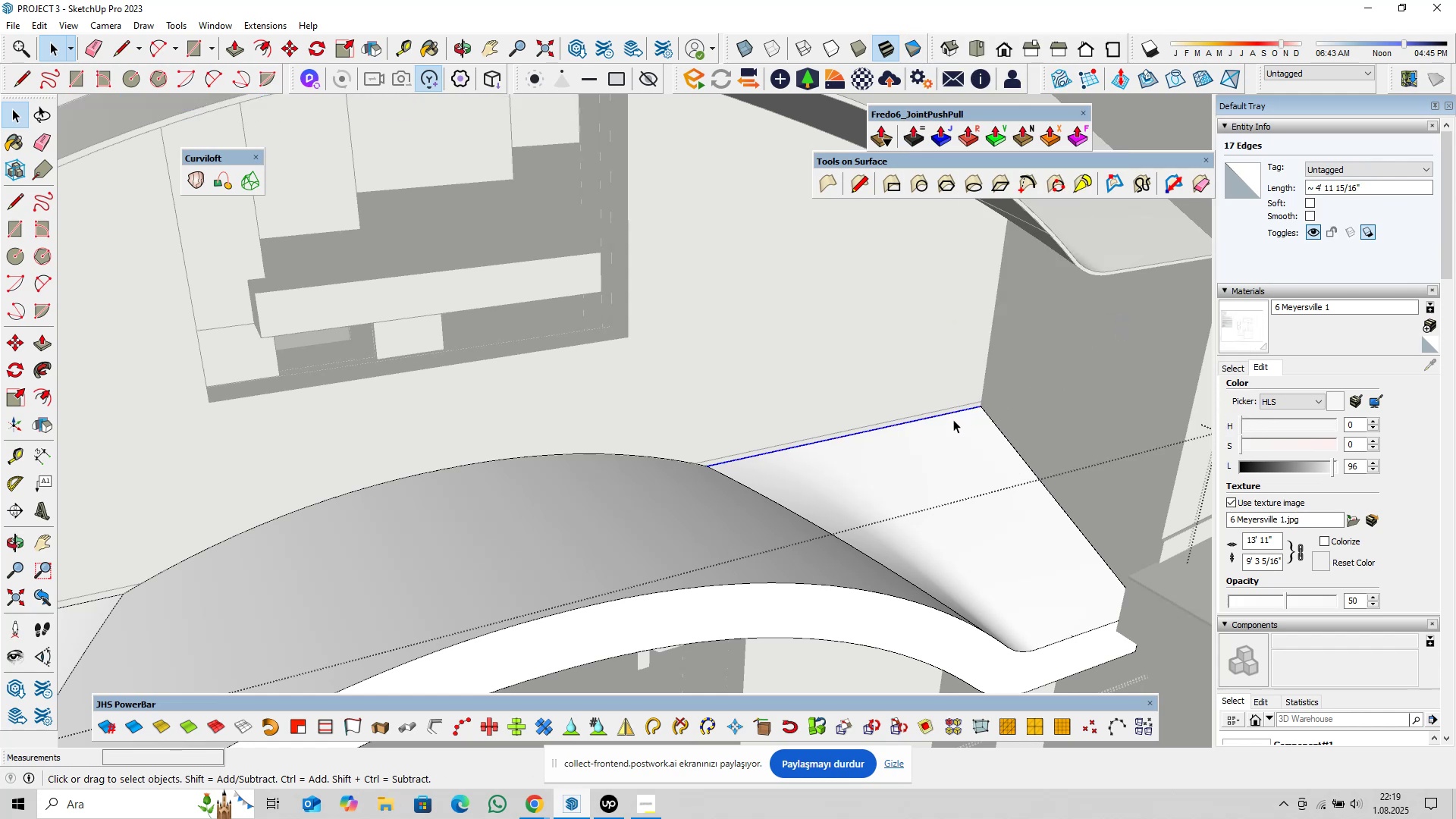 
scroll: coordinate [943, 424], scroll_direction: down, amount: 5.0
 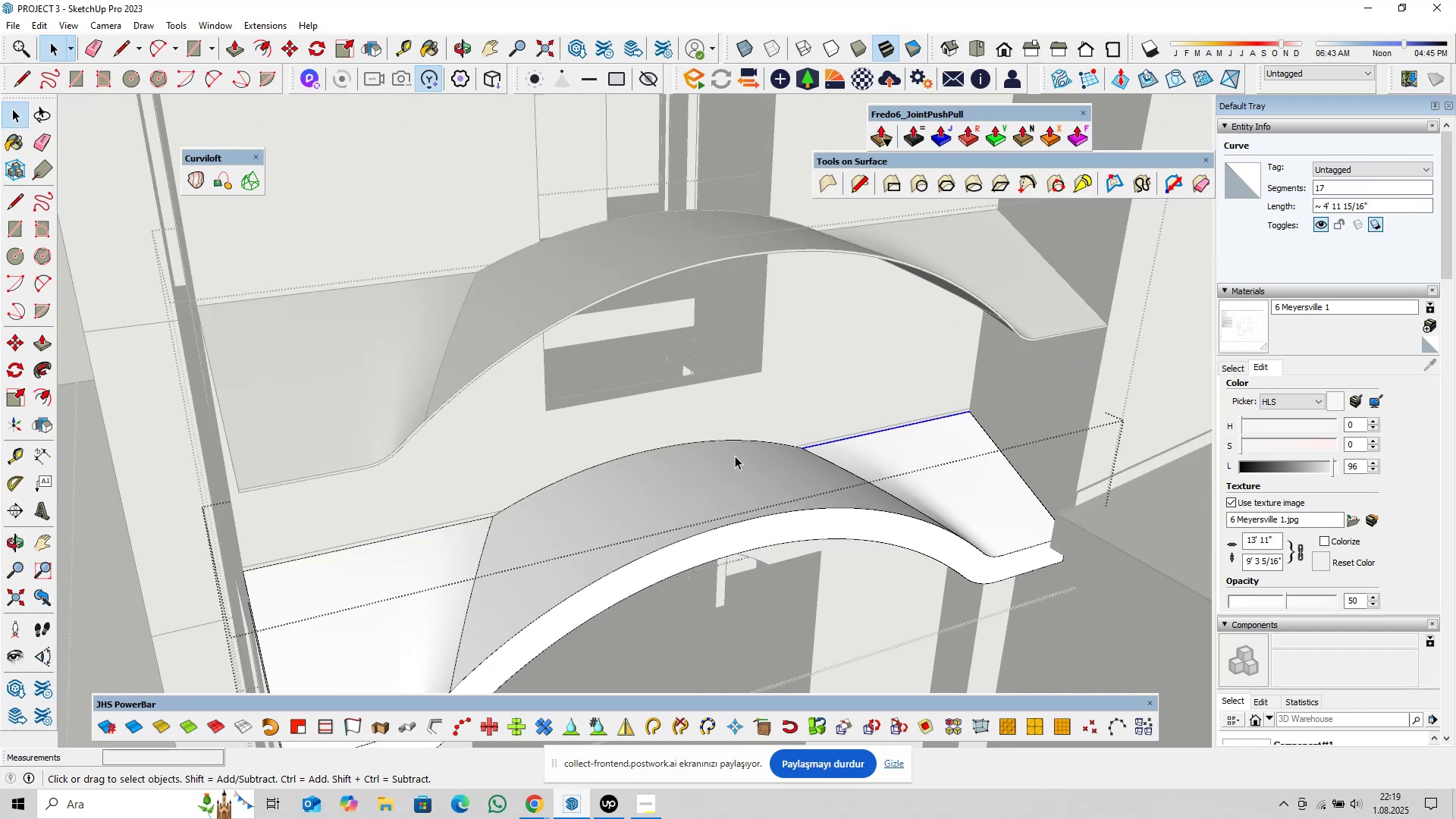 
key(Shift+ShiftLeft)
 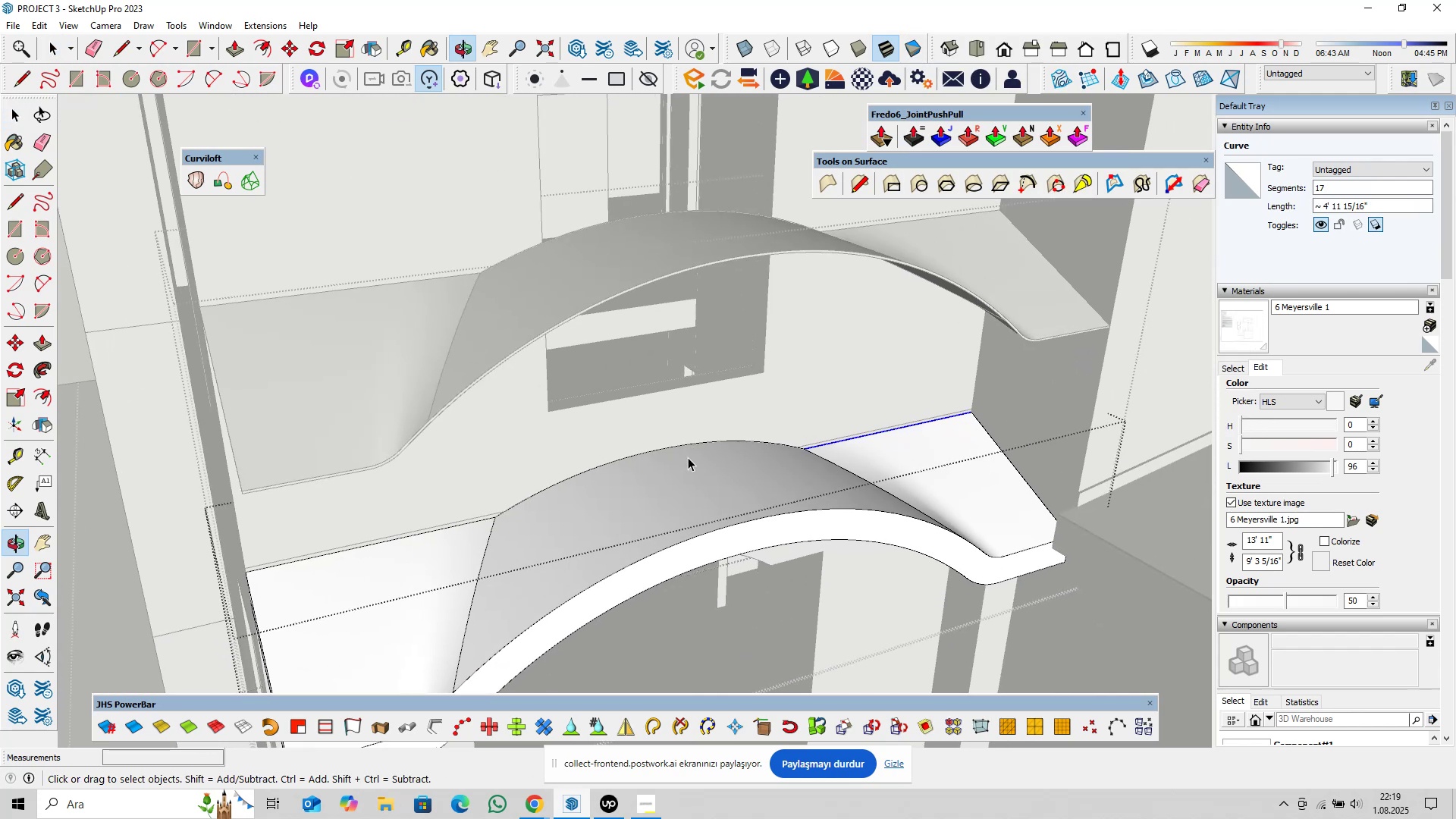 
hold_key(key=ControlLeft, duration=1.53)
left_click([682, 444])
 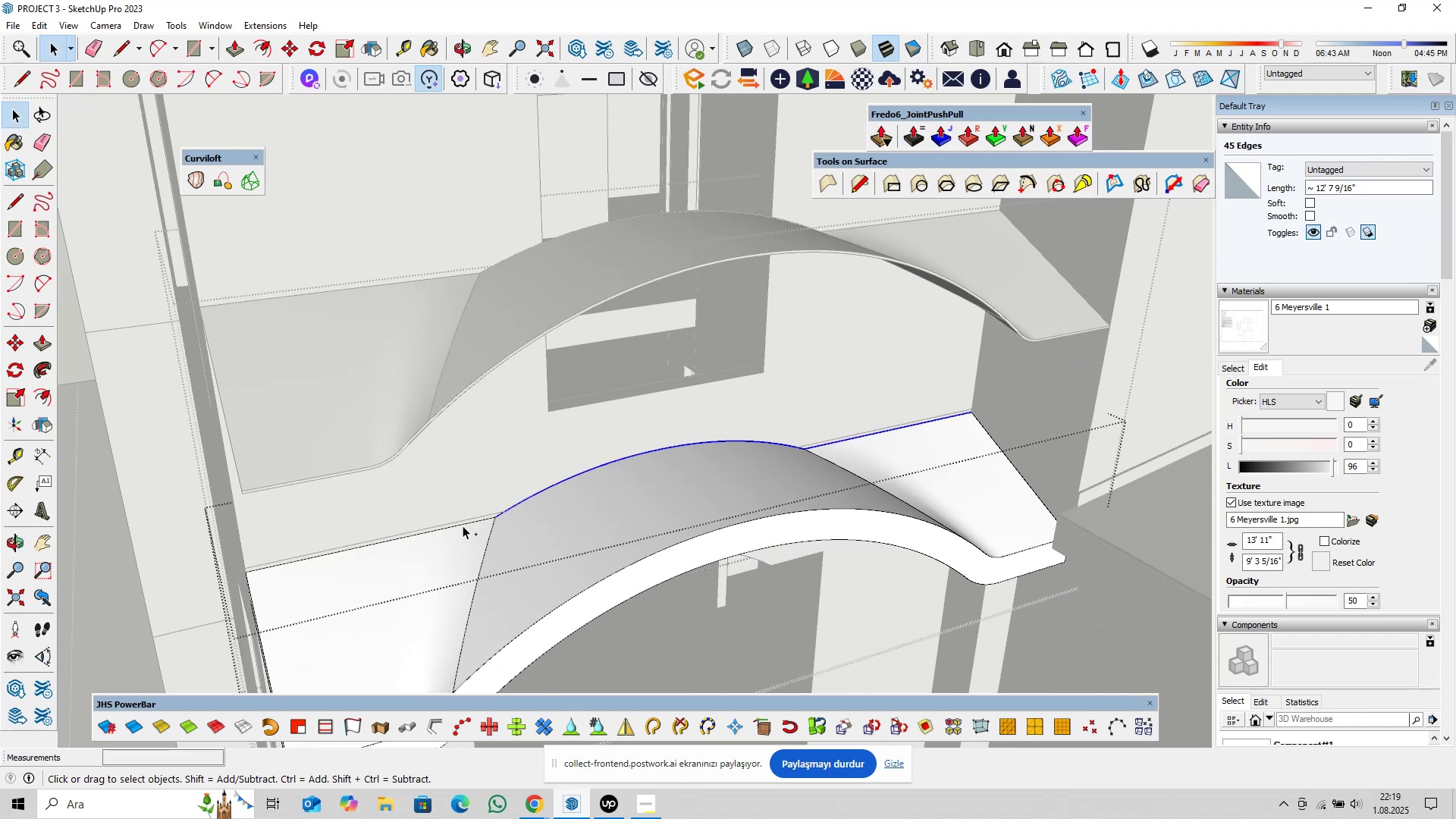 
left_click([463, 526])
 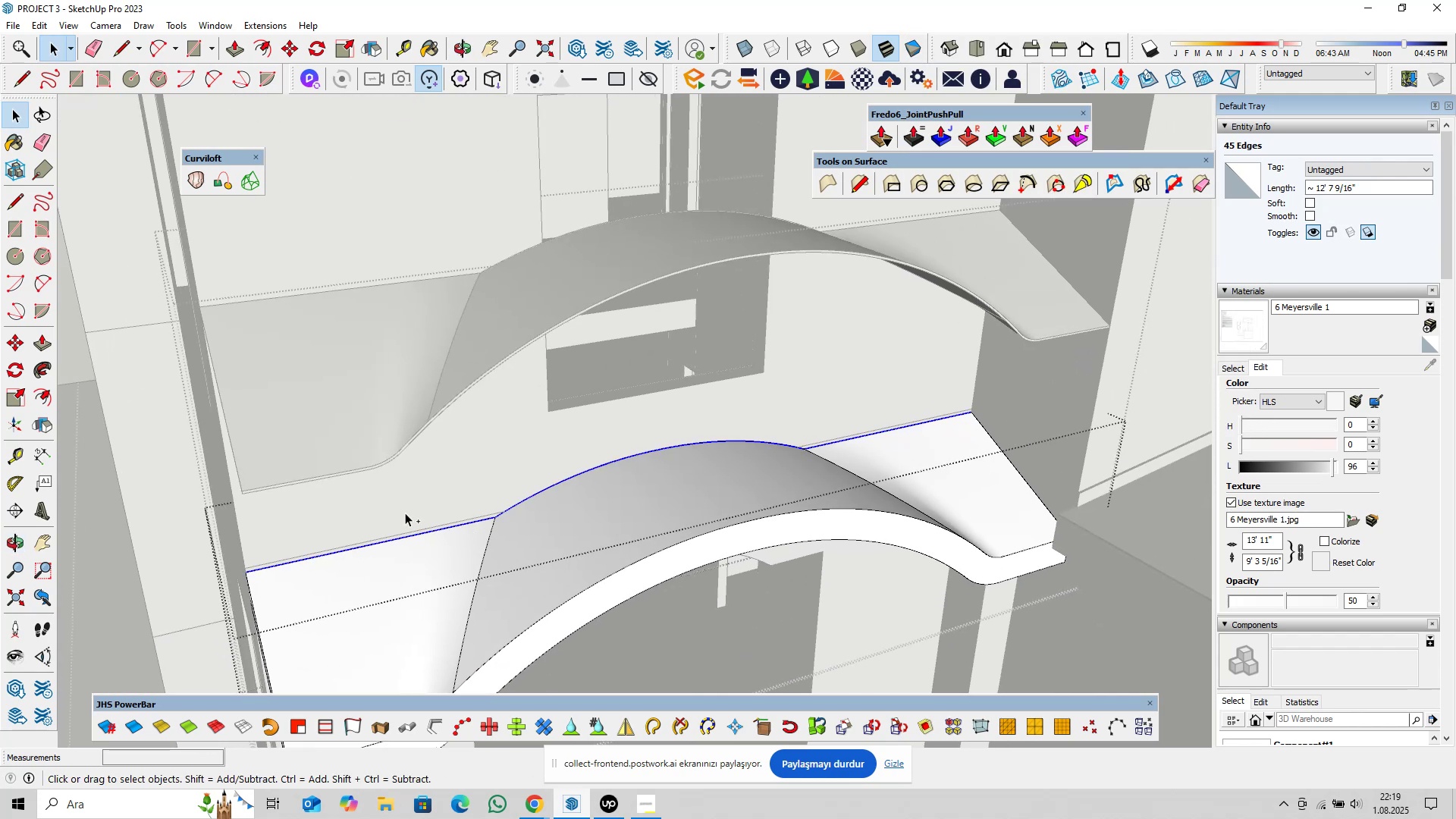 
key(Control+ControlLeft)
 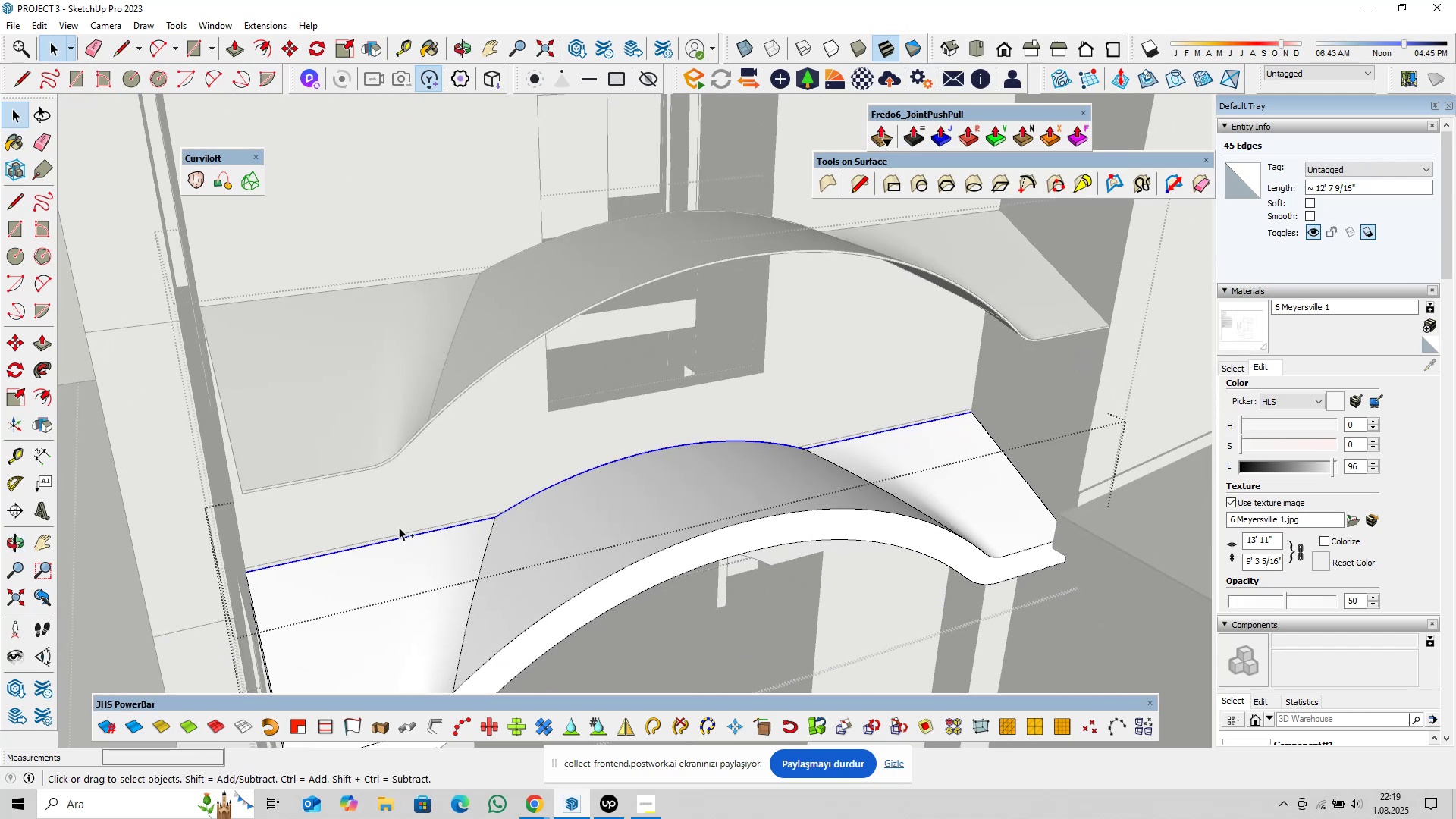 
key(Control+ControlLeft)
 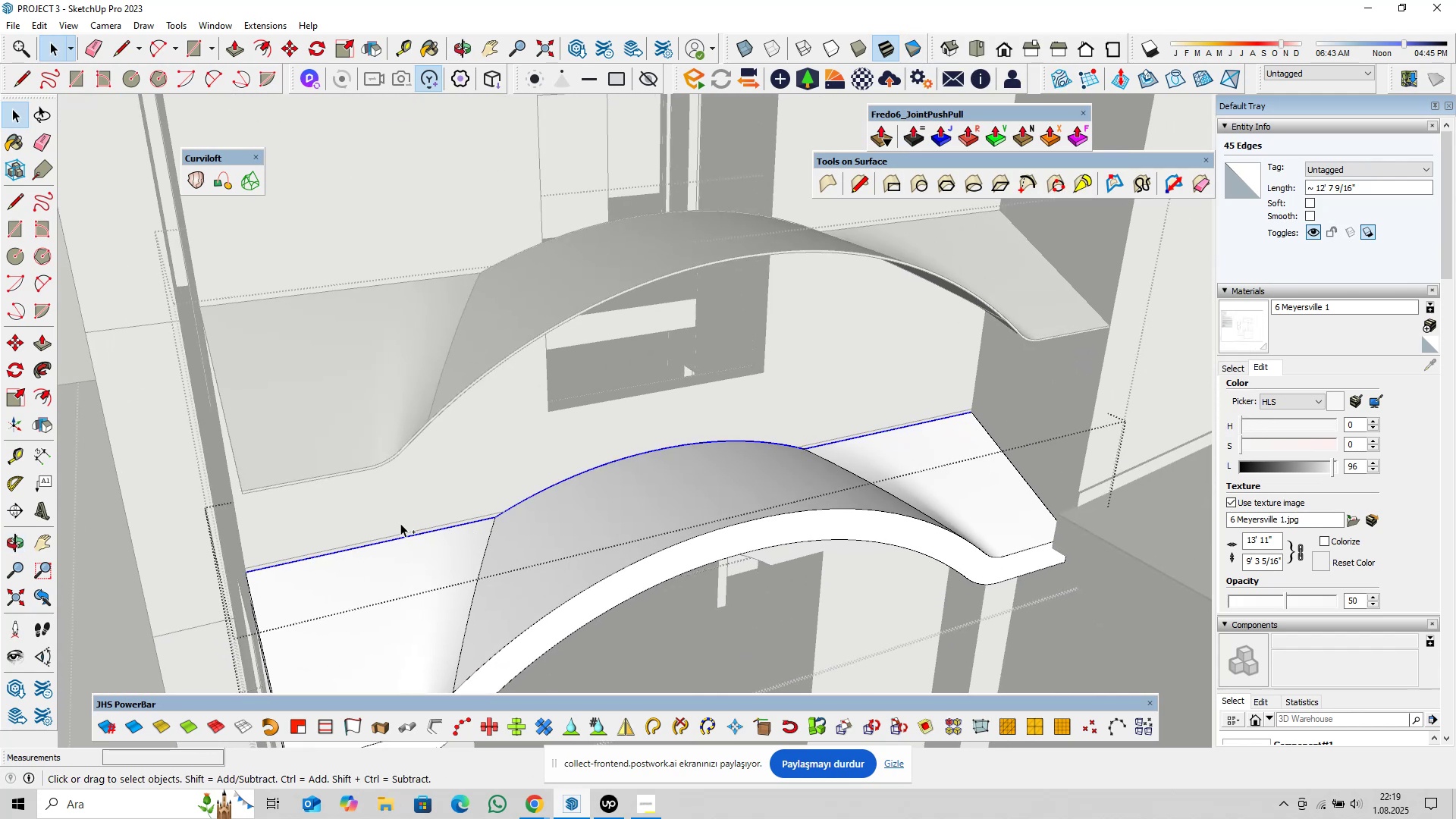 
key(Control+ControlLeft)
 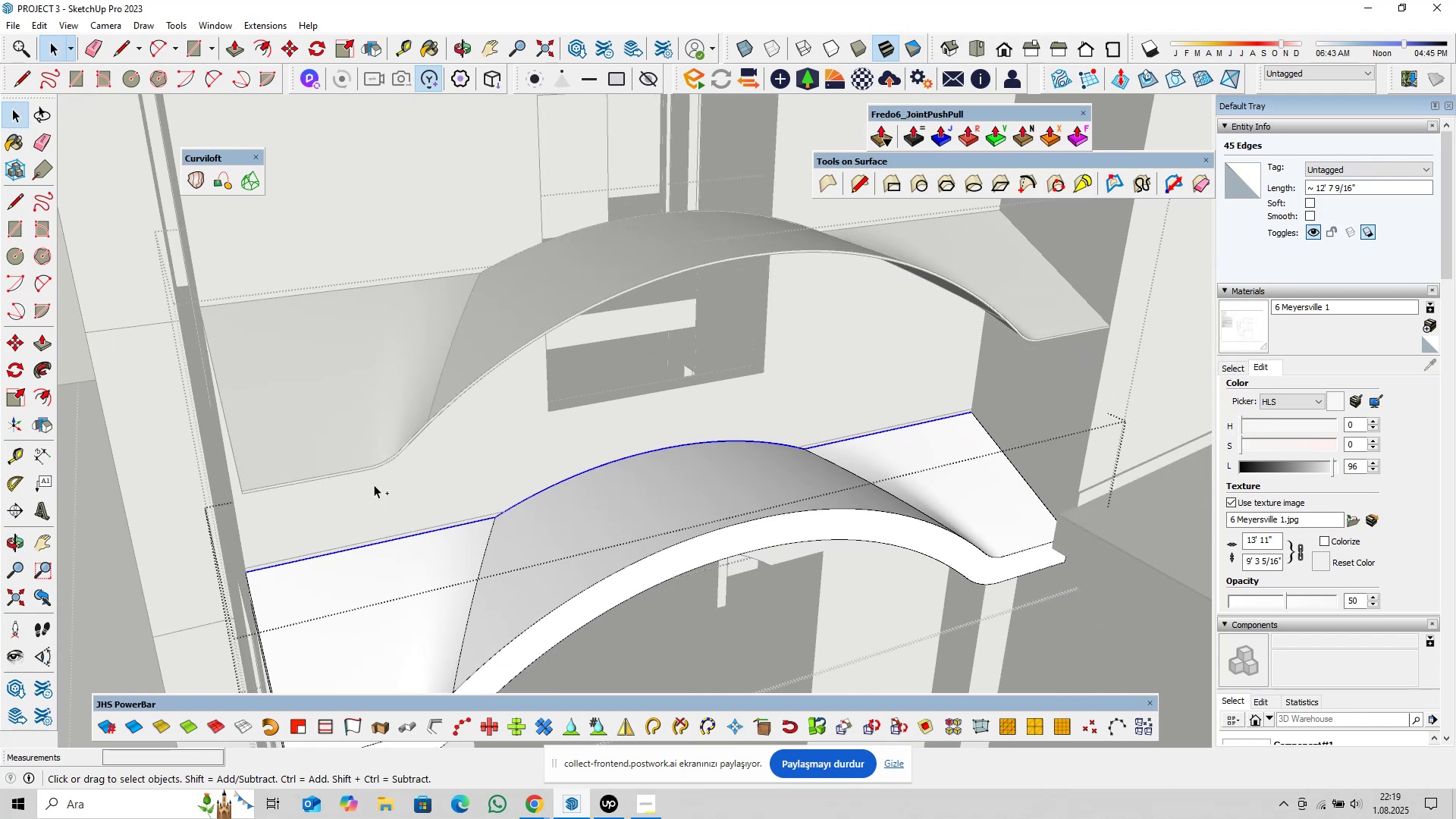 
key(Control+ControlLeft)
 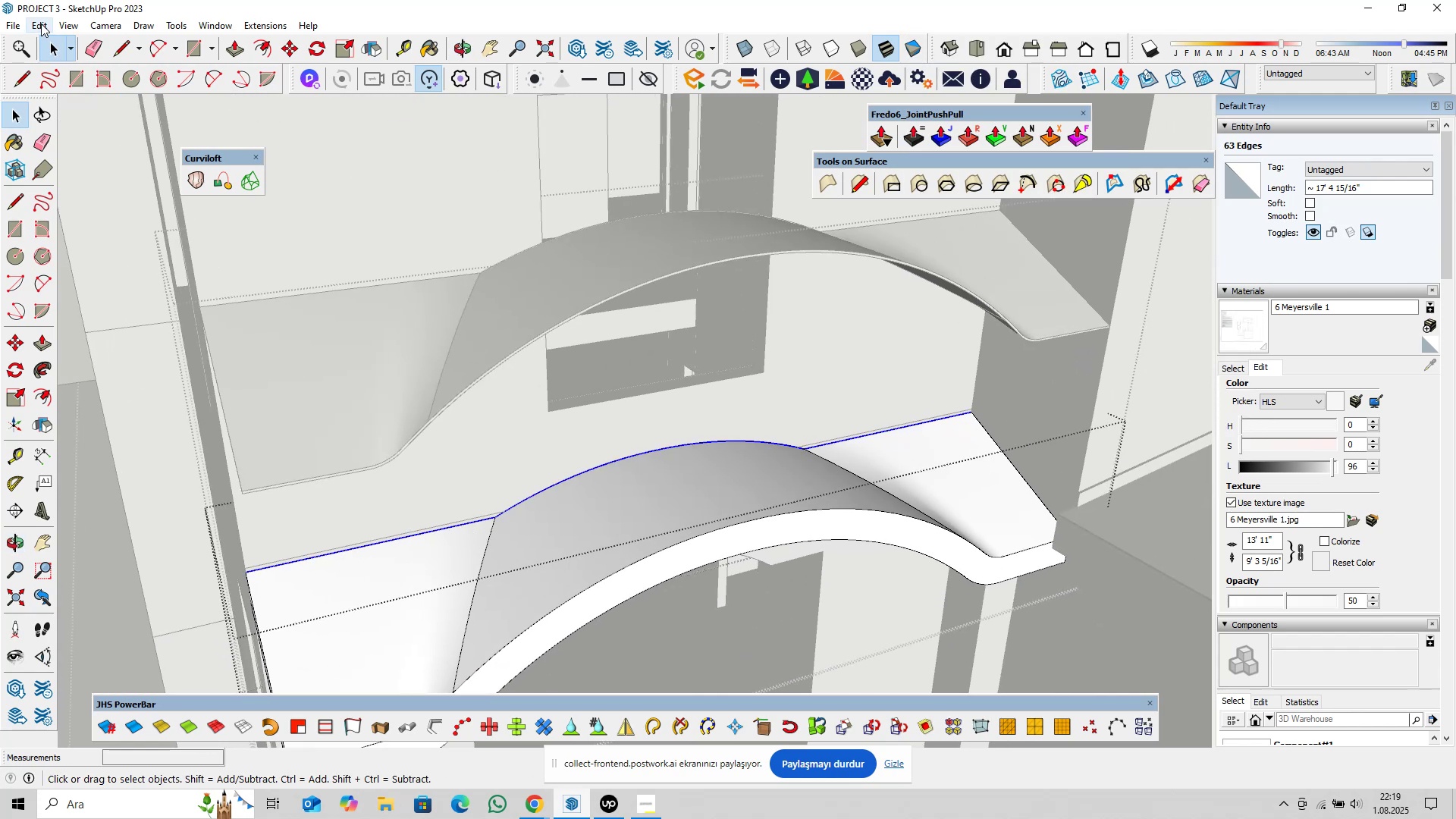 
left_click([41, 22])
 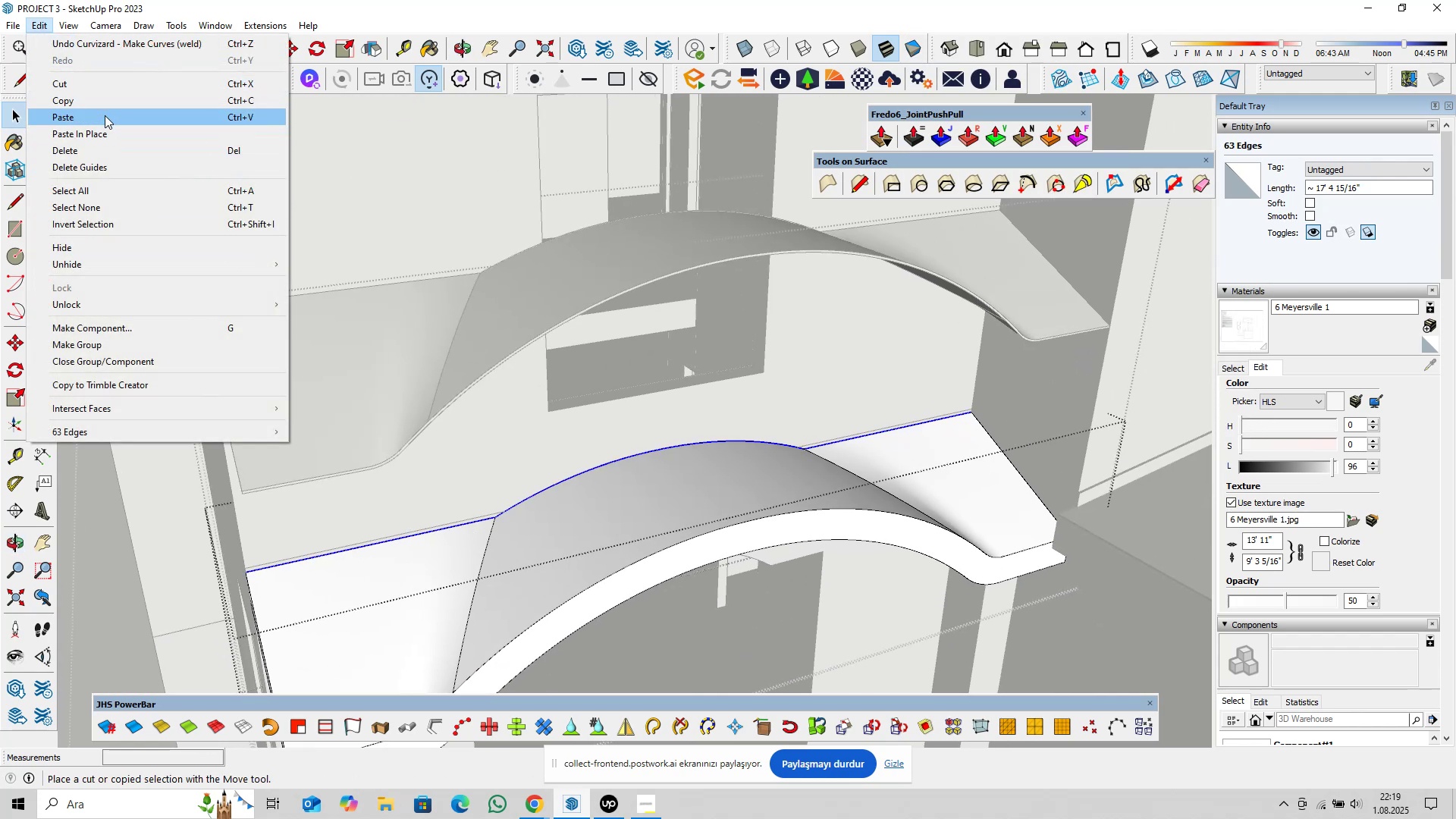 
left_click([103, 102])
 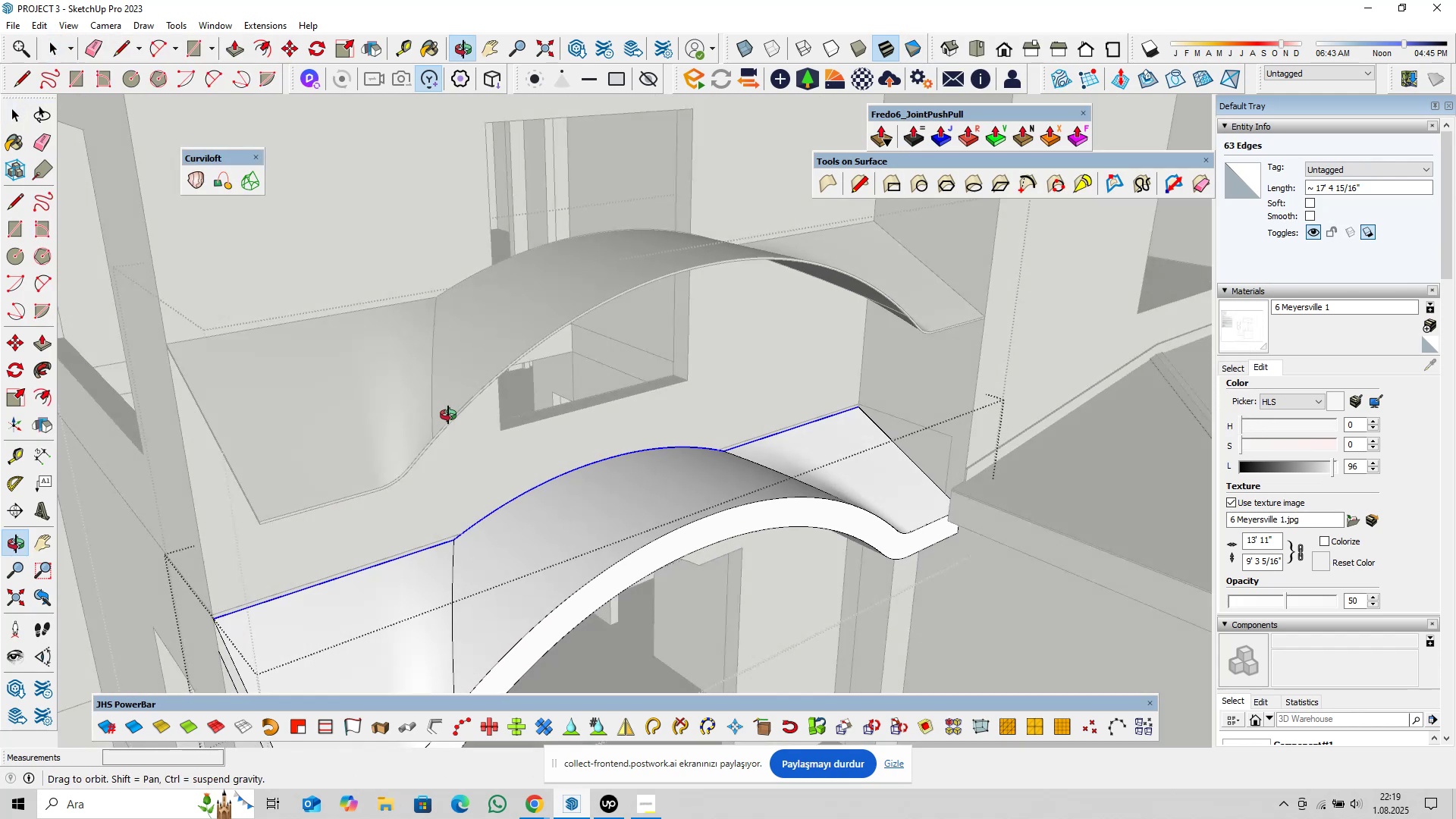 
key(Escape)
 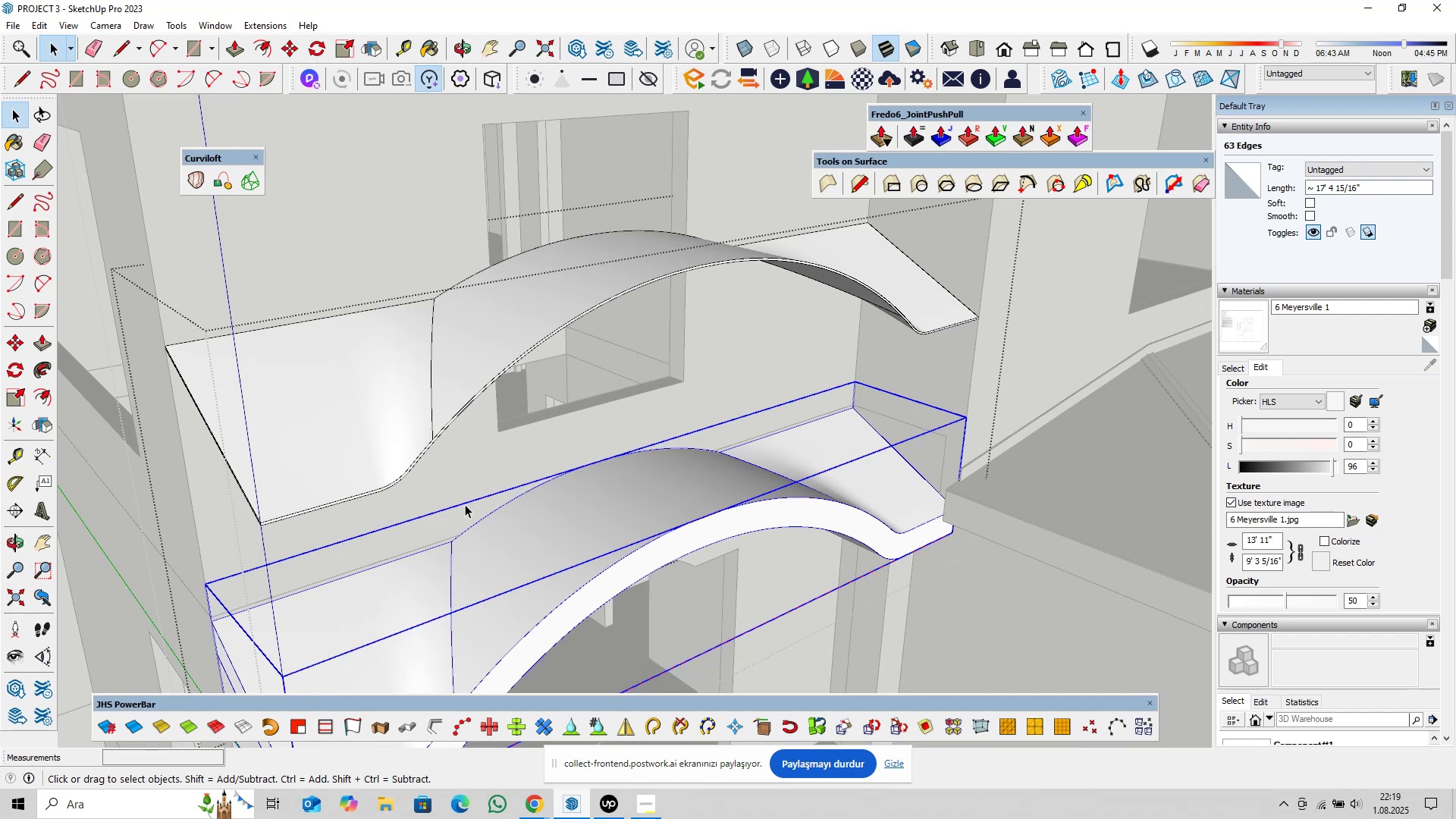 
double_click([384, 396])
 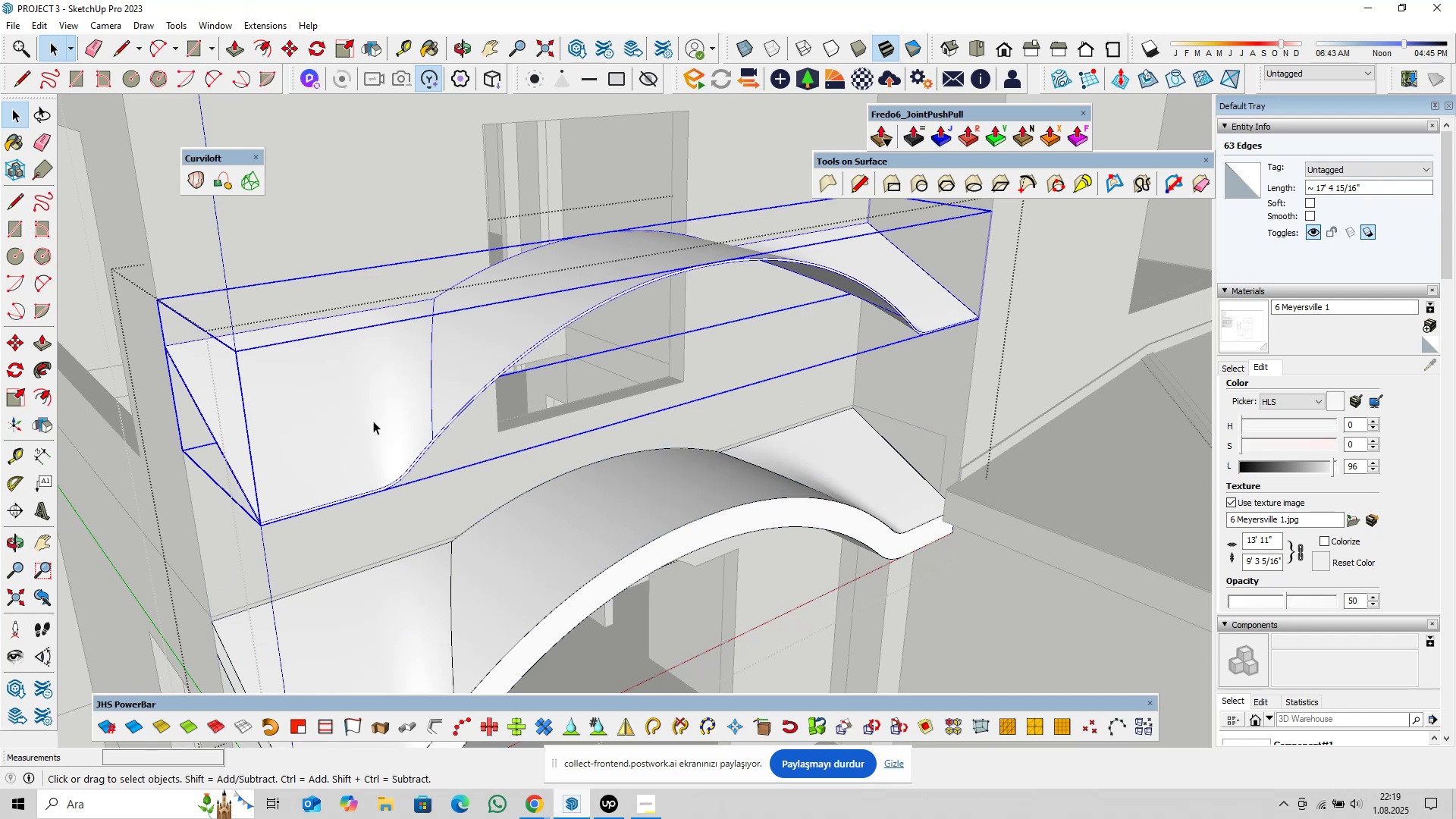 
key(Shift+ShiftLeft)
 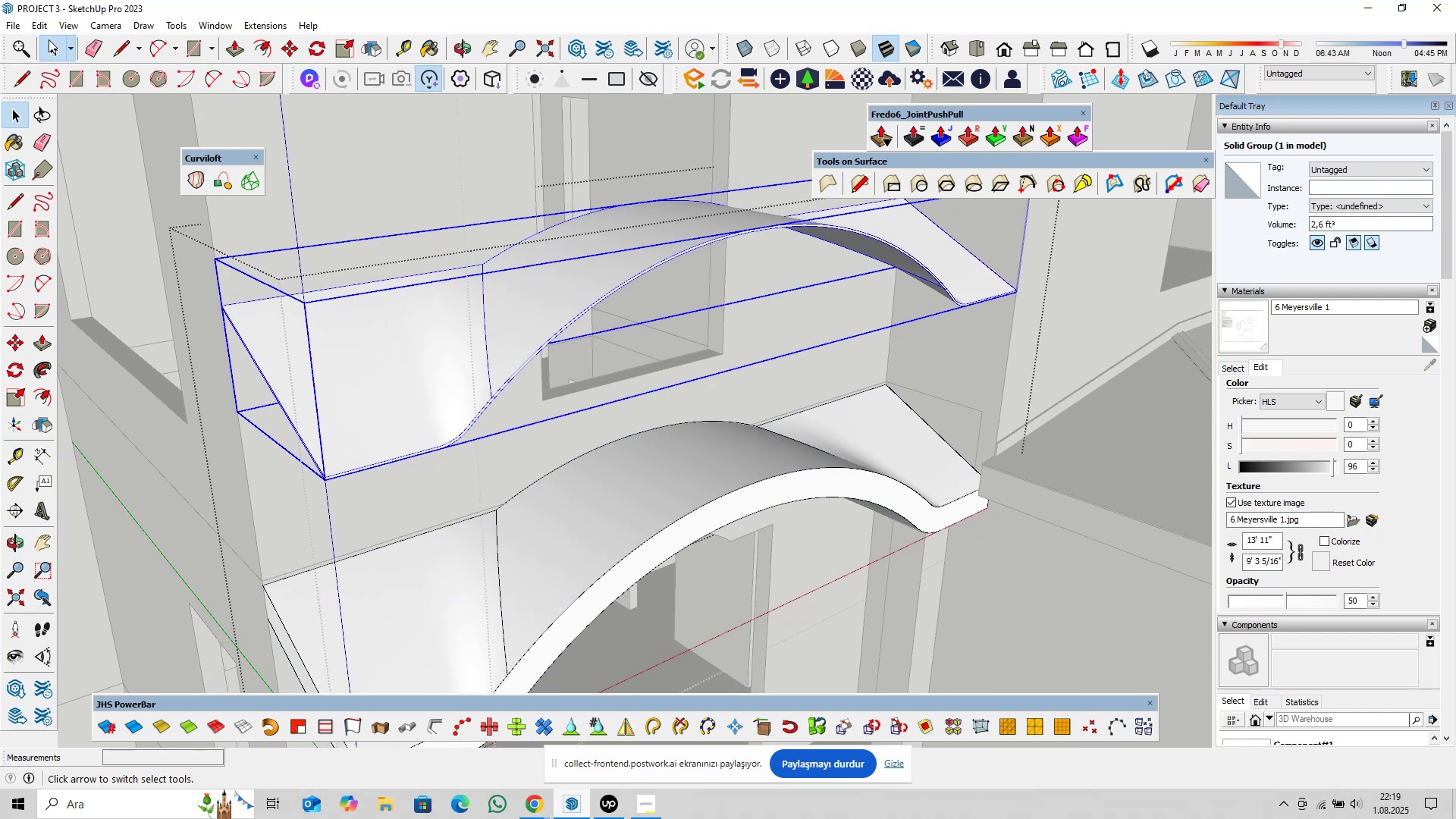 
left_click([43, 20])
 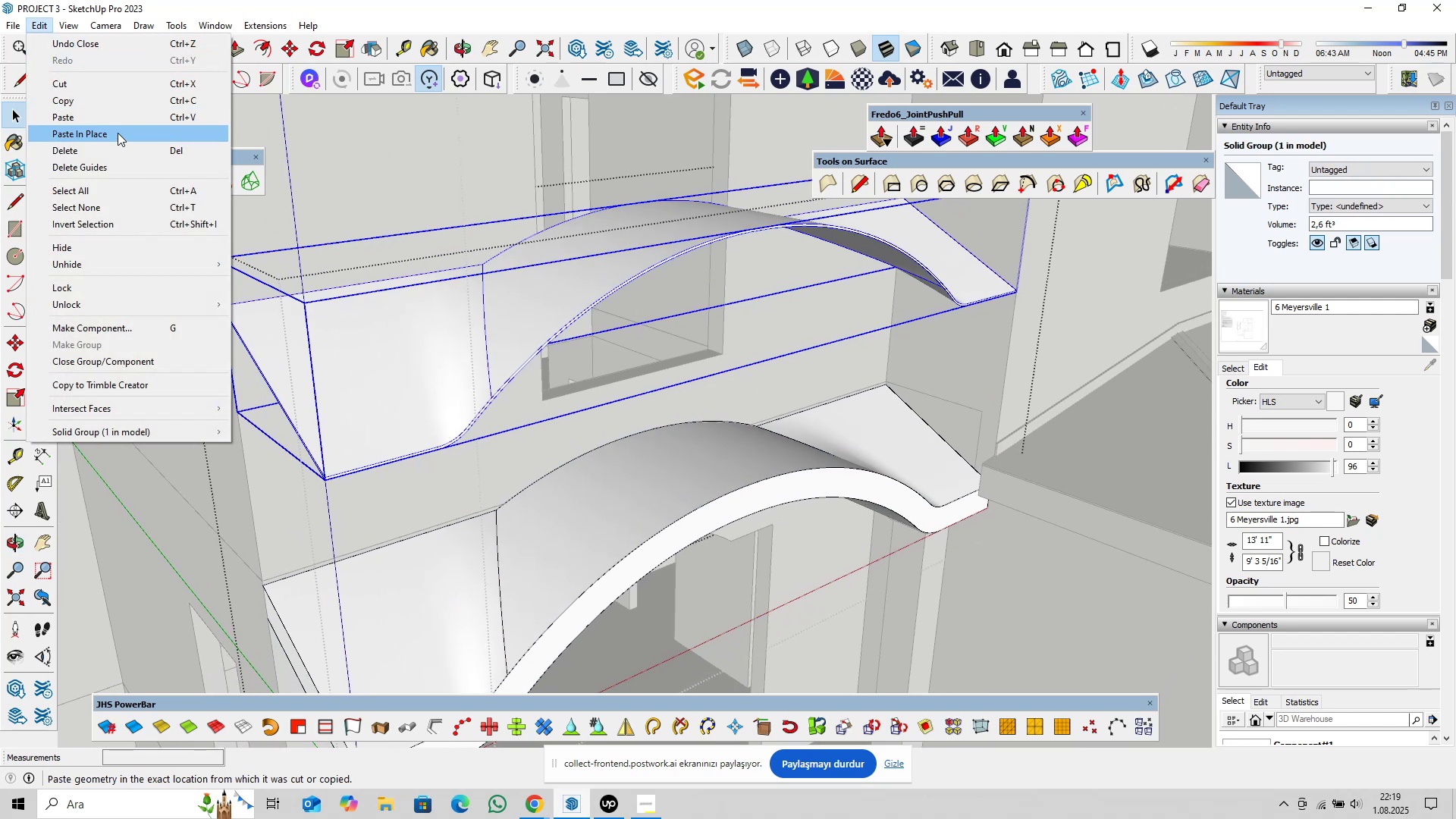 
left_click([118, 133])
 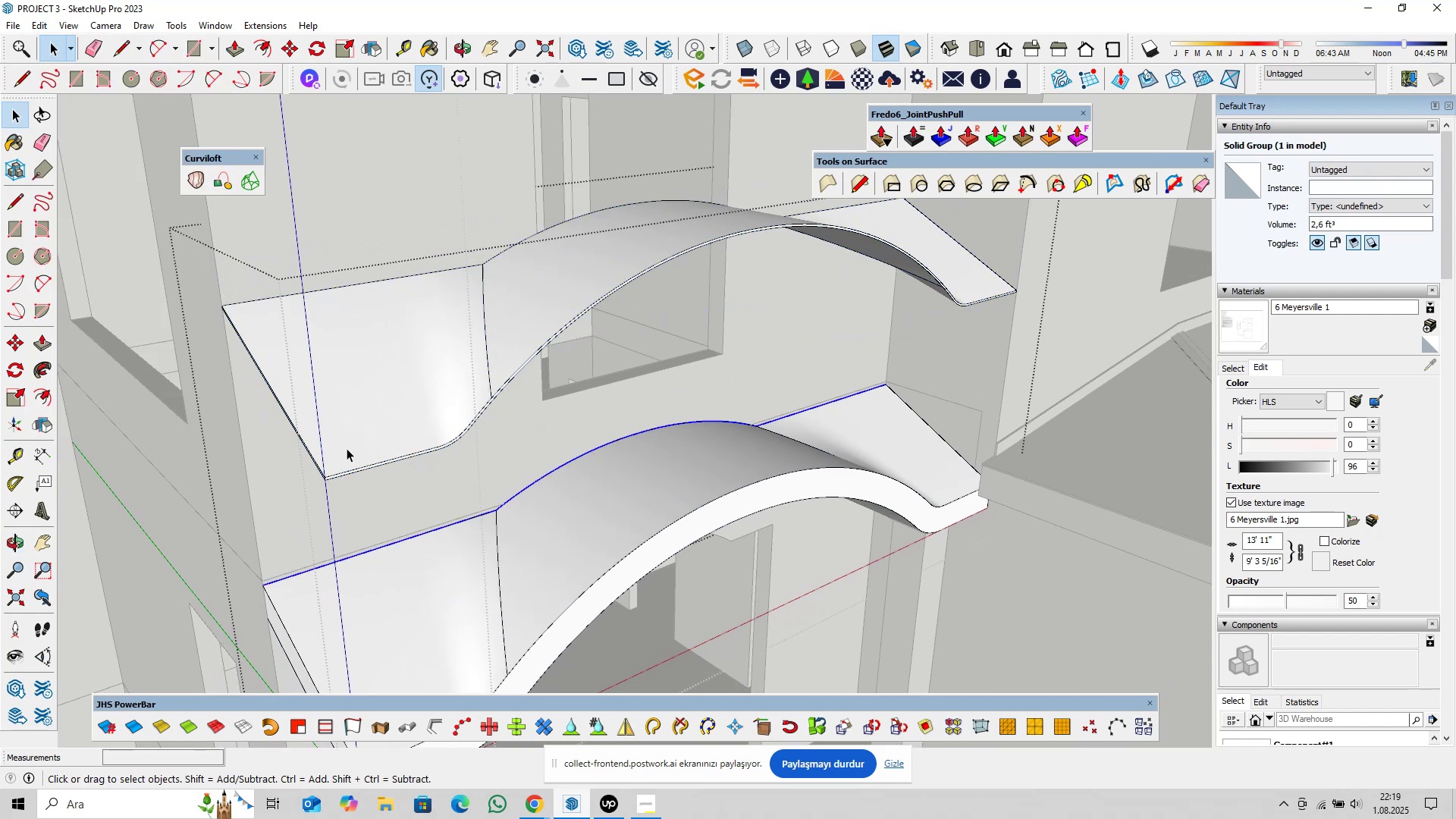 
key(Shift+ShiftLeft)
 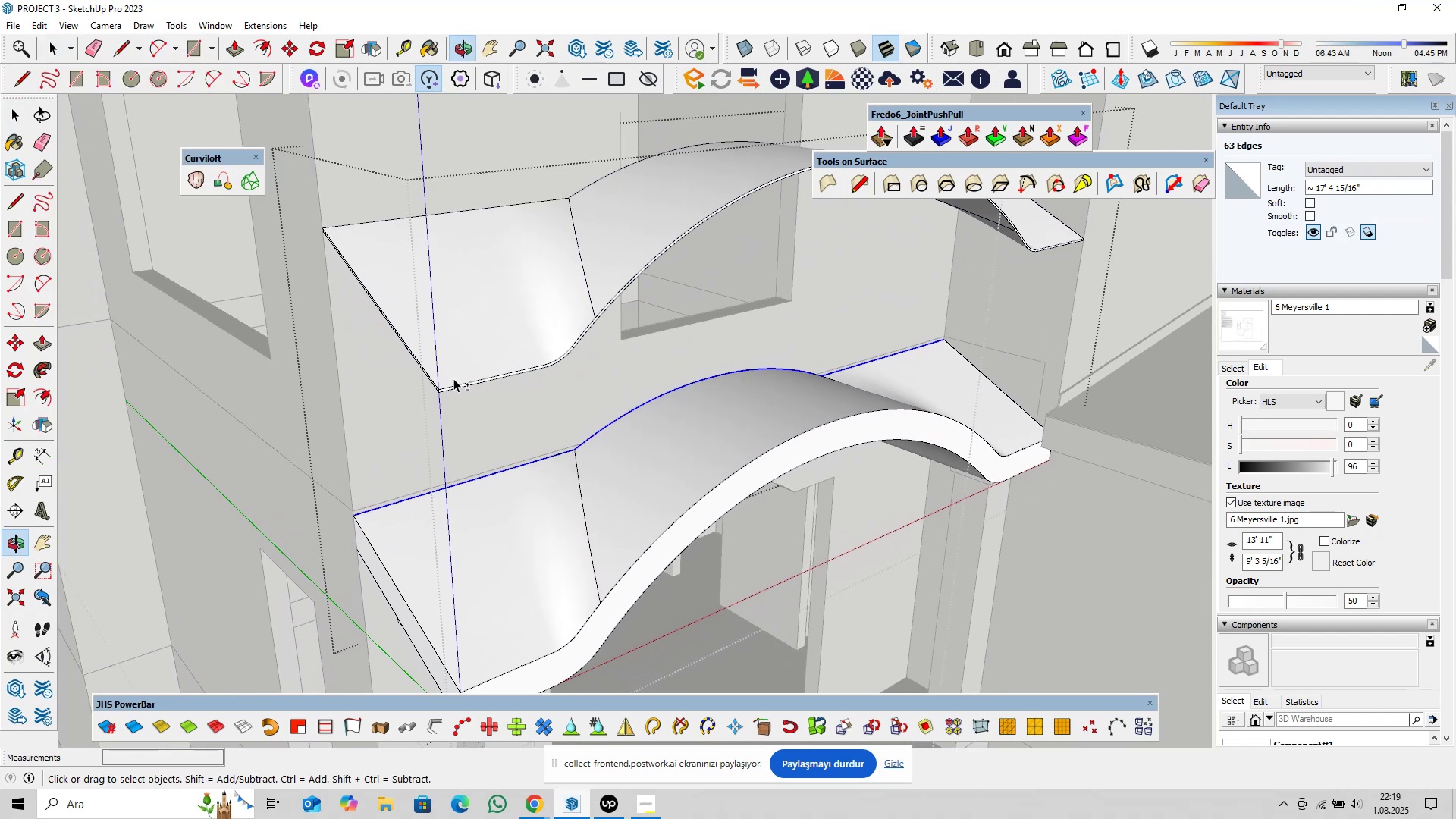 
scroll: coordinate [406, 463], scroll_direction: up, amount: 4.0
 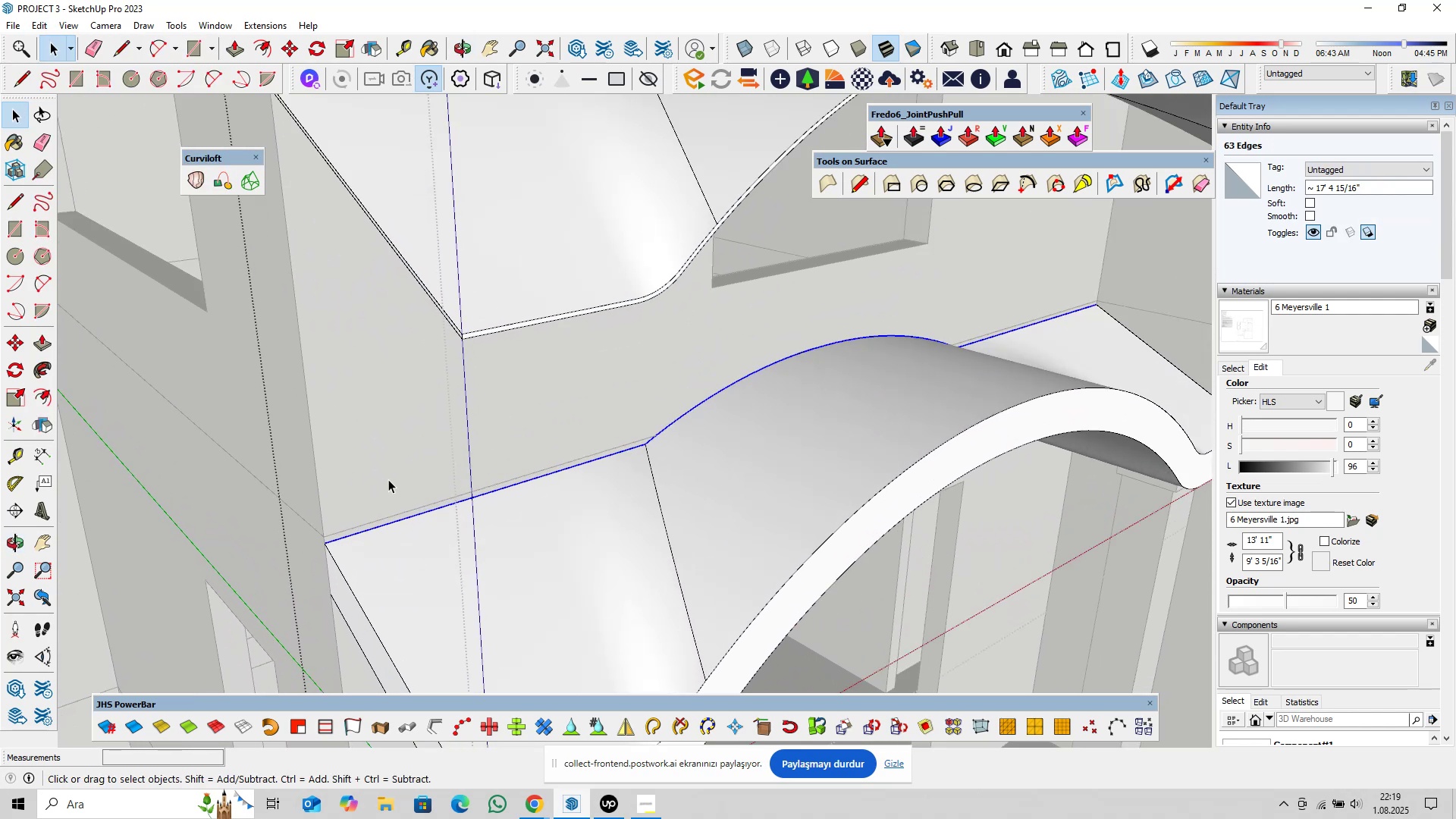 
key(M)
 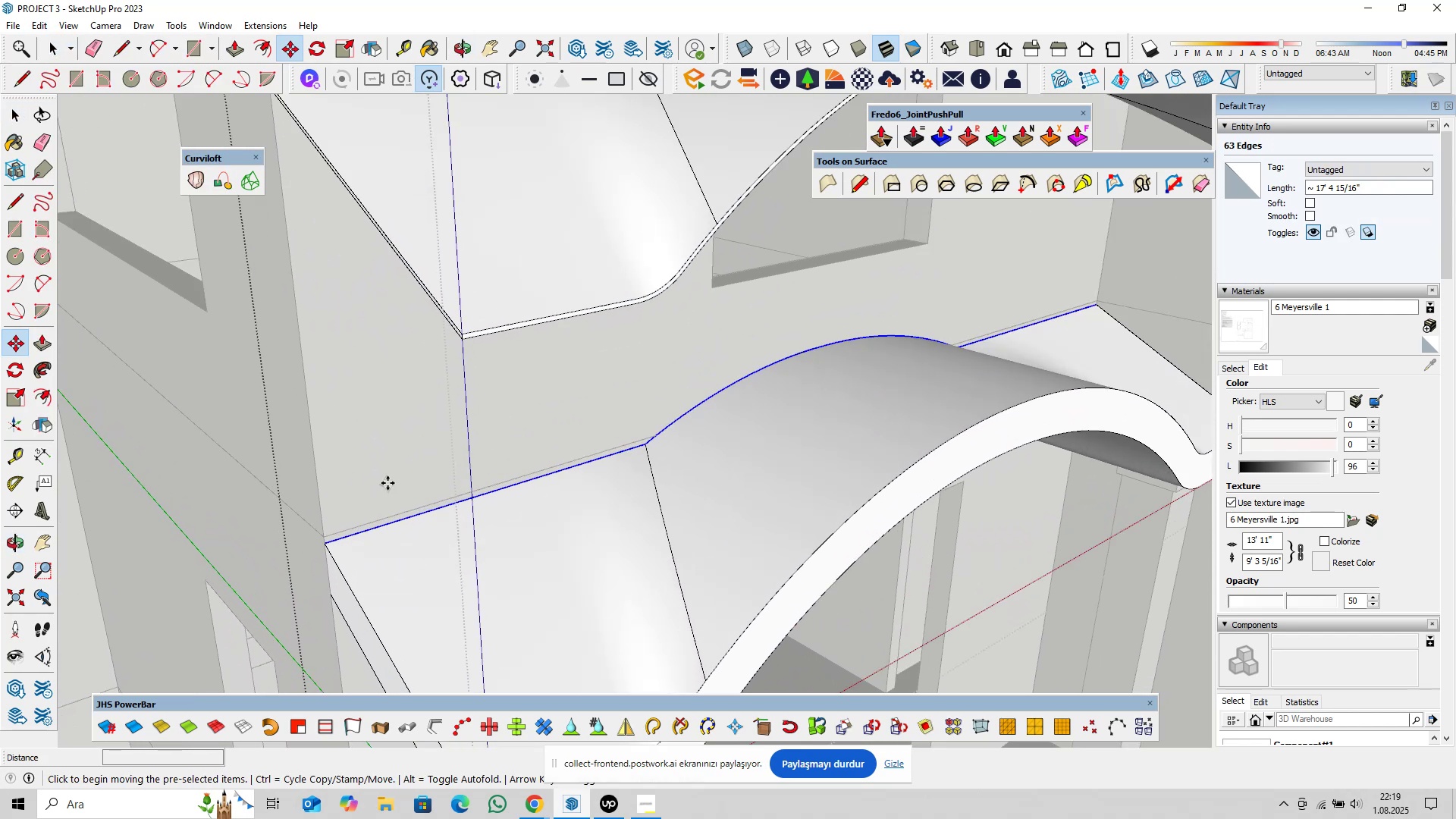 
left_click([388, 483])
 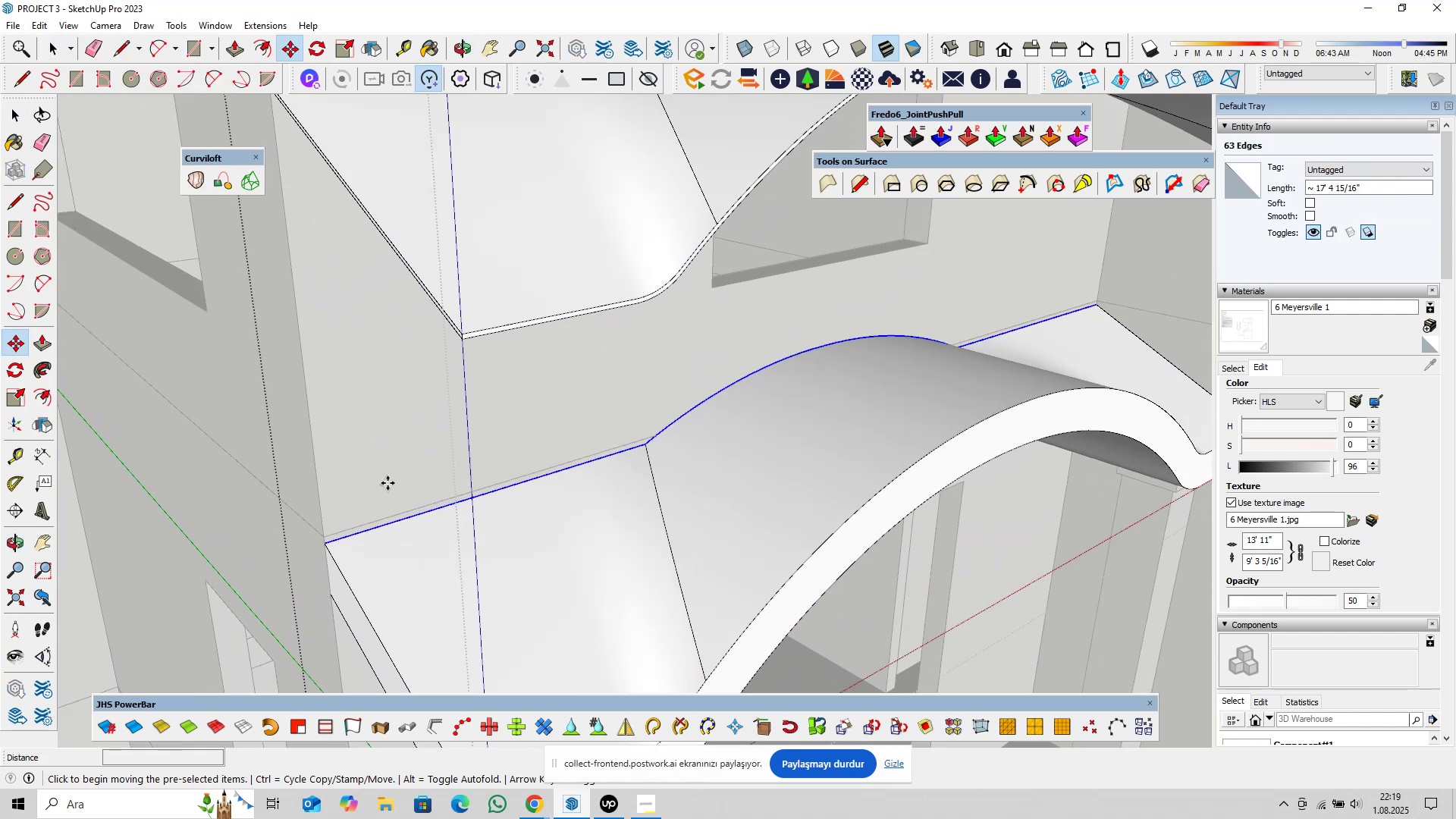 
key(ArrowUp)
 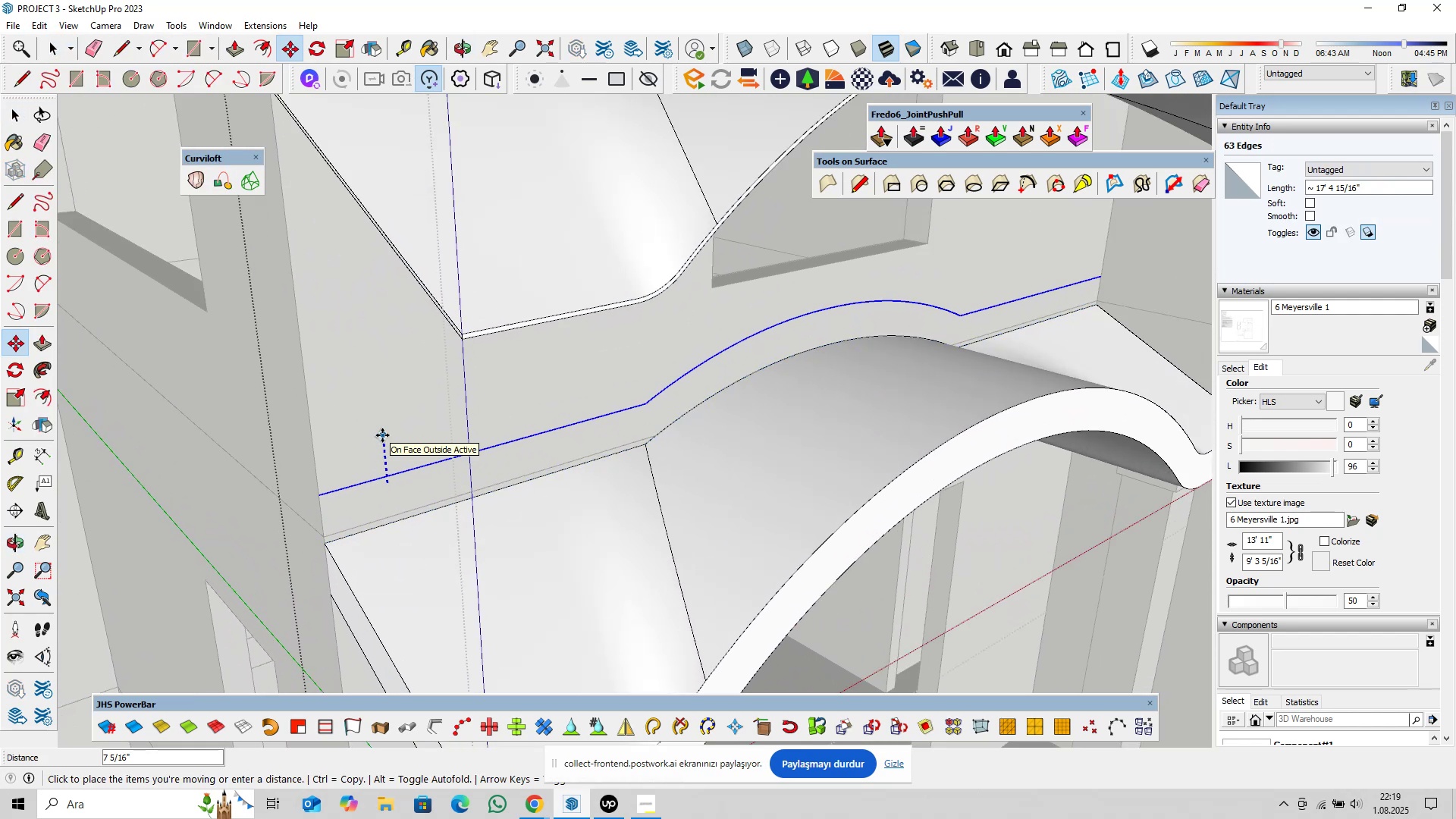 
key(6)
 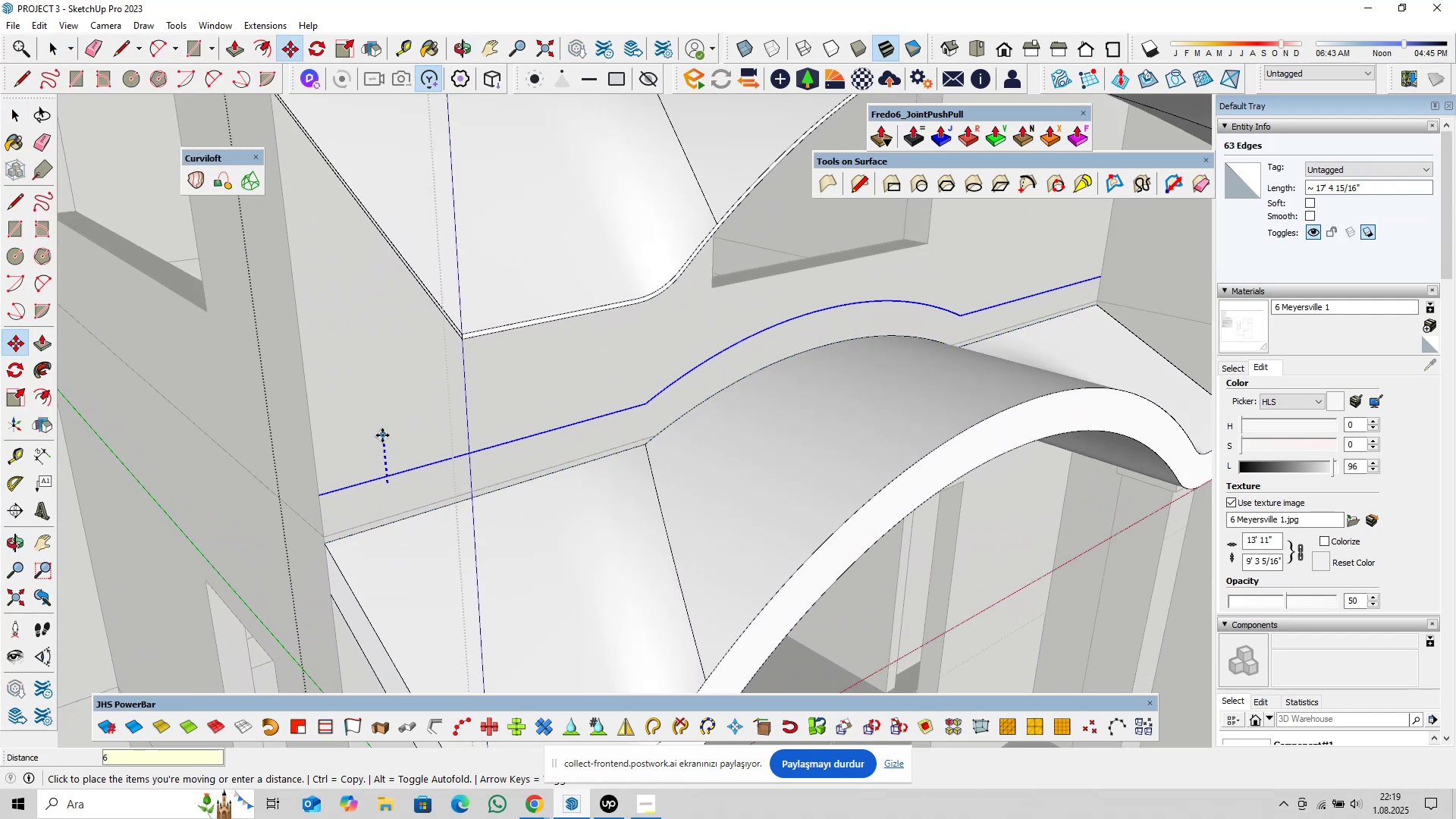 
key(Enter)
 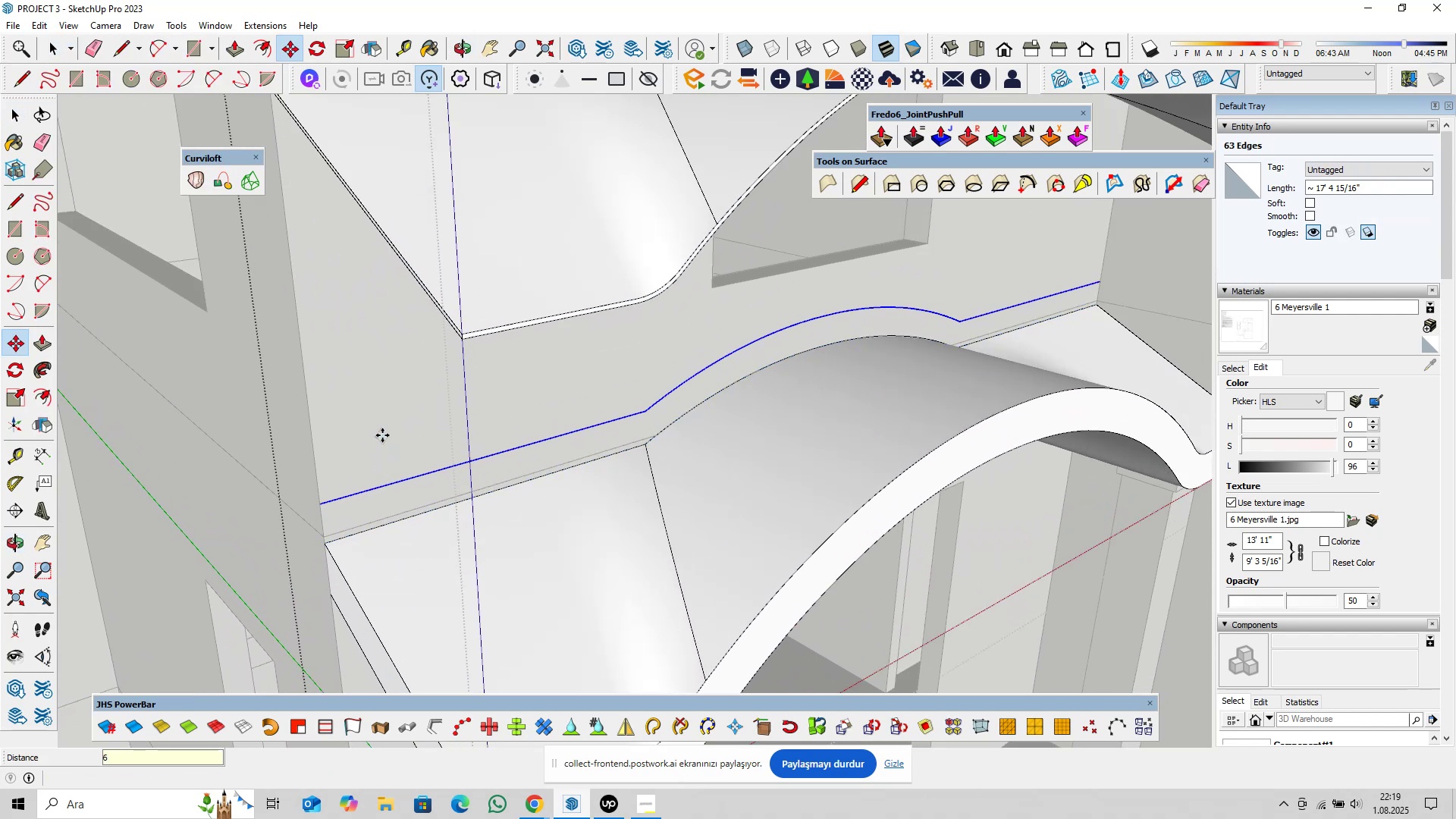 
key(Space)
 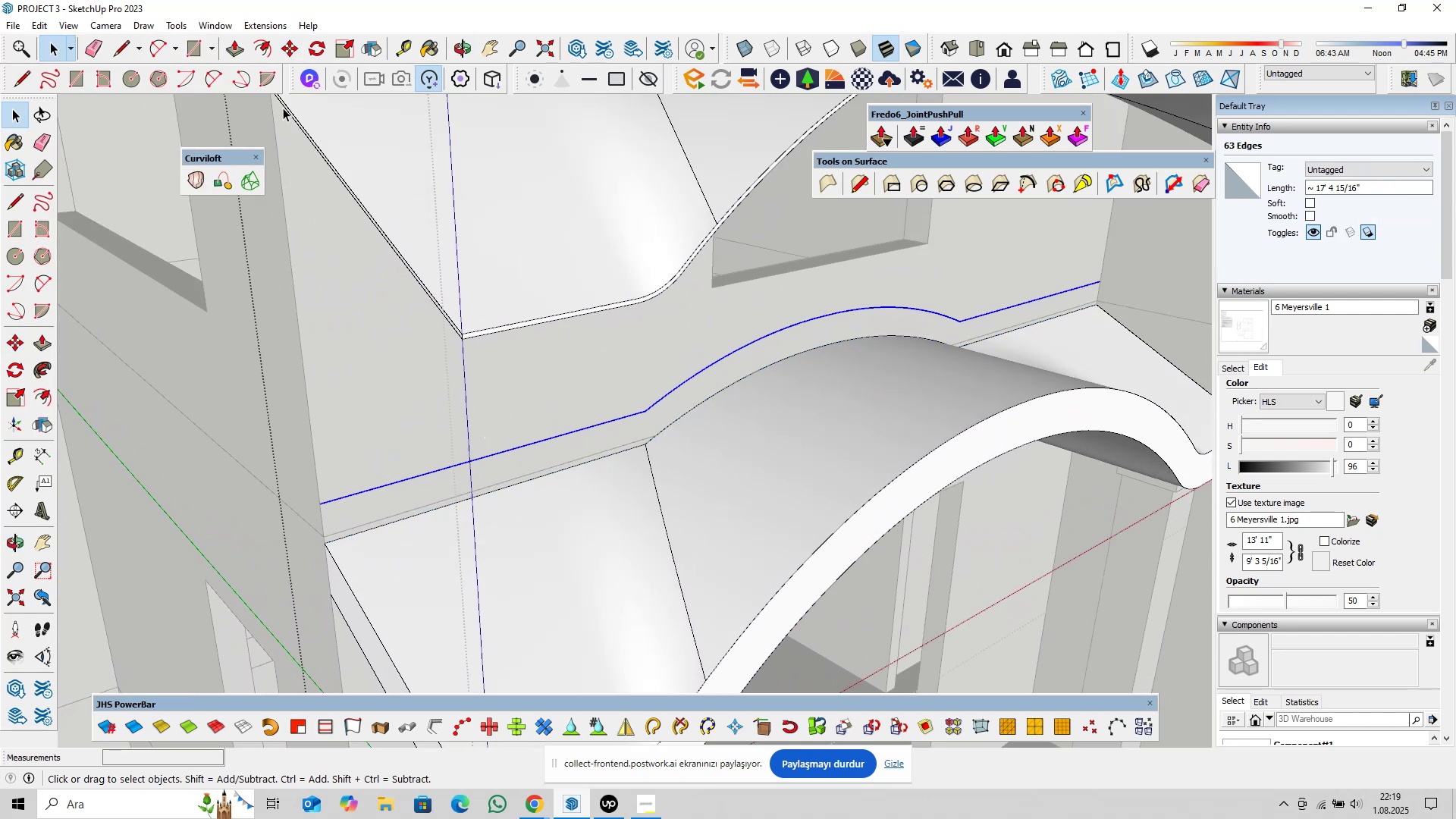 
left_click([264, 47])
 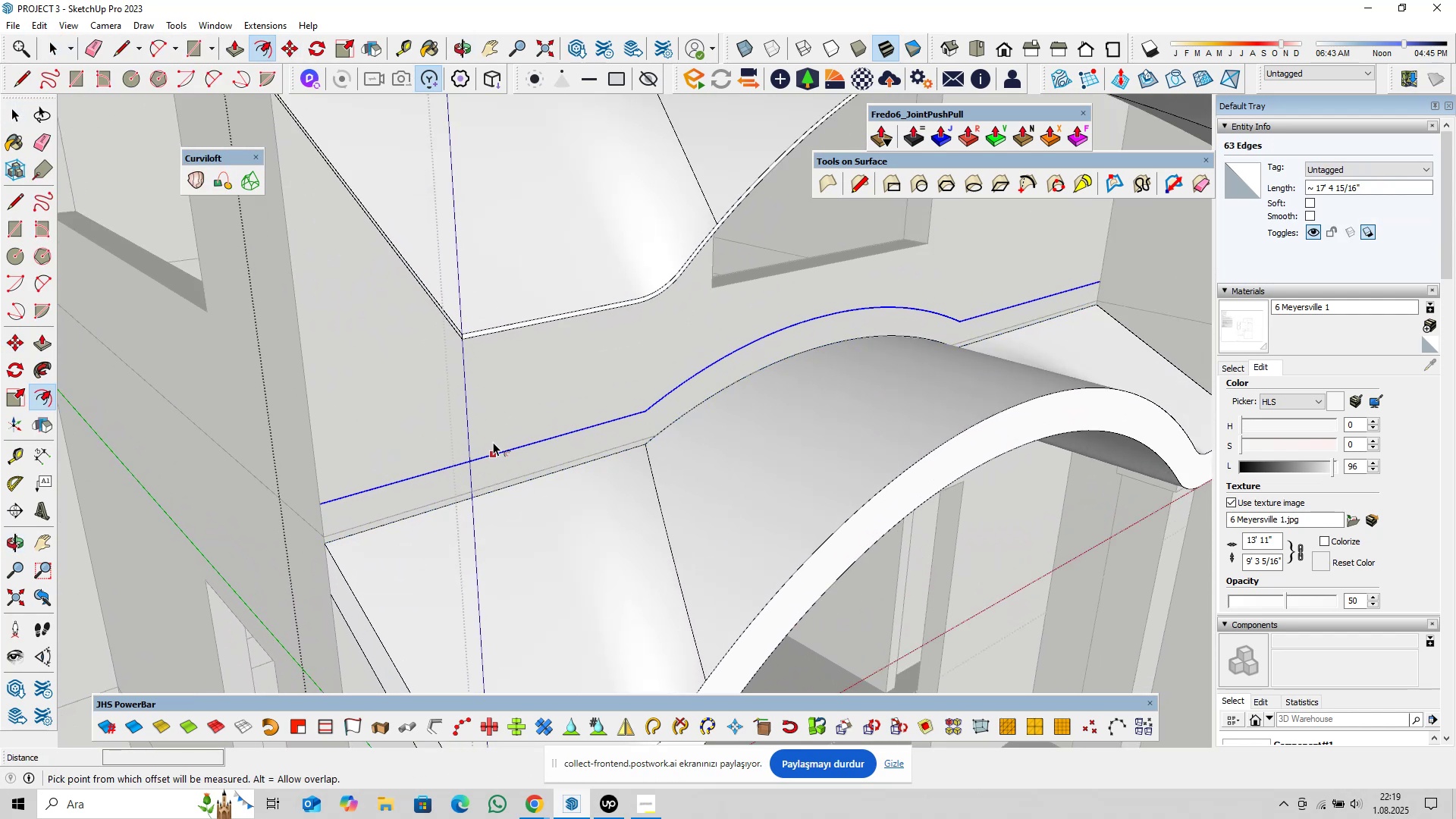 
left_click([494, 450])
 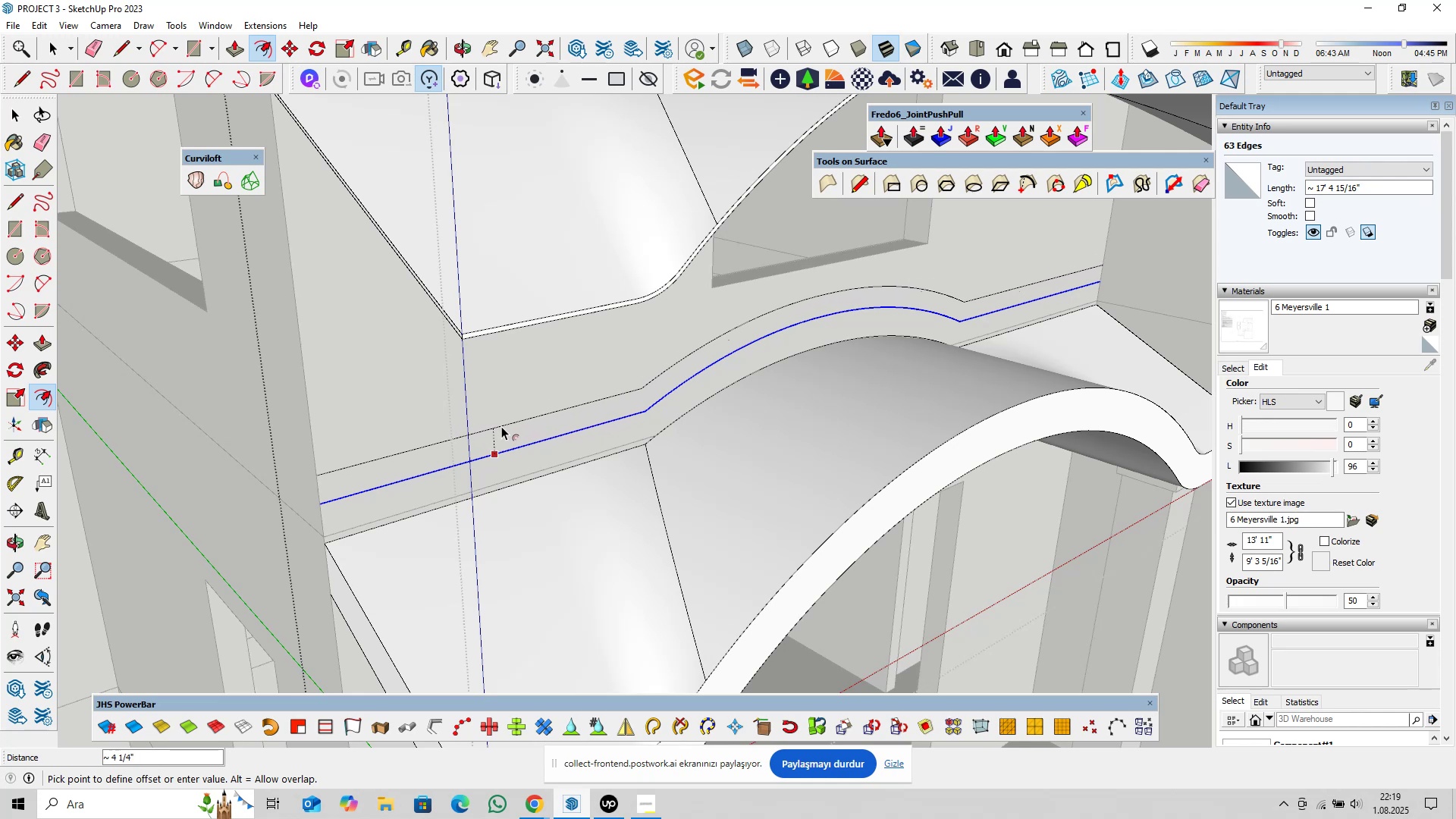 
scroll: coordinate [501, 426], scroll_direction: up, amount: 1.0
 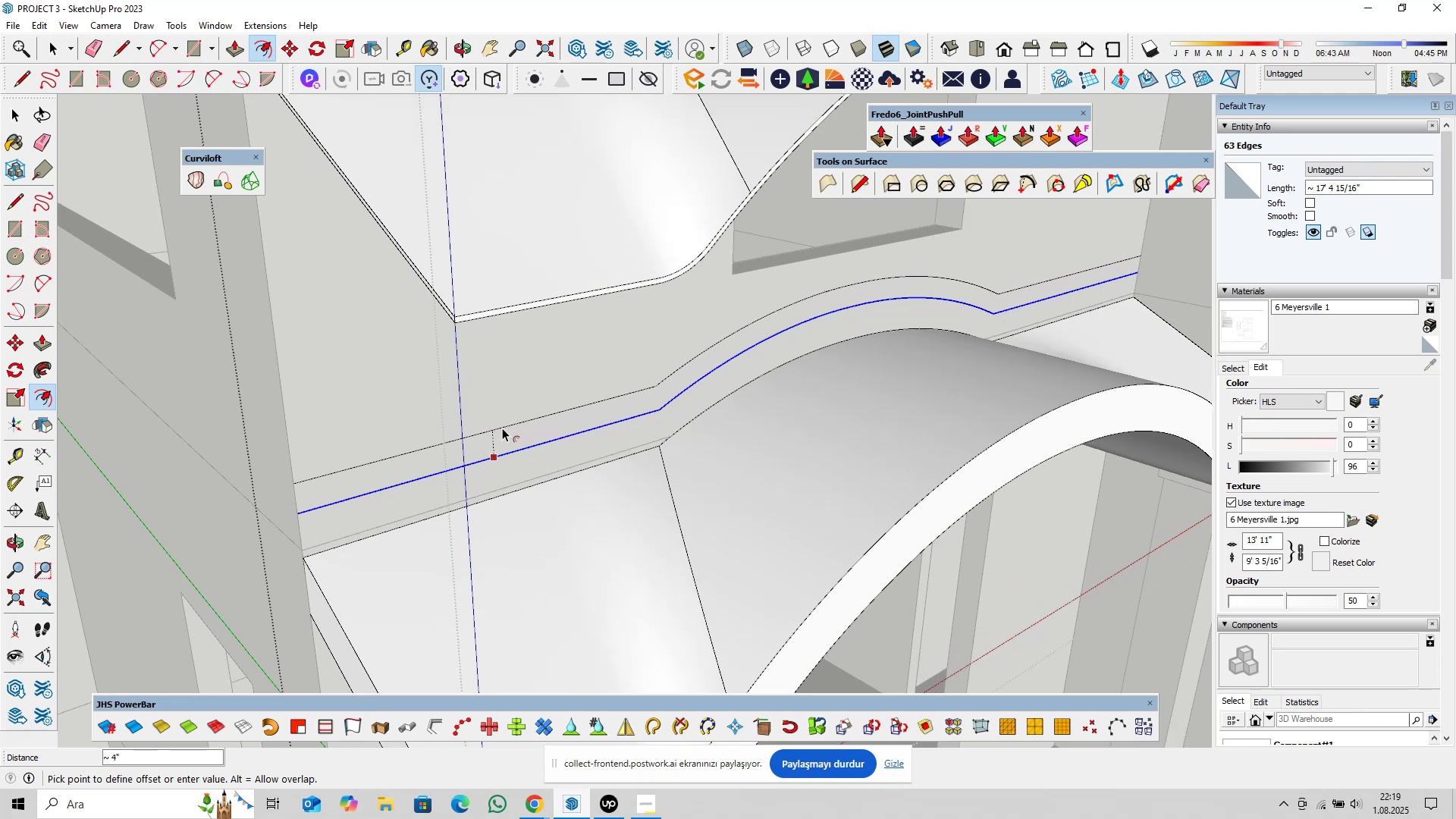 
key(4)
 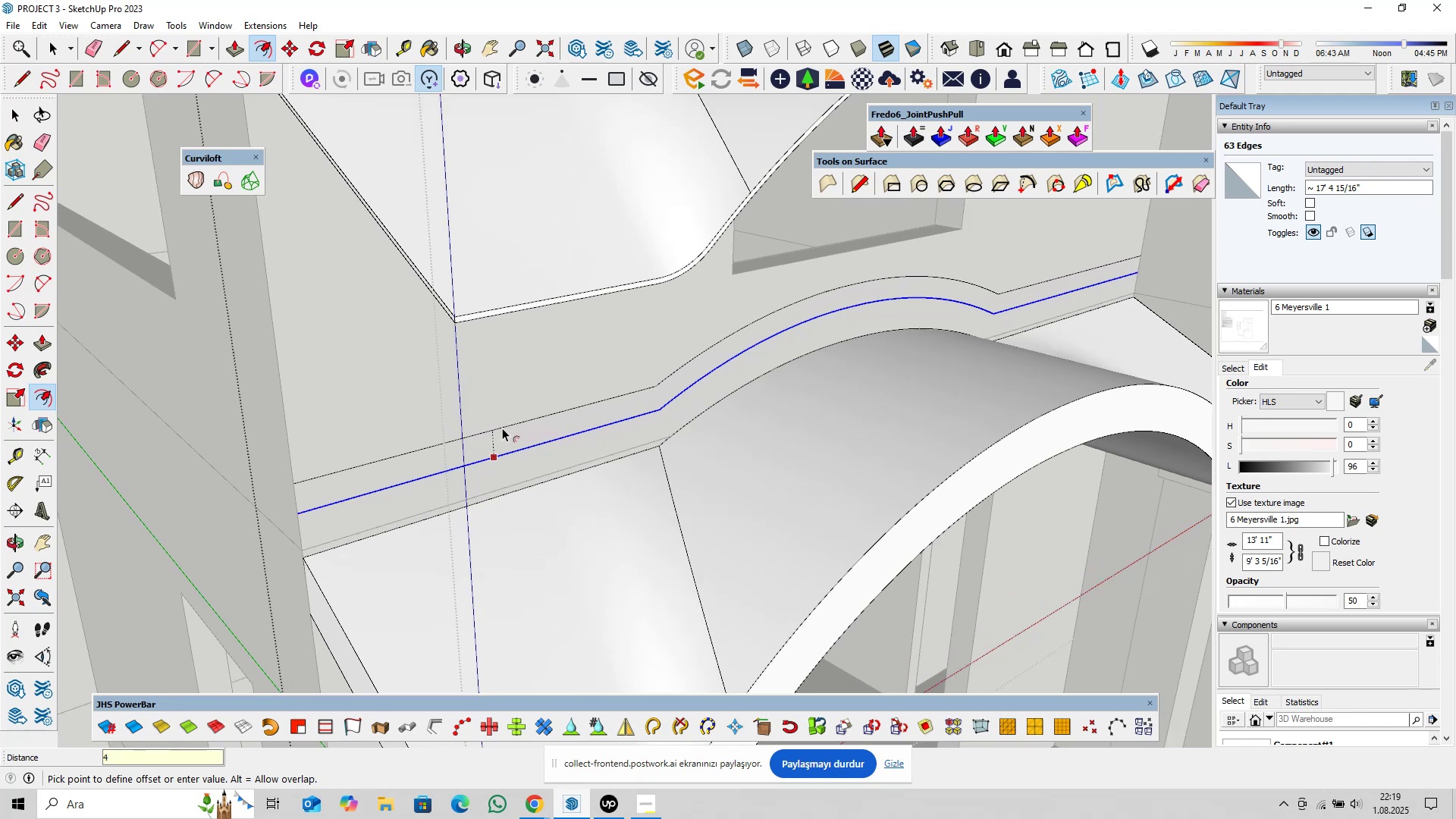 
key(Comma)
 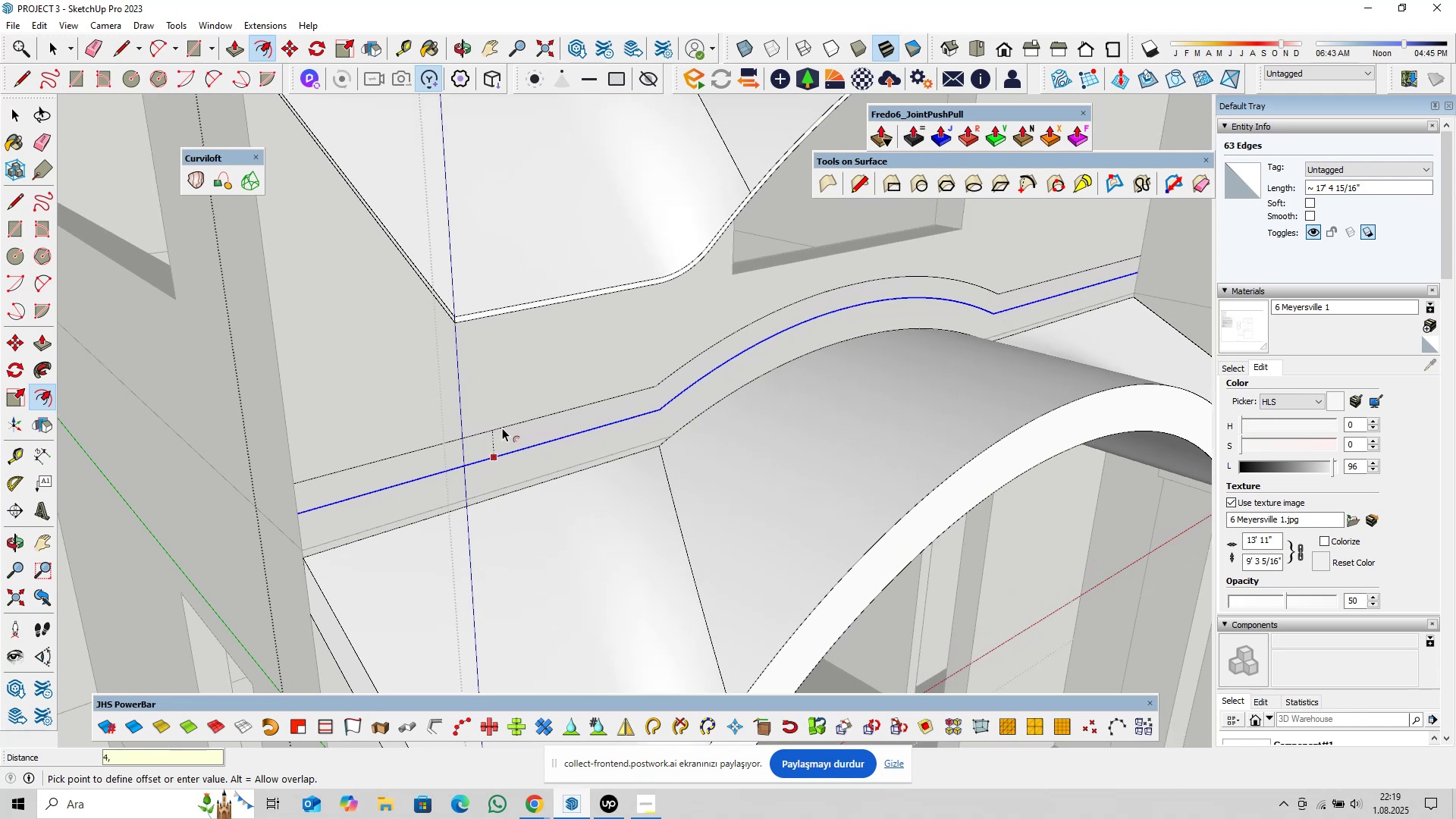 
key(5)
 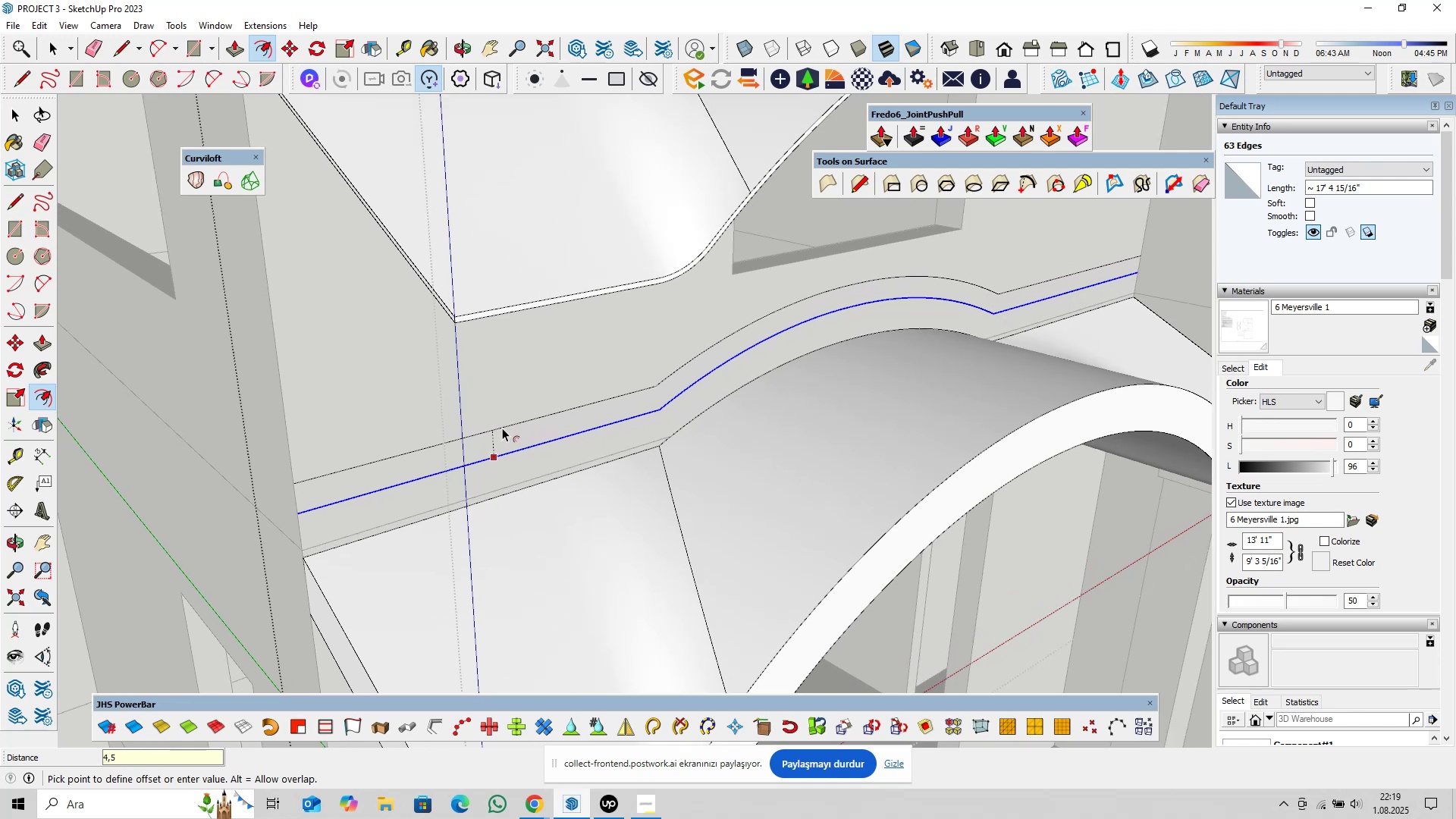 
key(Enter)
 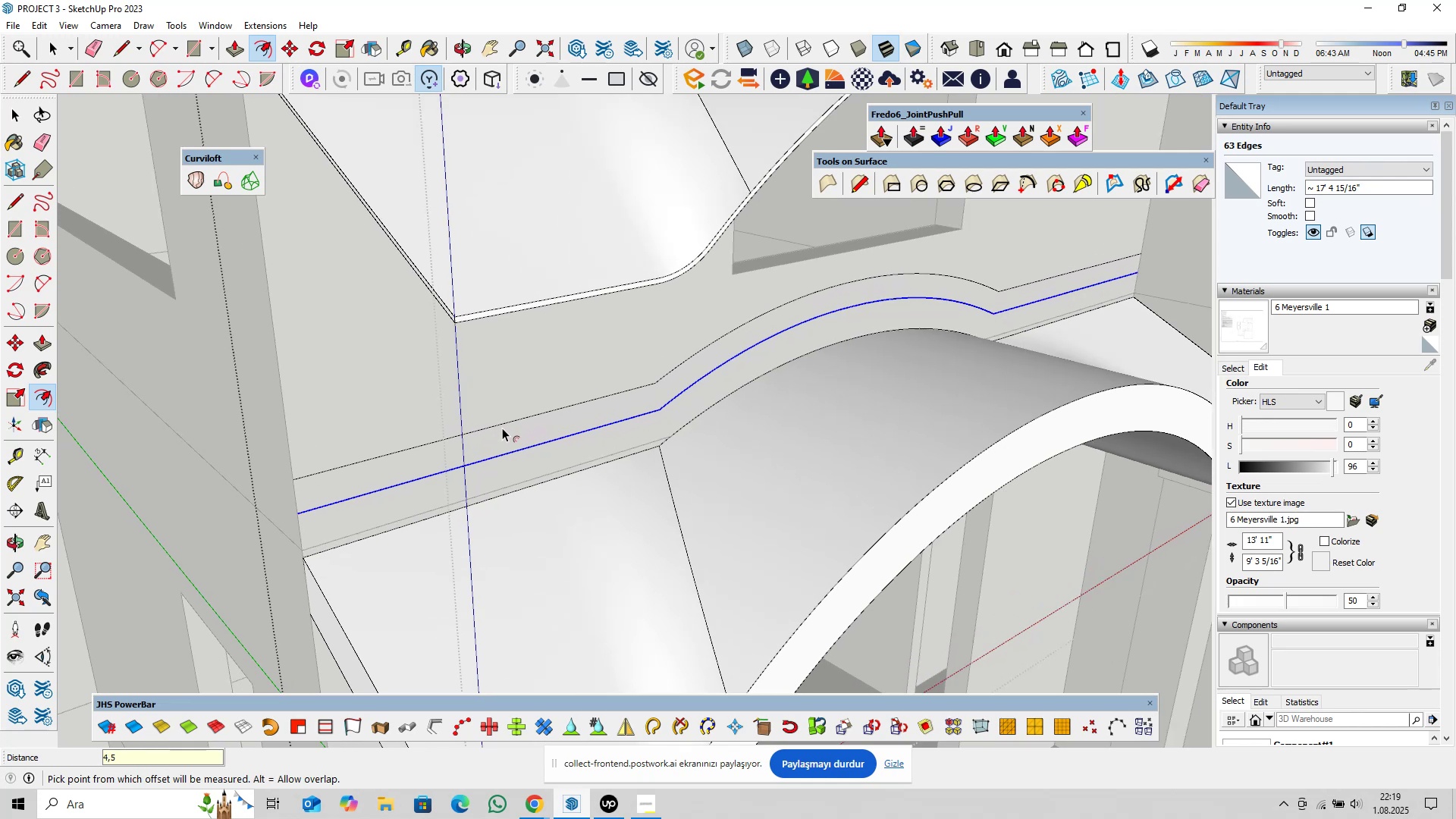 
type( pl)
 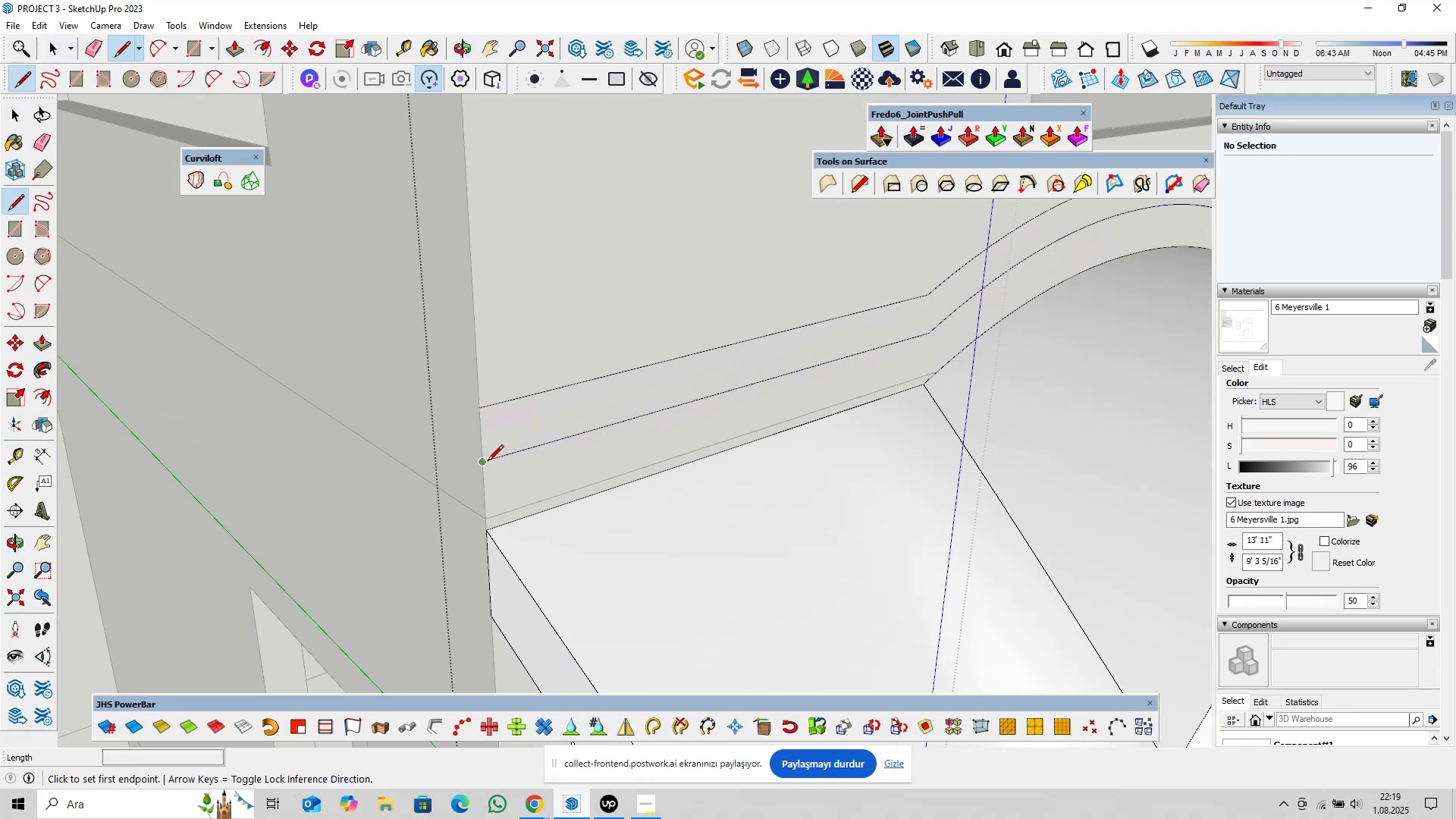 
scroll: coordinate [528, 457], scroll_direction: up, amount: 4.0
 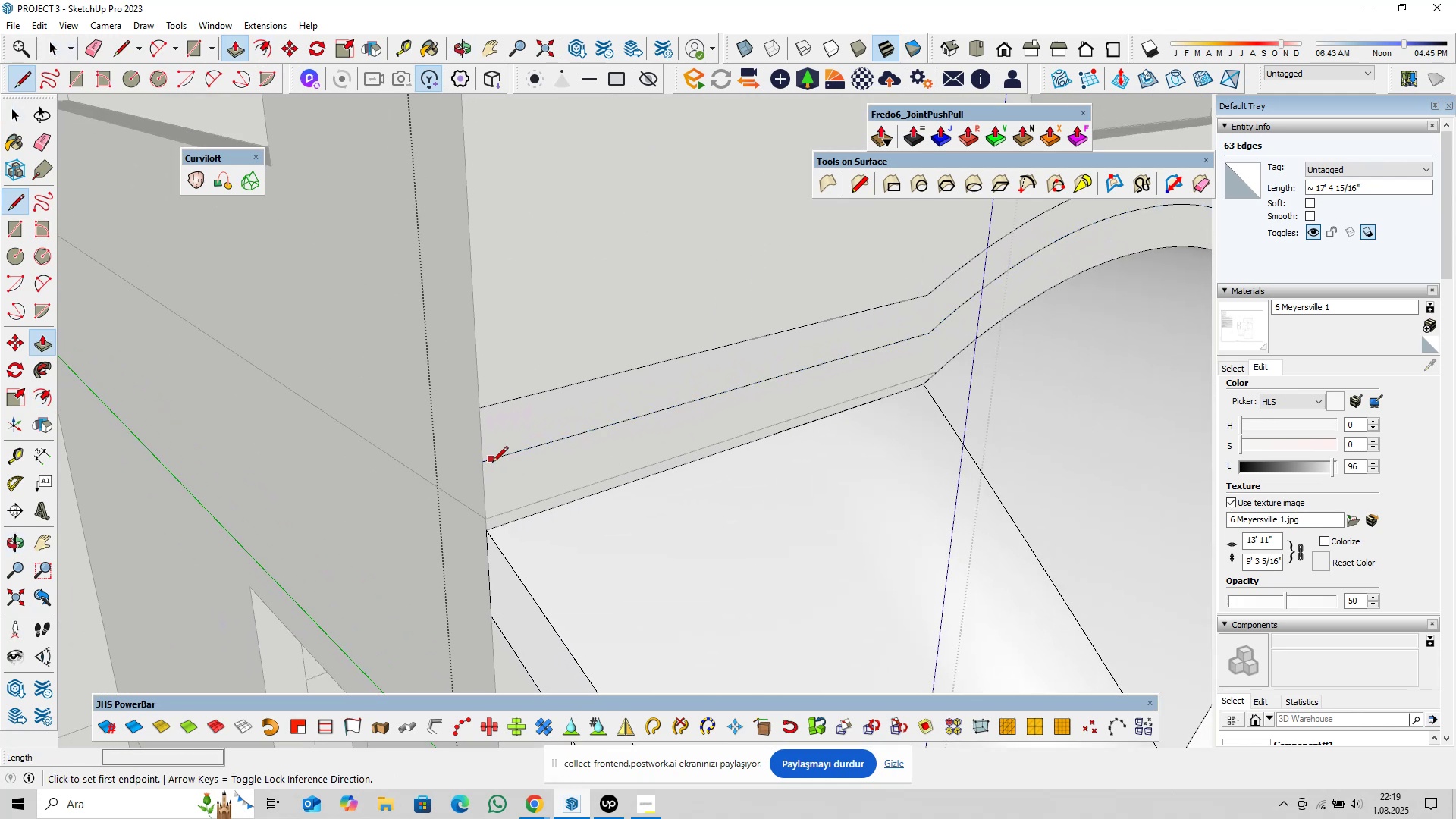 
left_click([488, 462])
 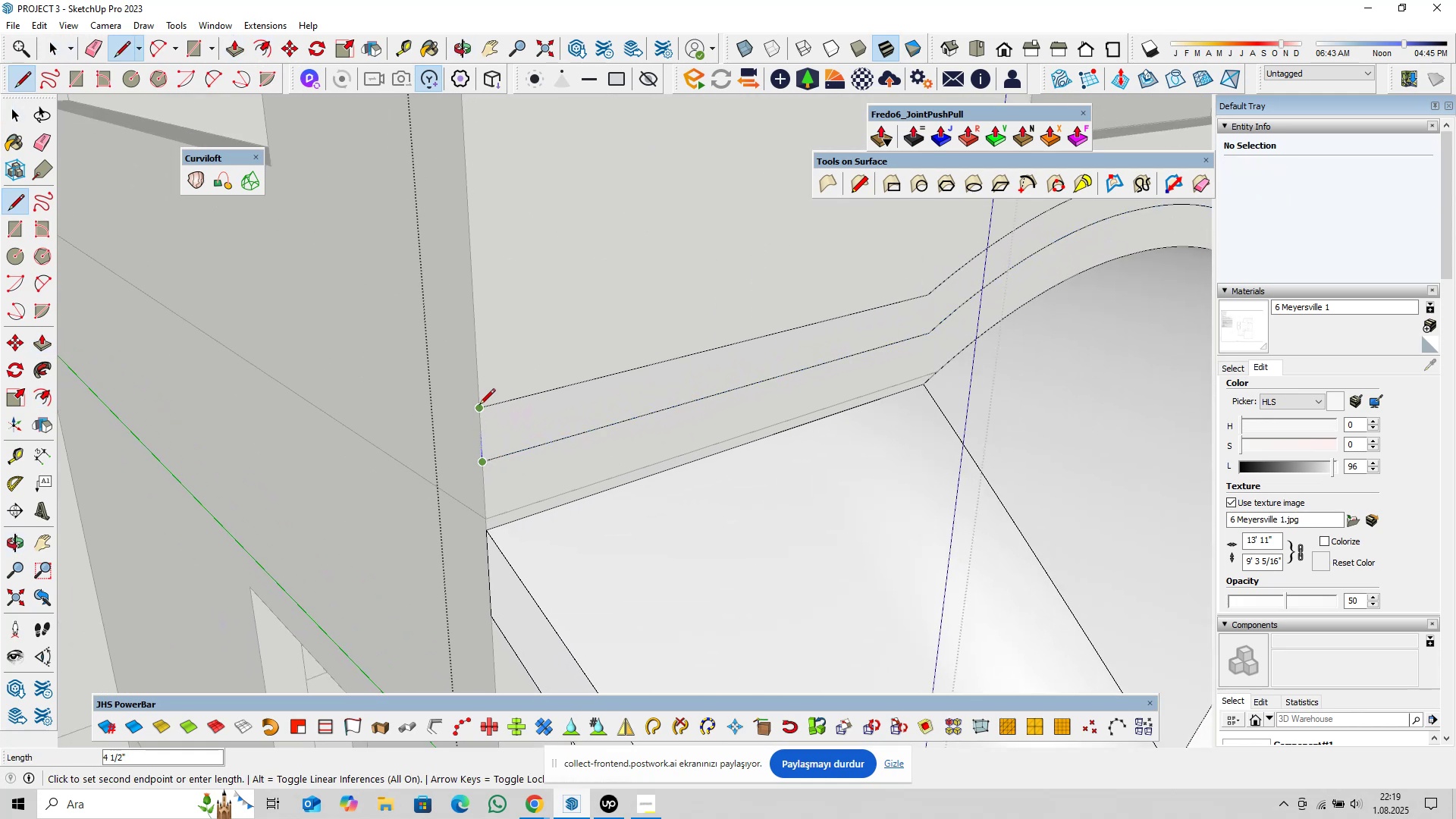 
left_click([479, 406])
 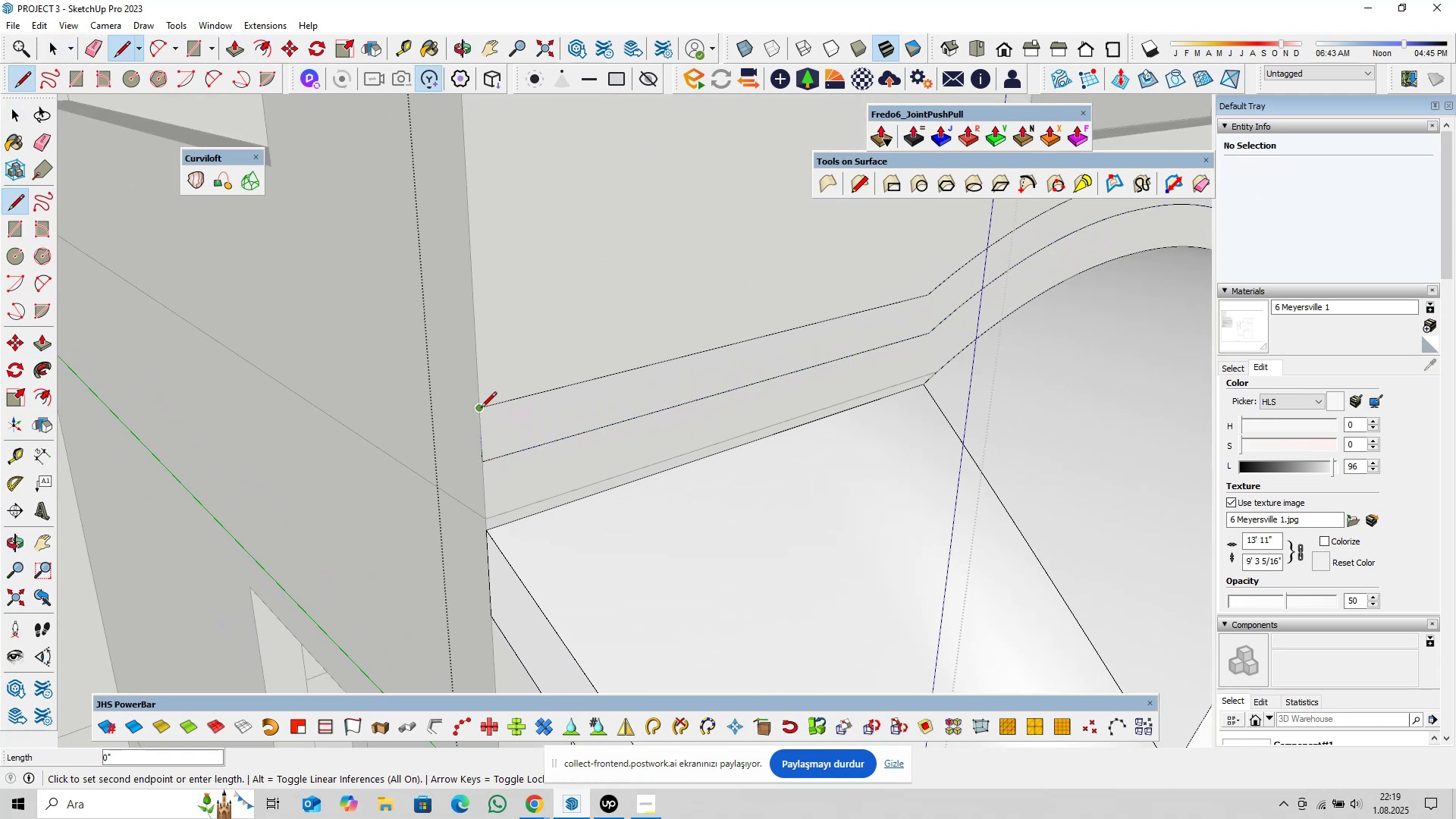 
key(Escape)
 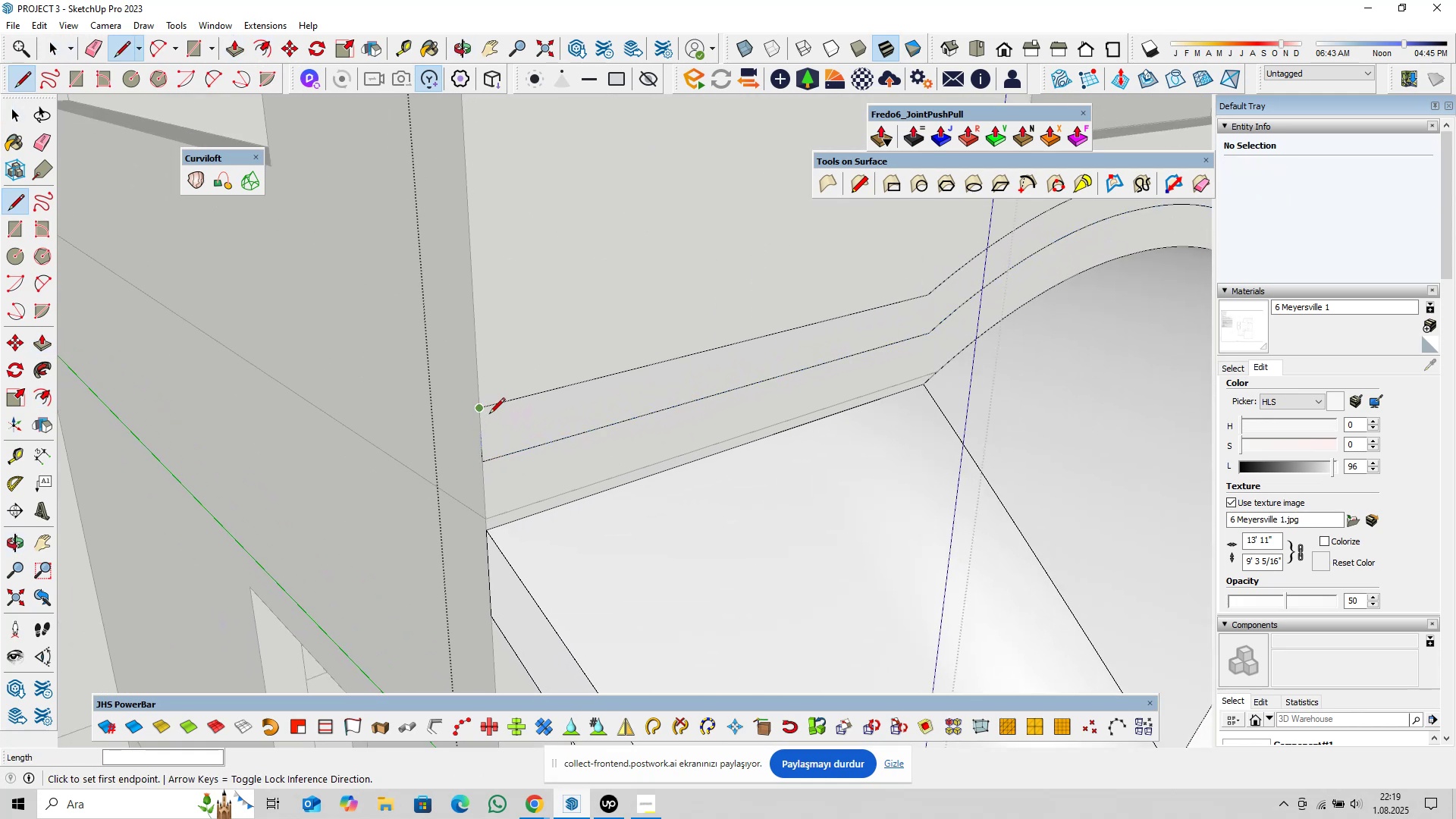 
scroll: coordinate [544, 422], scroll_direction: down, amount: 5.0
 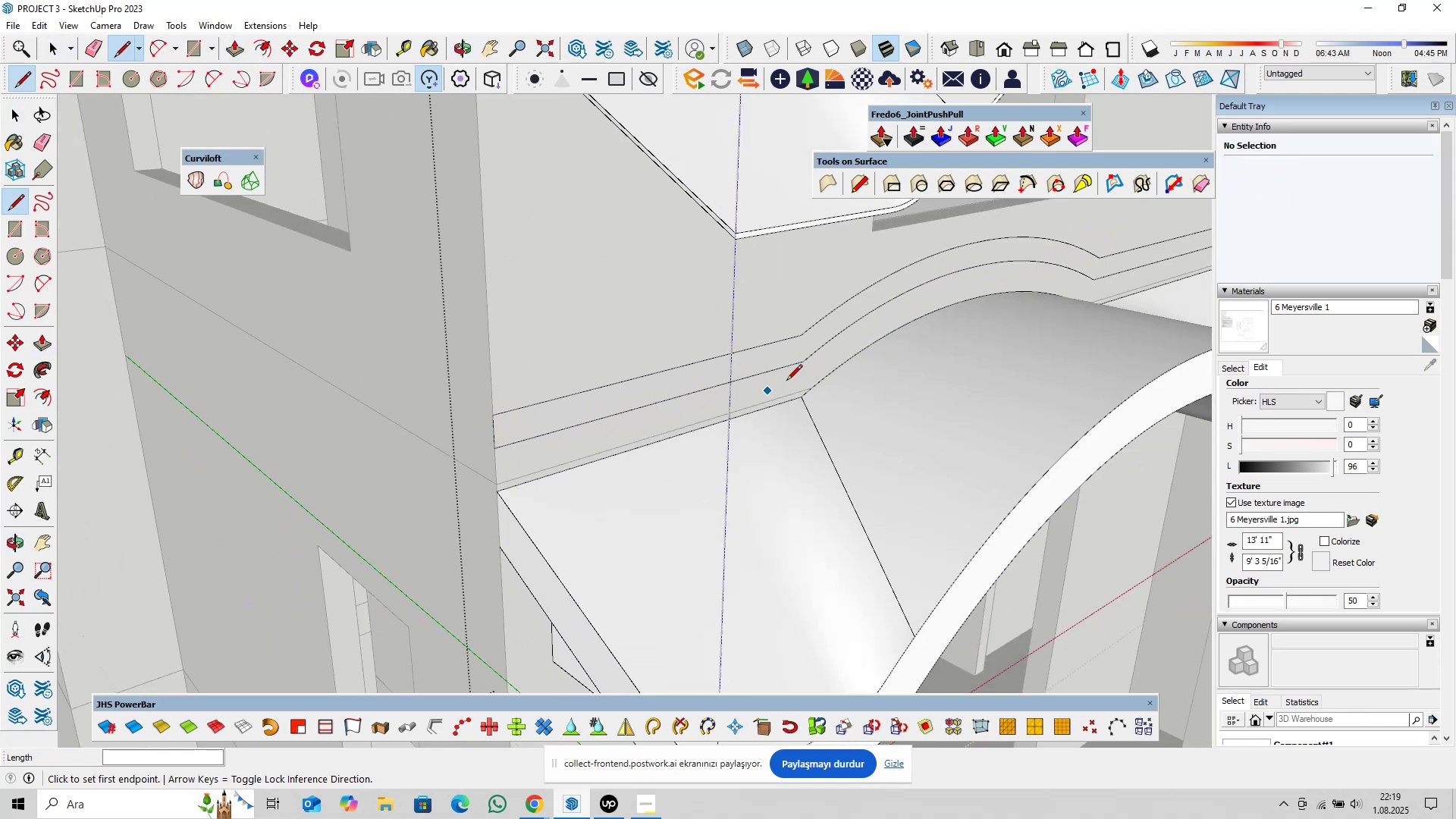 
hold_key(key=ShiftLeft, duration=0.36)
 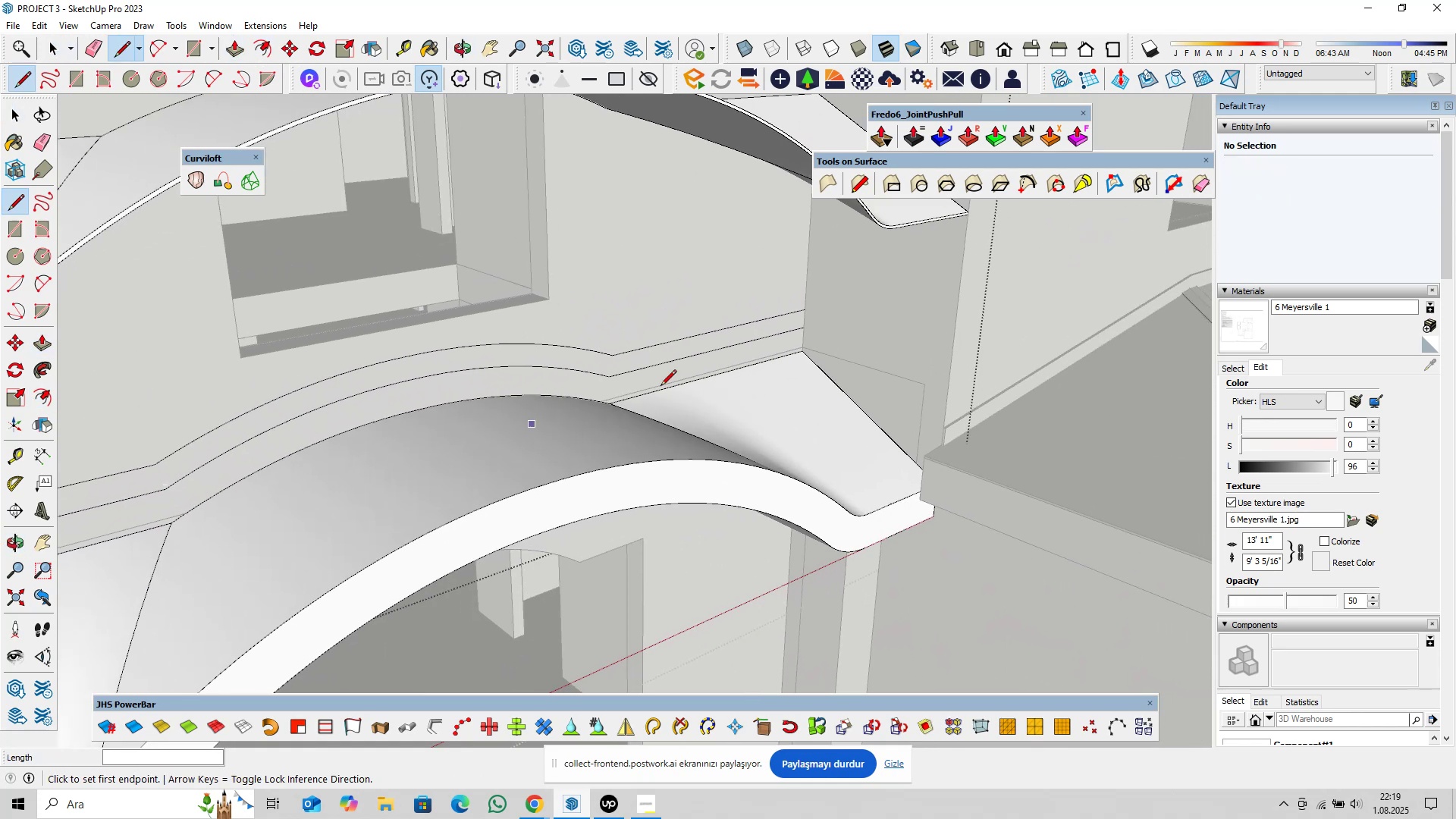 
scroll: coordinate [828, 319], scroll_direction: up, amount: 10.0
 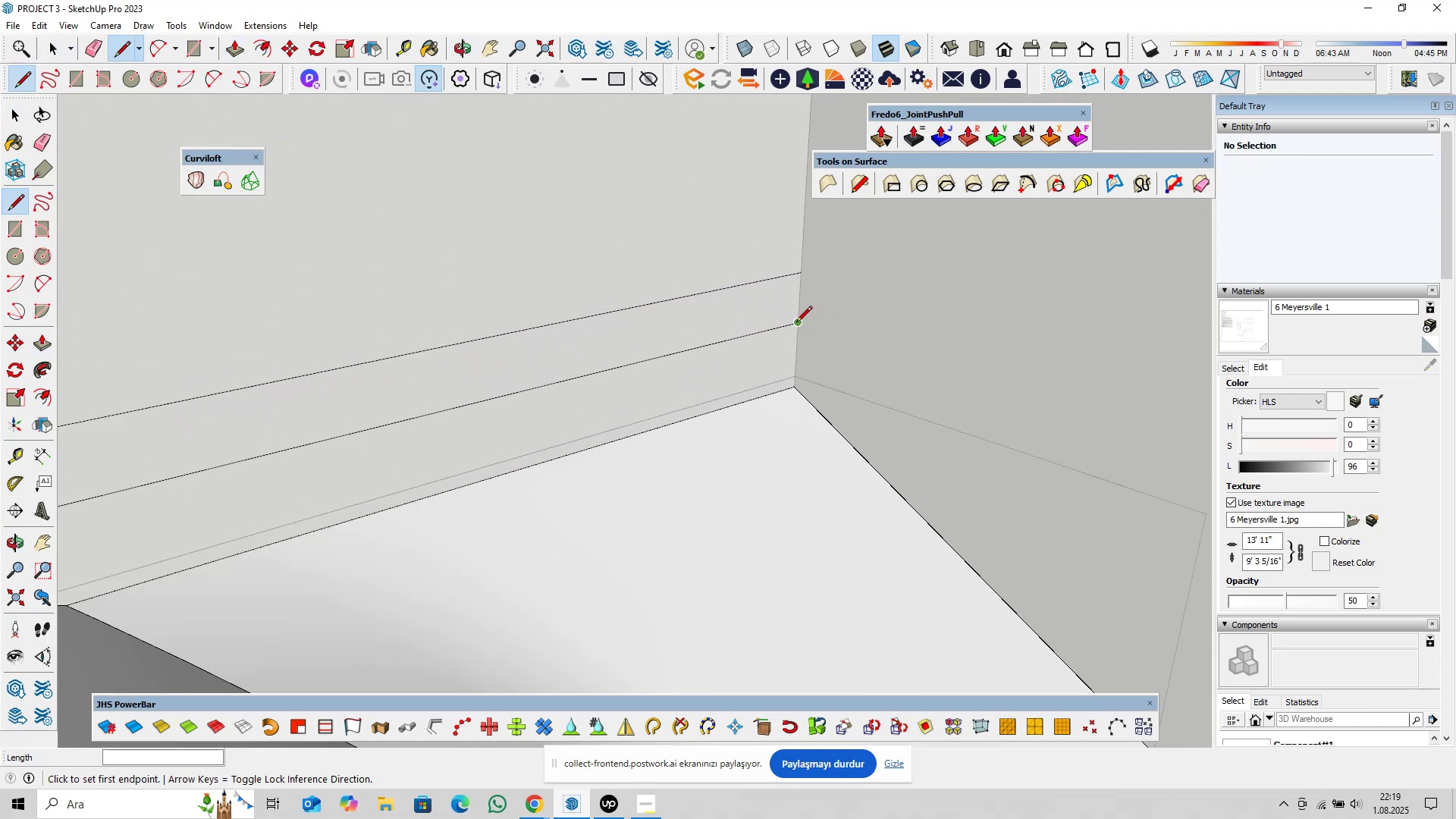 
left_click([796, 323])
 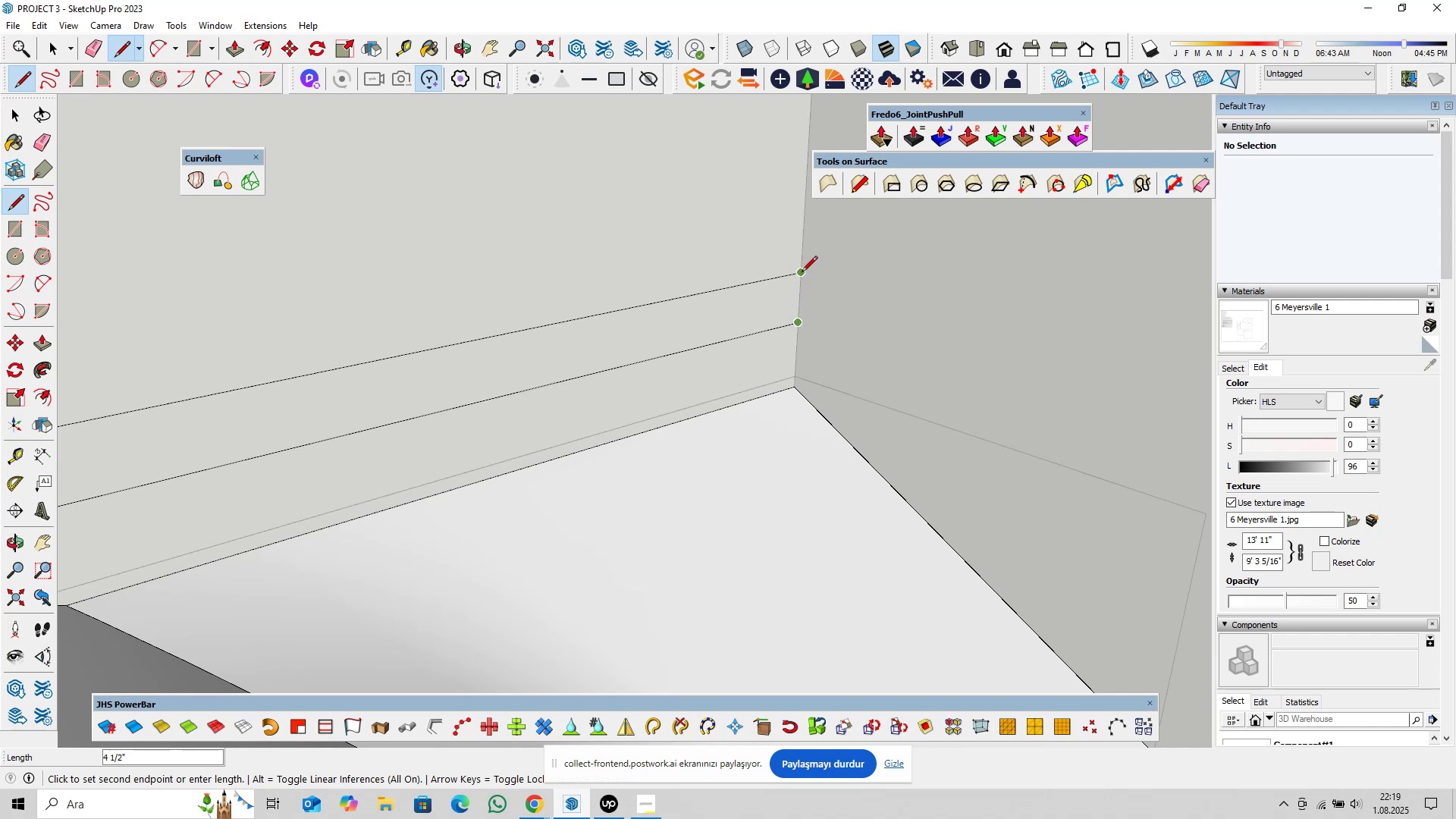 
left_click([802, 271])
 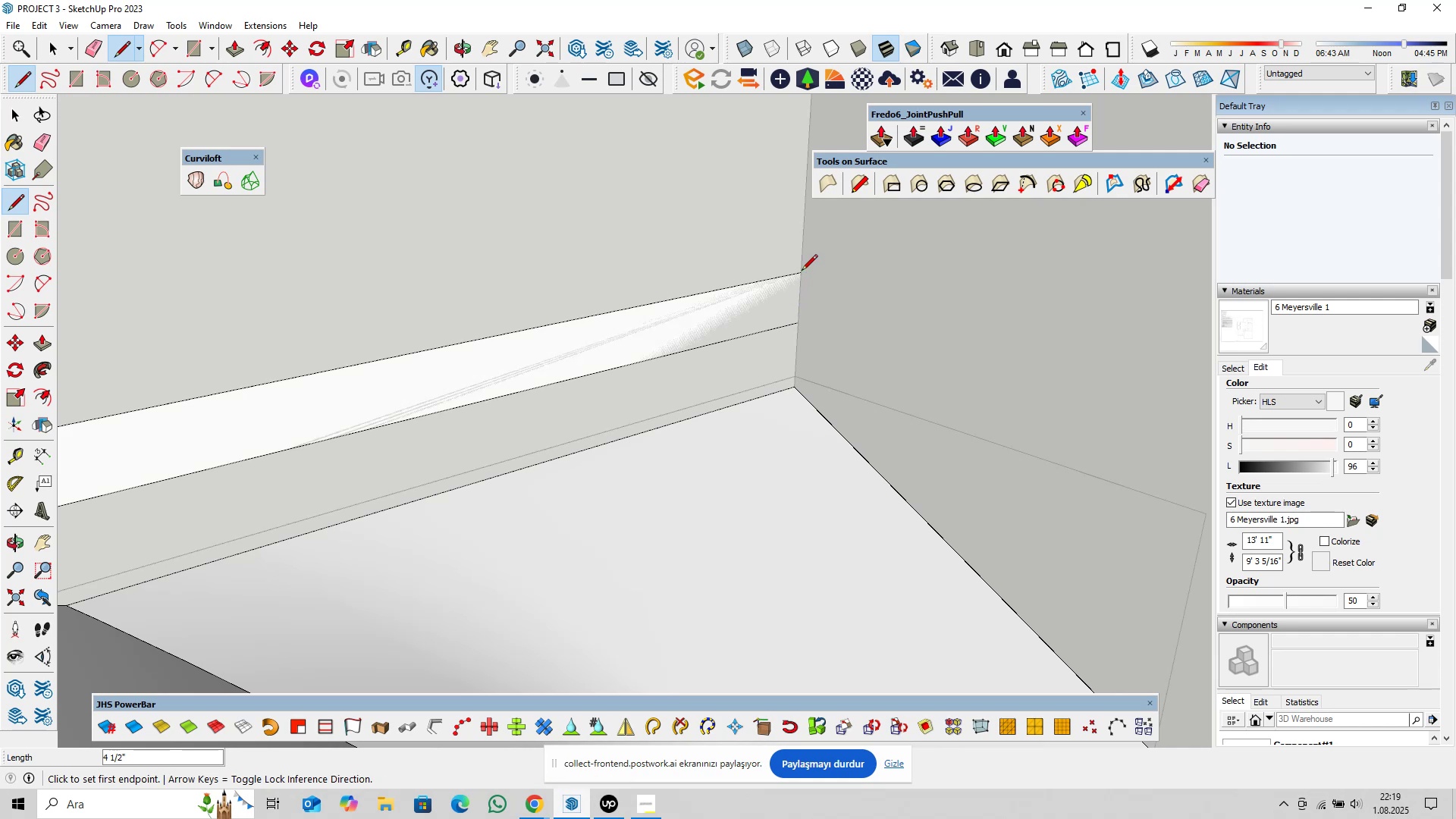 
key(Space)
 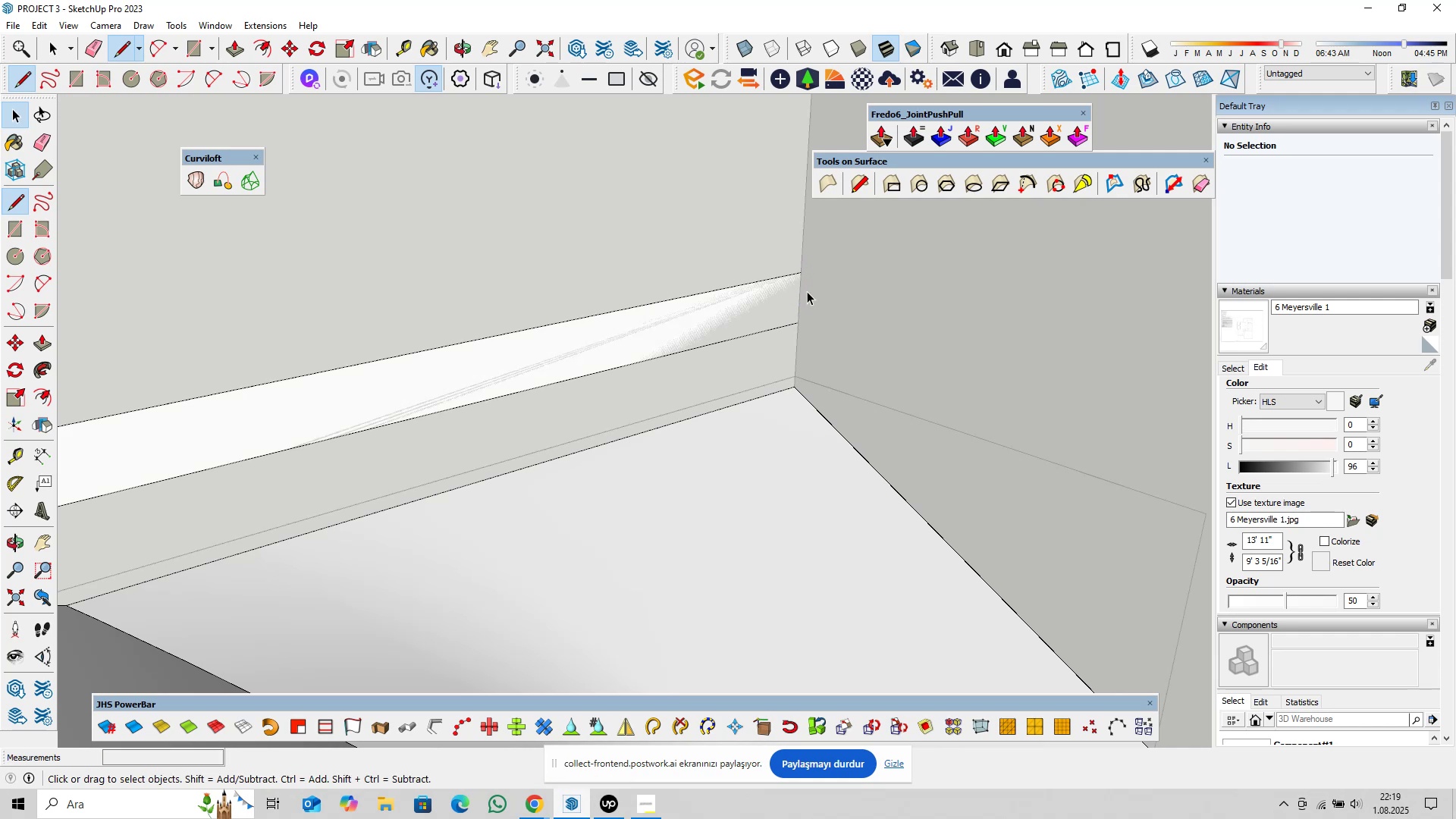 
scroll: coordinate [771, 325], scroll_direction: down, amount: 12.0
 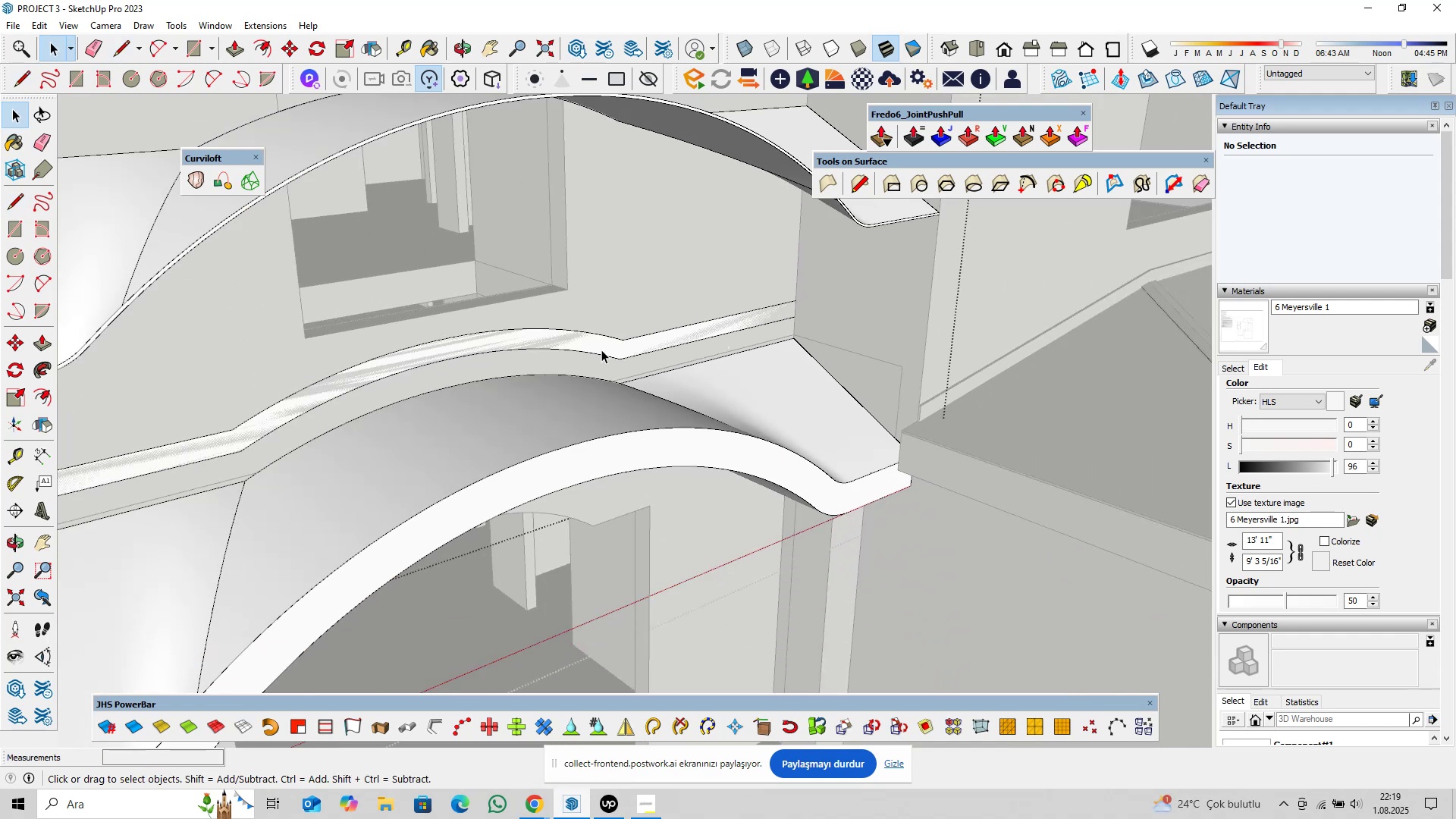 
hold_key(key=ShiftLeft, duration=0.53)
 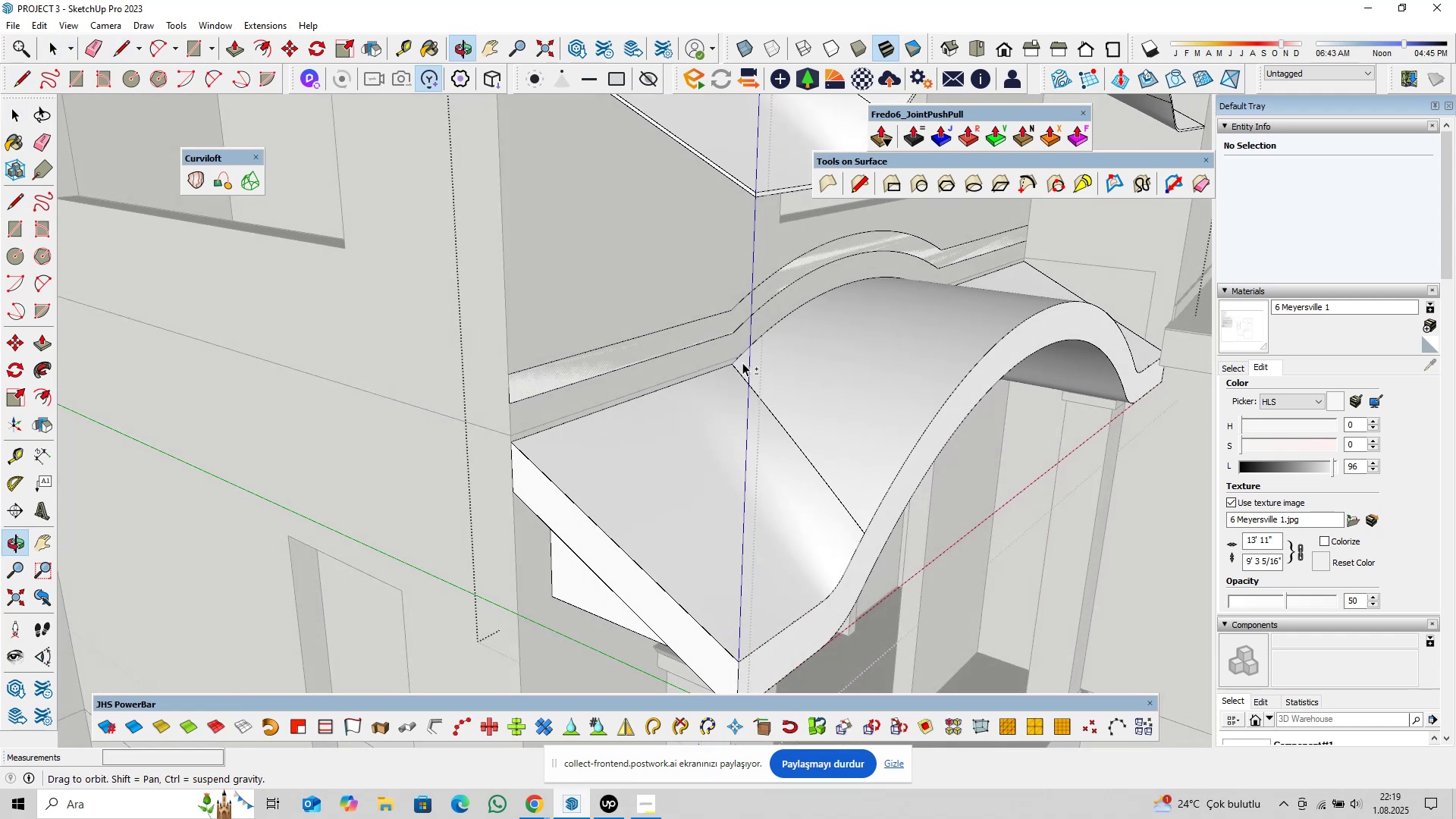 
scroll: coordinate [530, 406], scroll_direction: up, amount: 7.0
 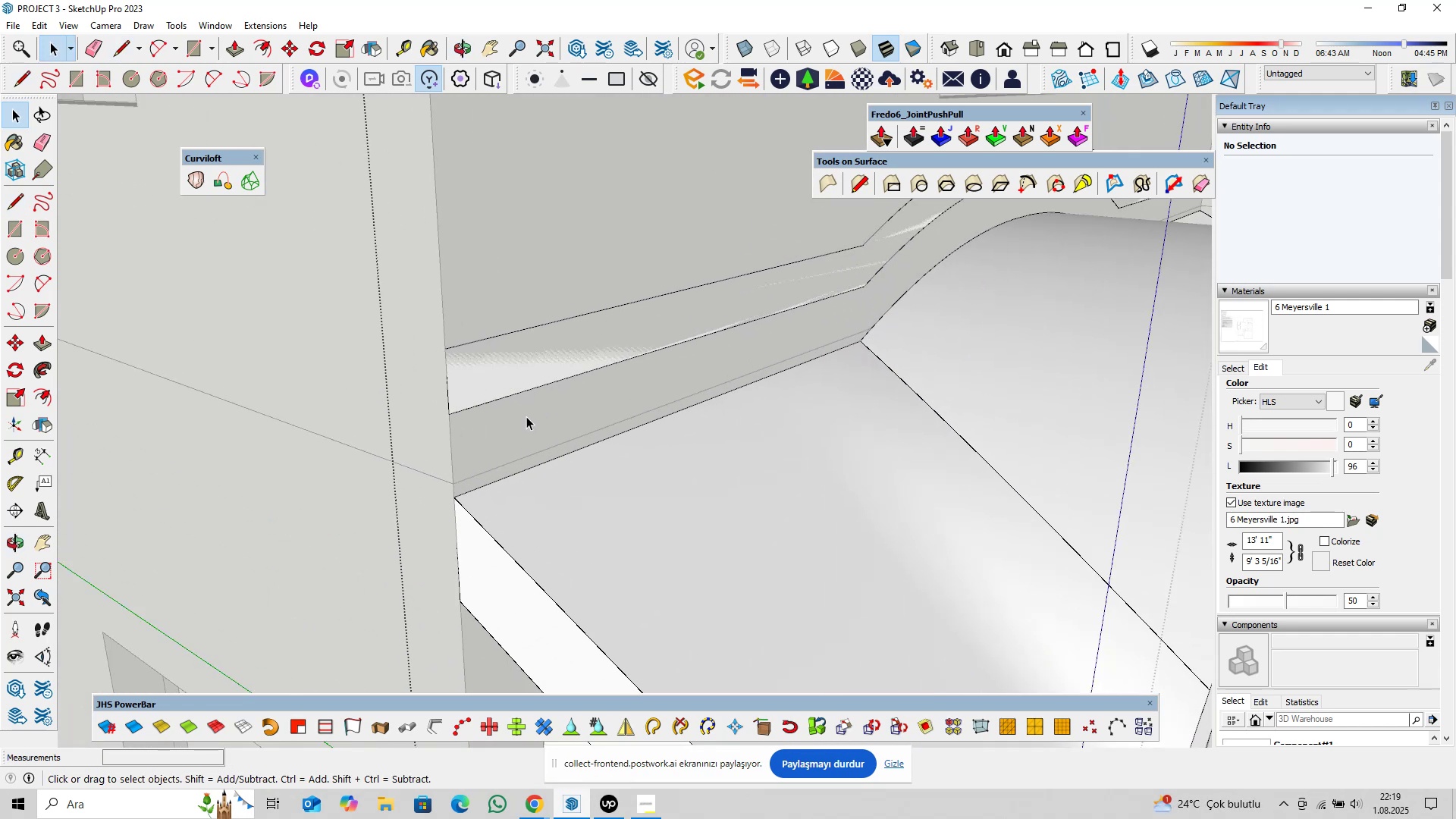 
key(P)
 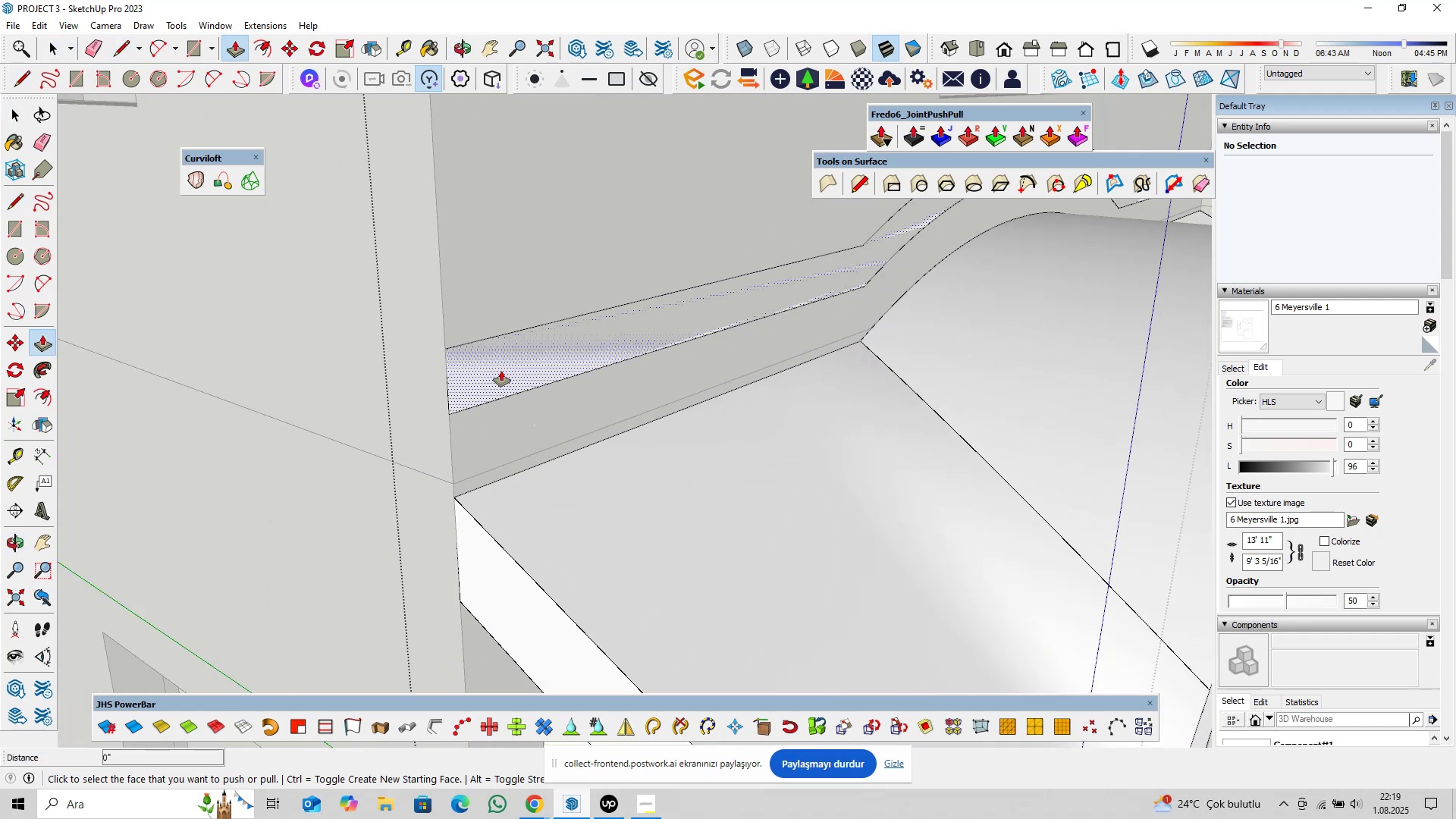 
left_click([501, 371])
 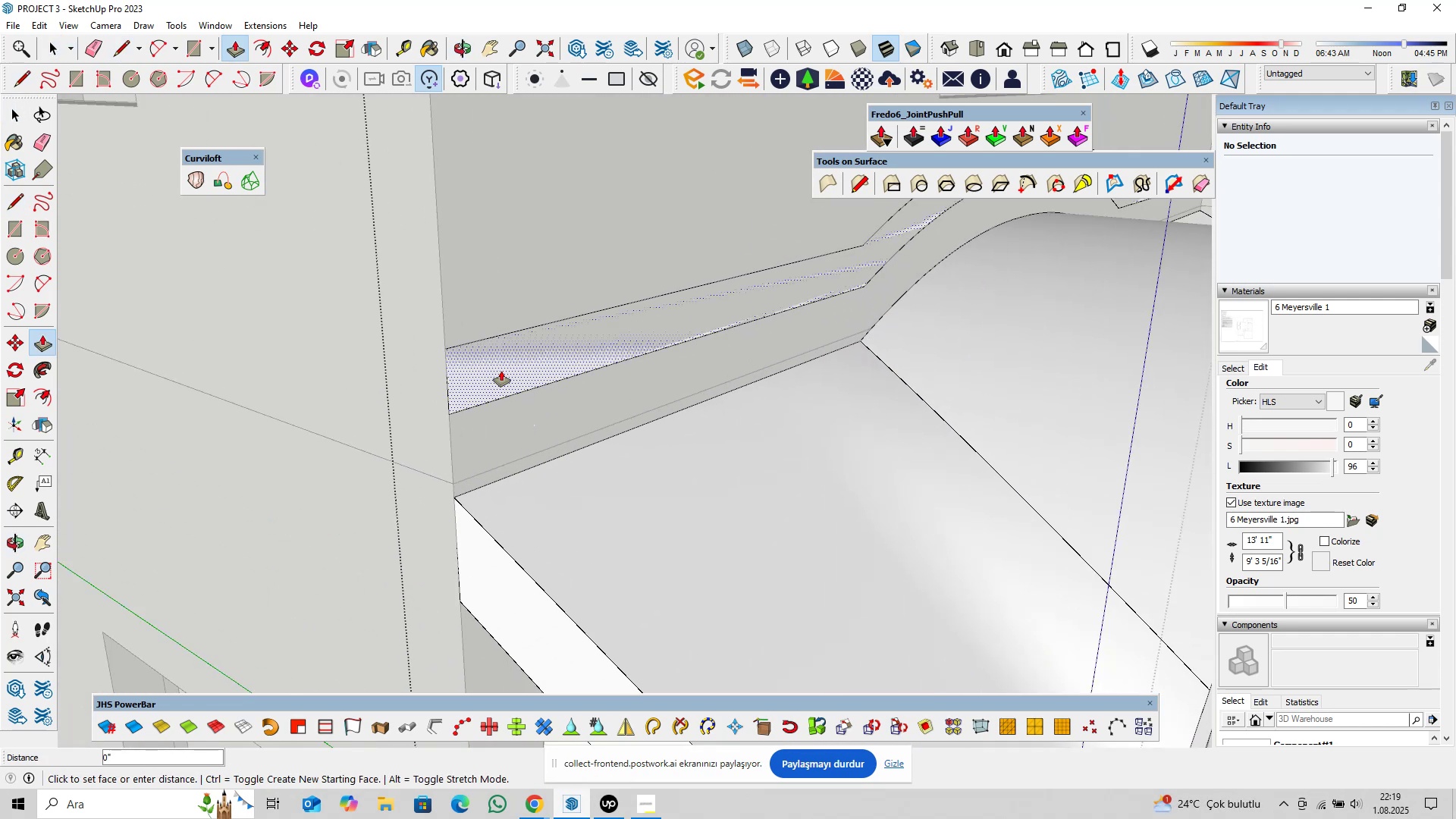 
key(Control+ControlLeft)
 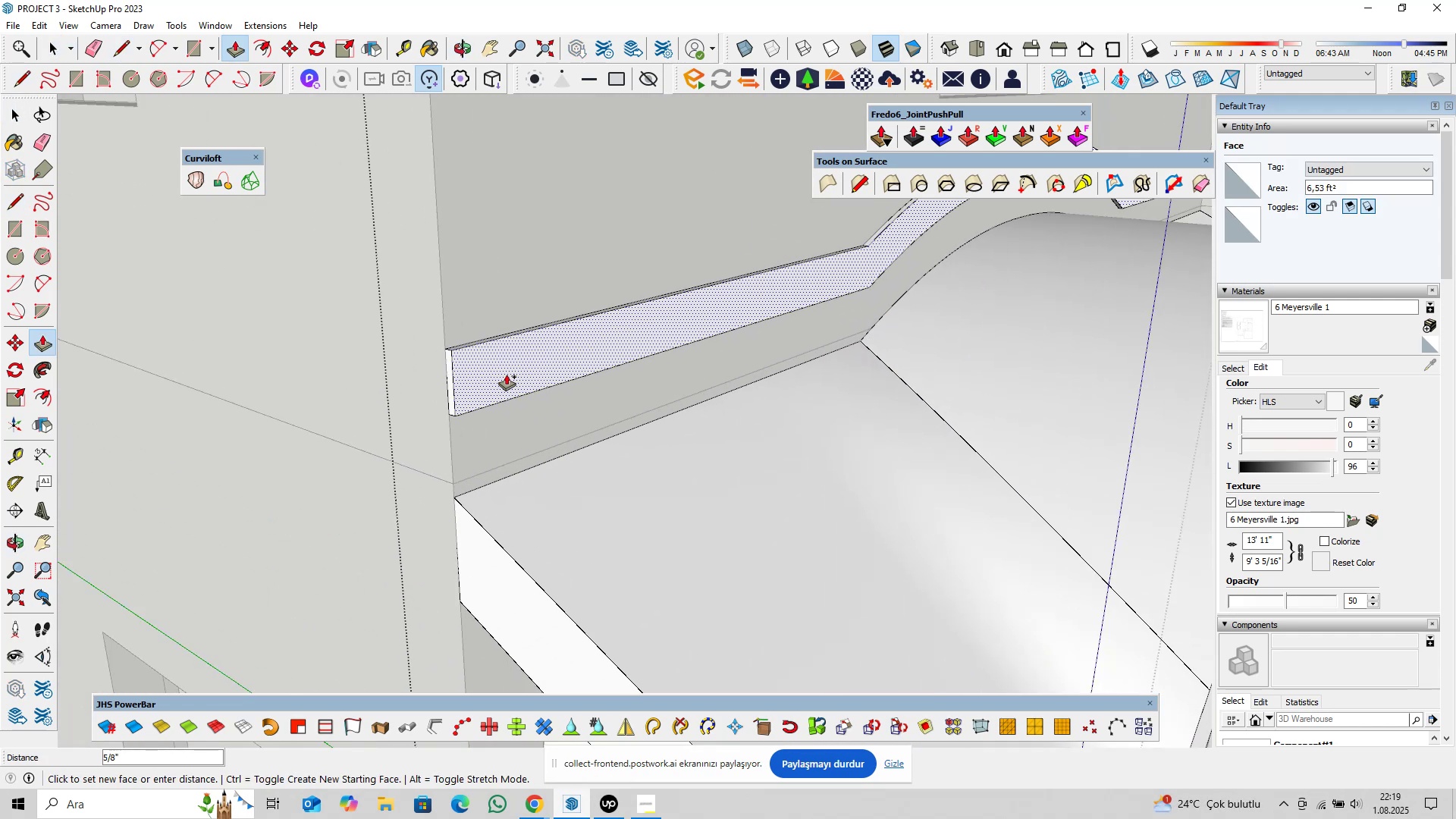 
key(0)
 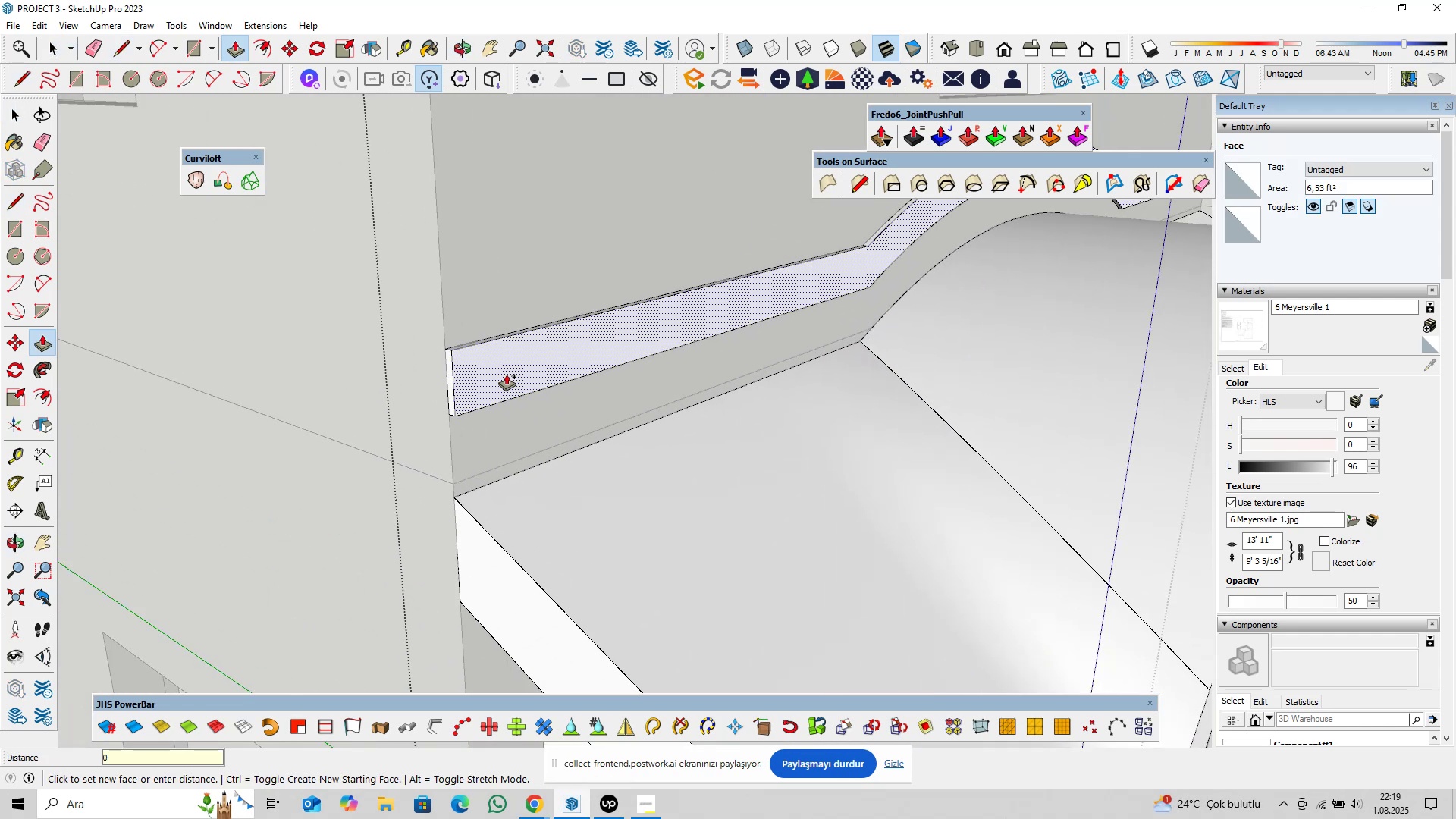 
key(Comma)
 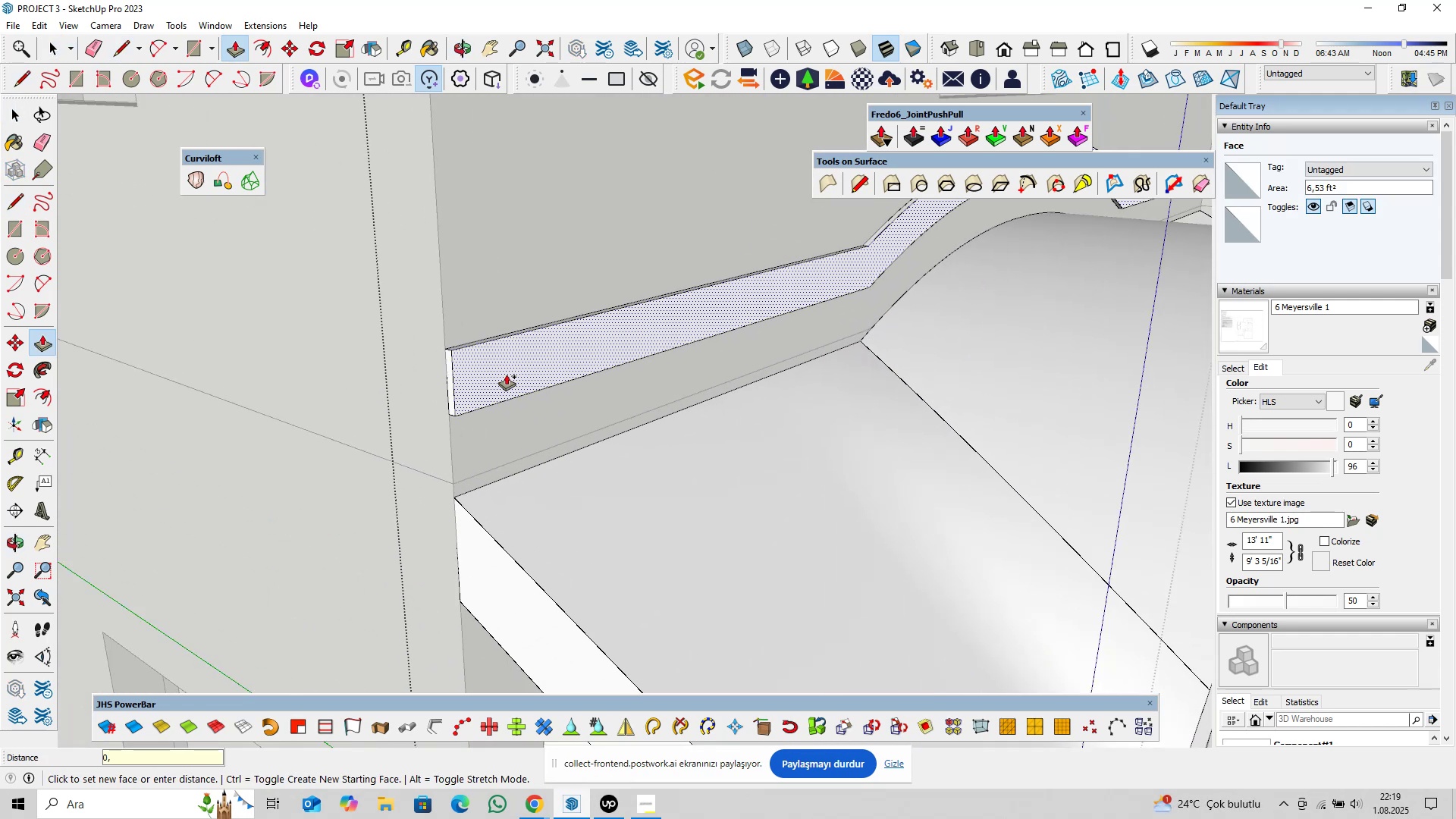 
key(5)
 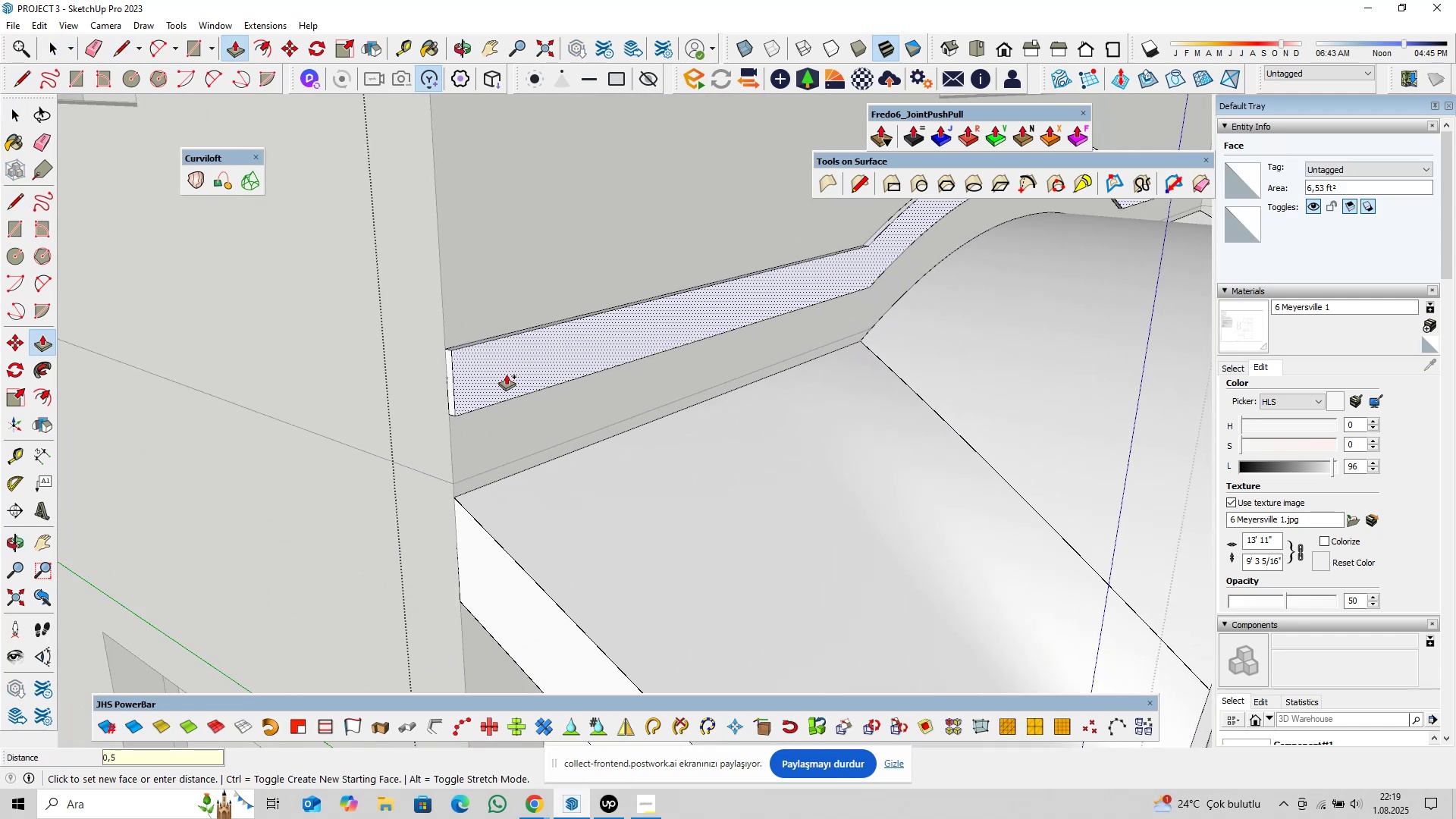 
key(Enter)
 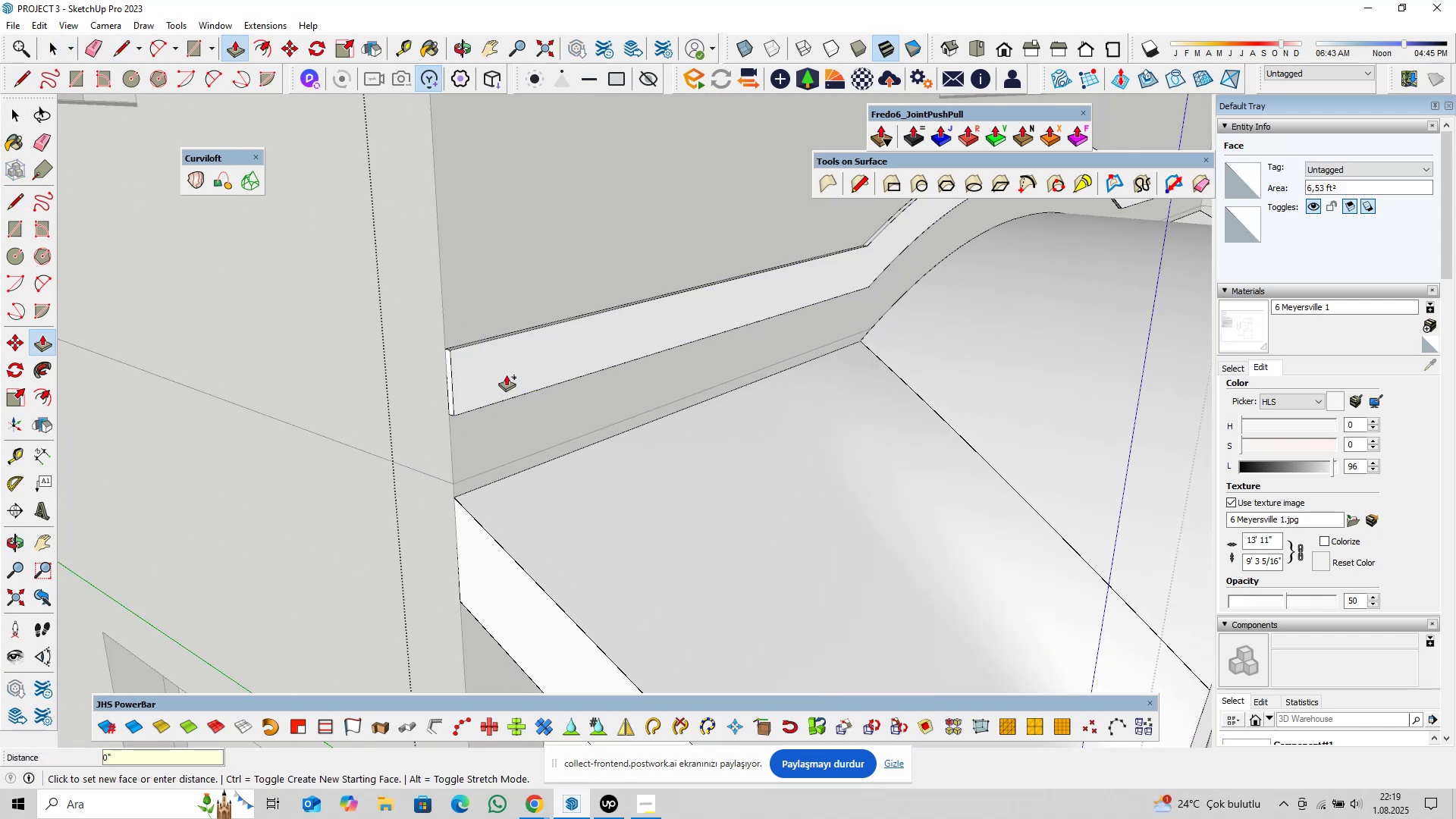 
scroll: coordinate [510, 388], scroll_direction: down, amount: 4.0
 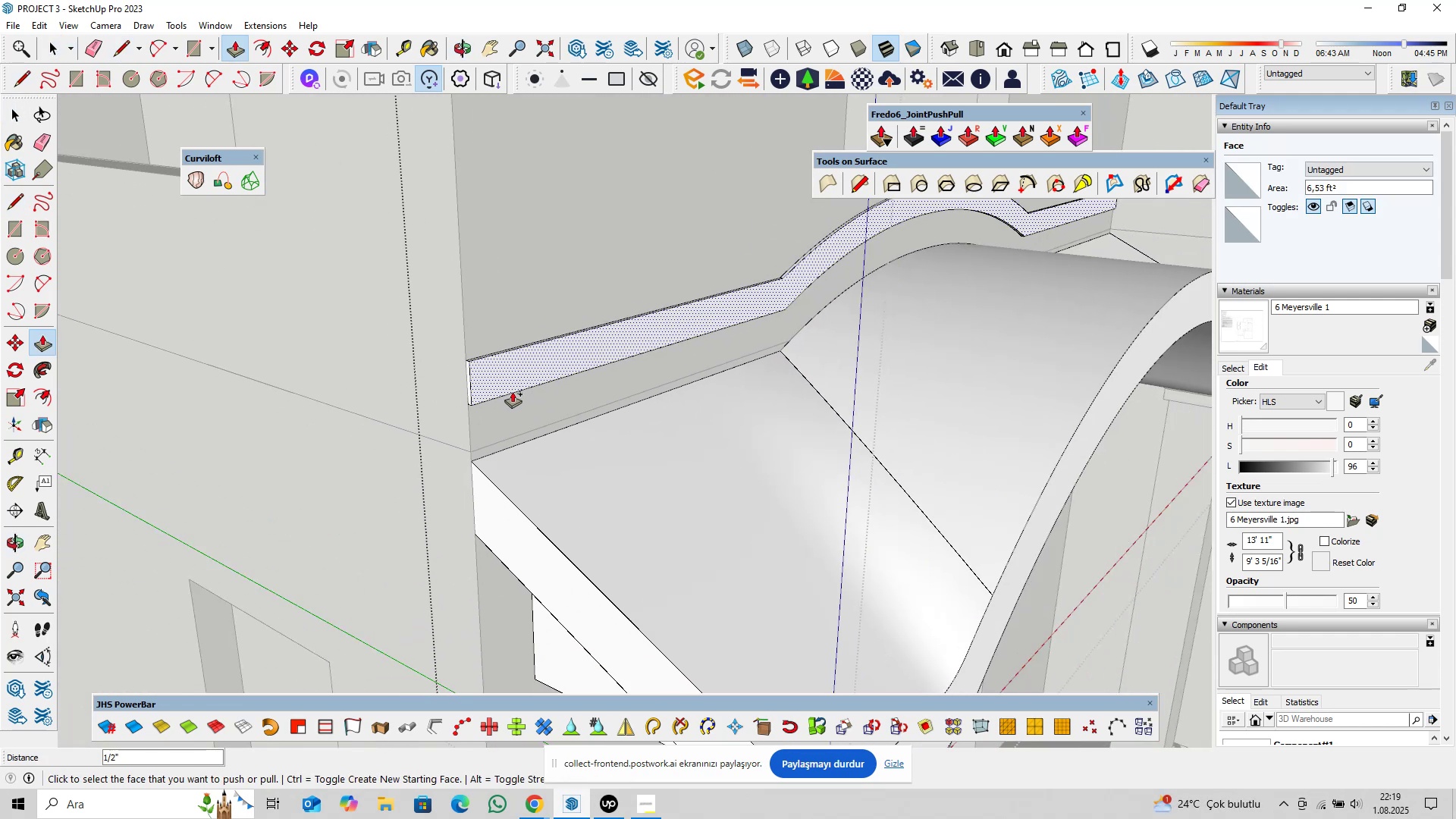 
key(Space)
 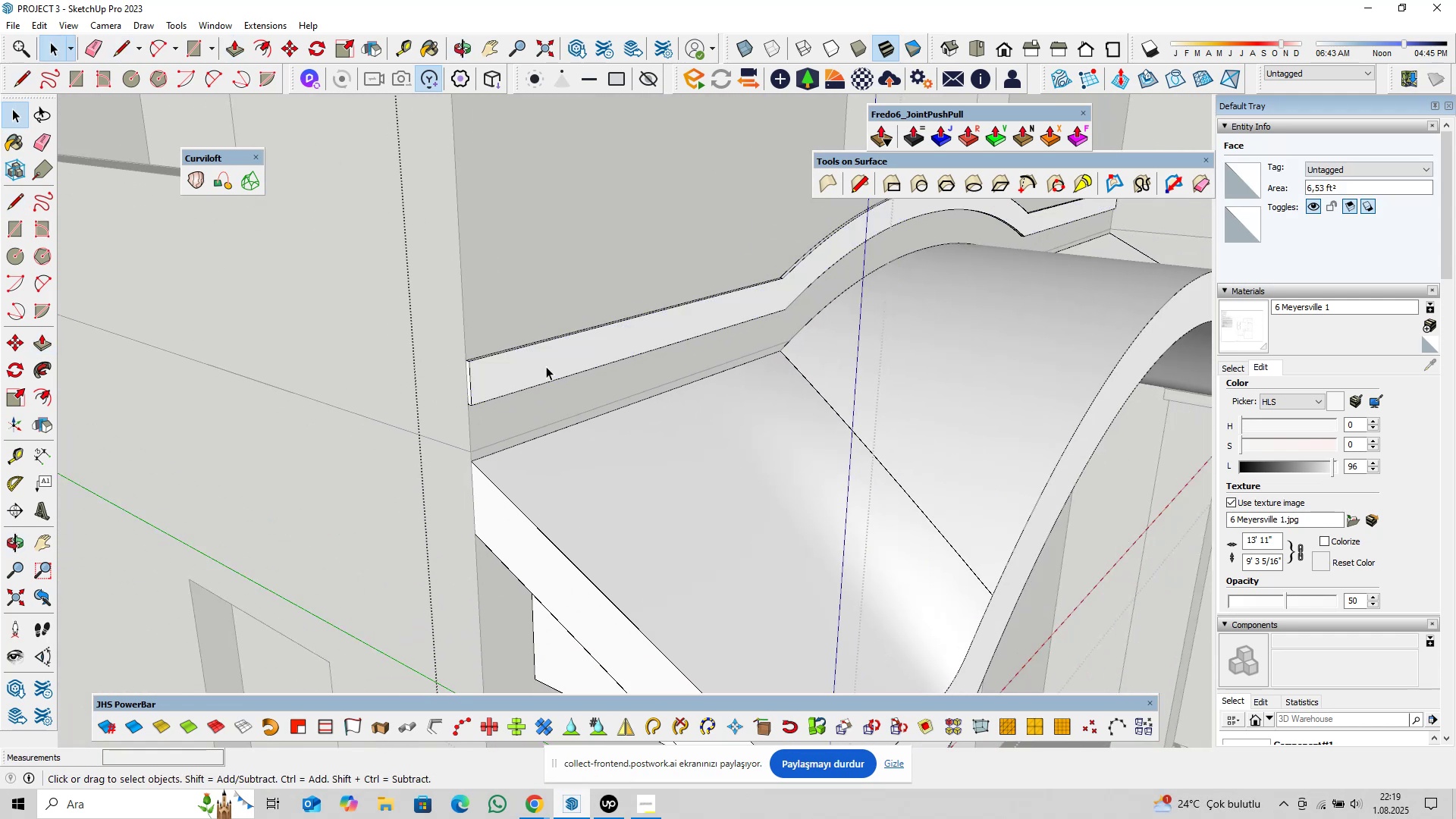 
key(Escape)
 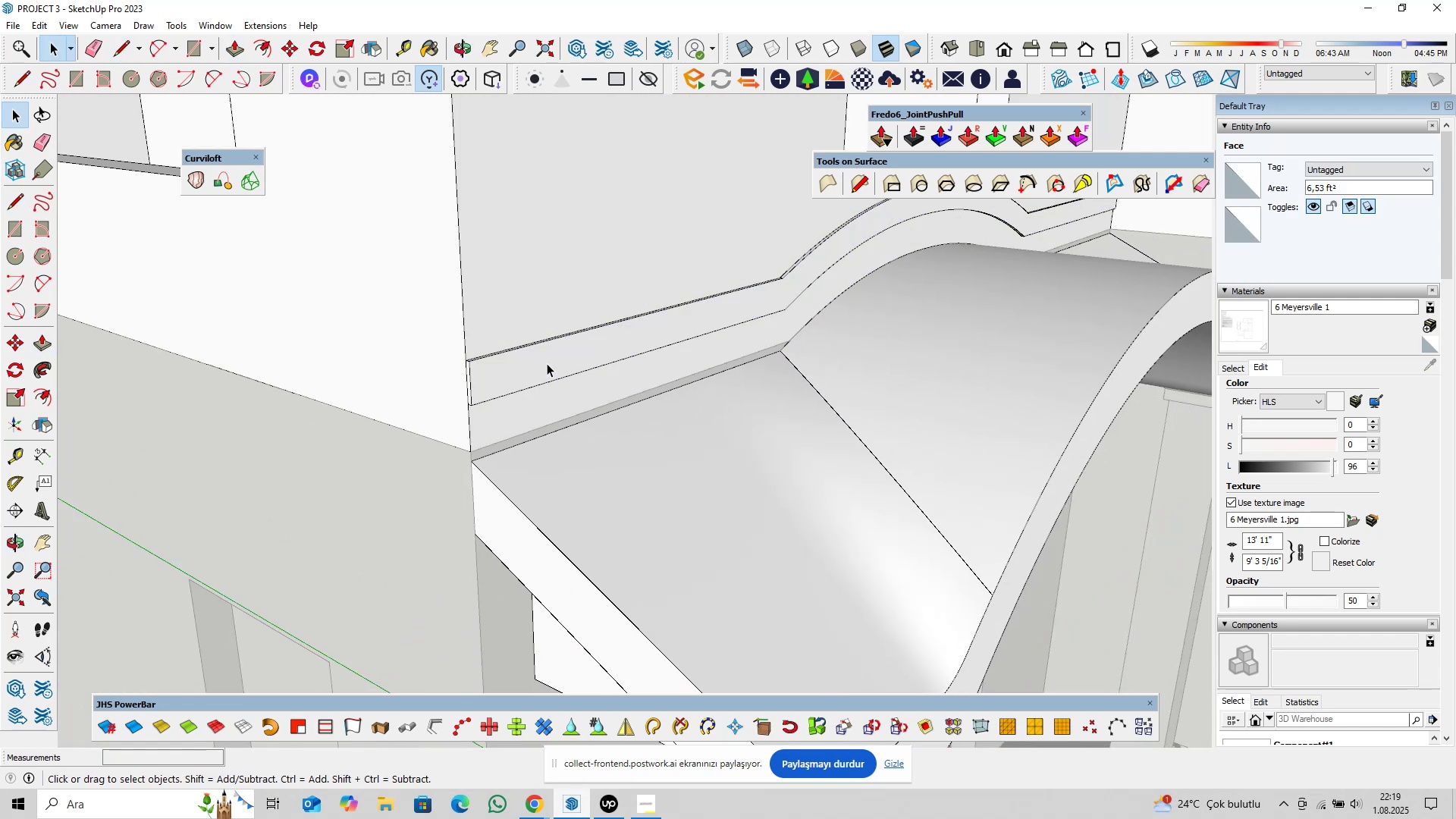 
left_click([547, 363])
 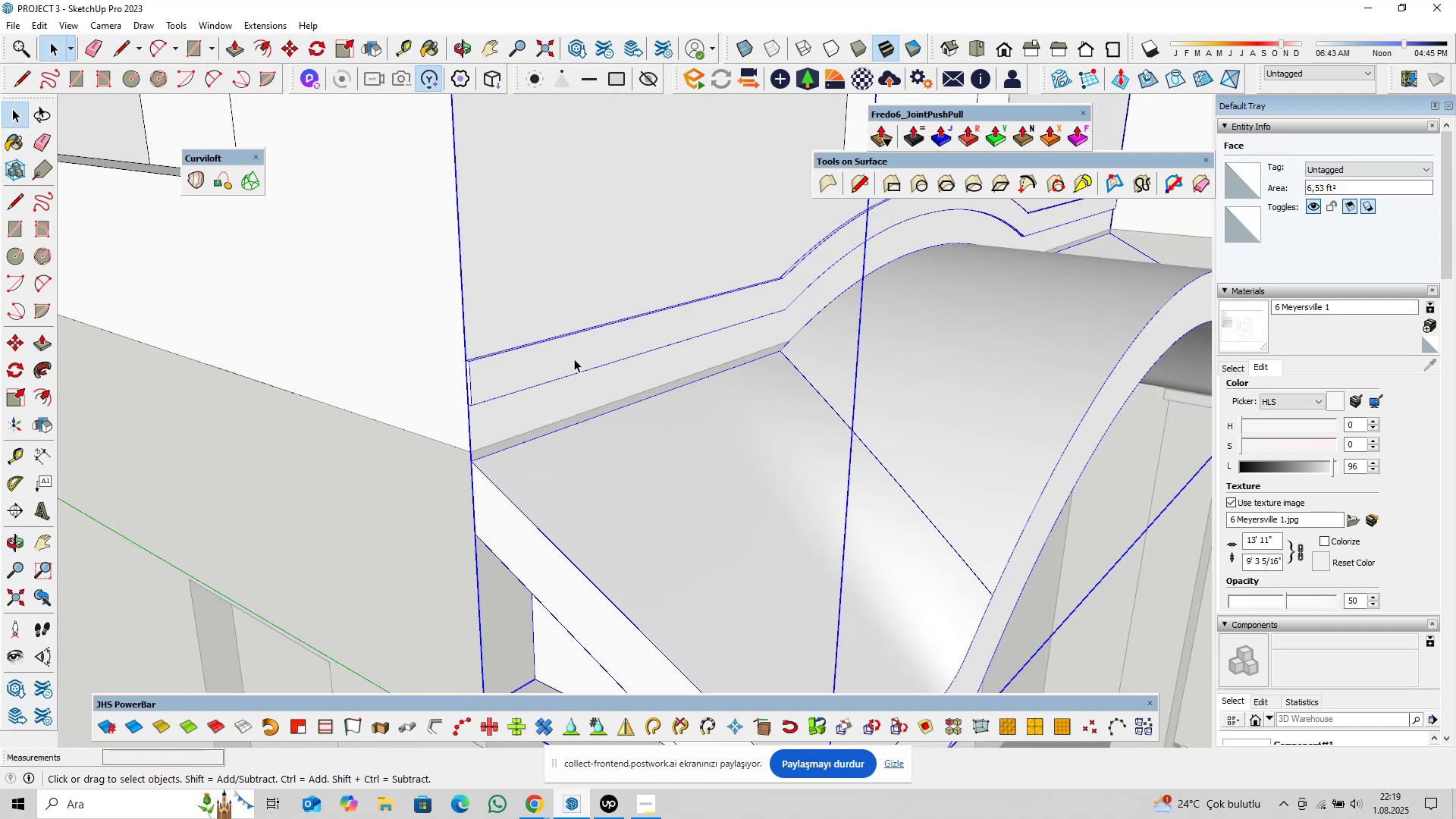 
key(Shift+ShiftLeft)
 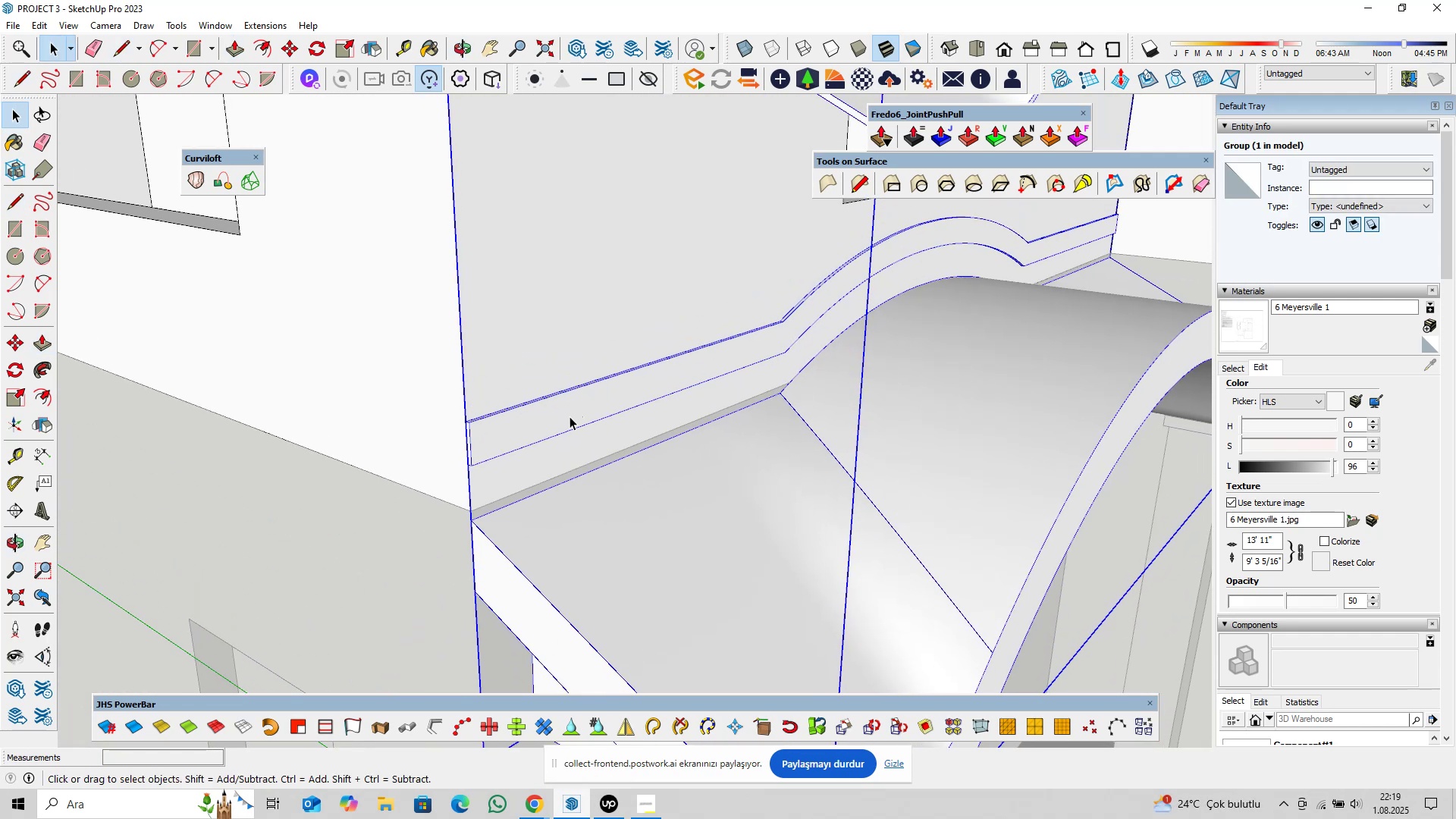 
scroll: coordinate [567, 422], scroll_direction: down, amount: 5.0
 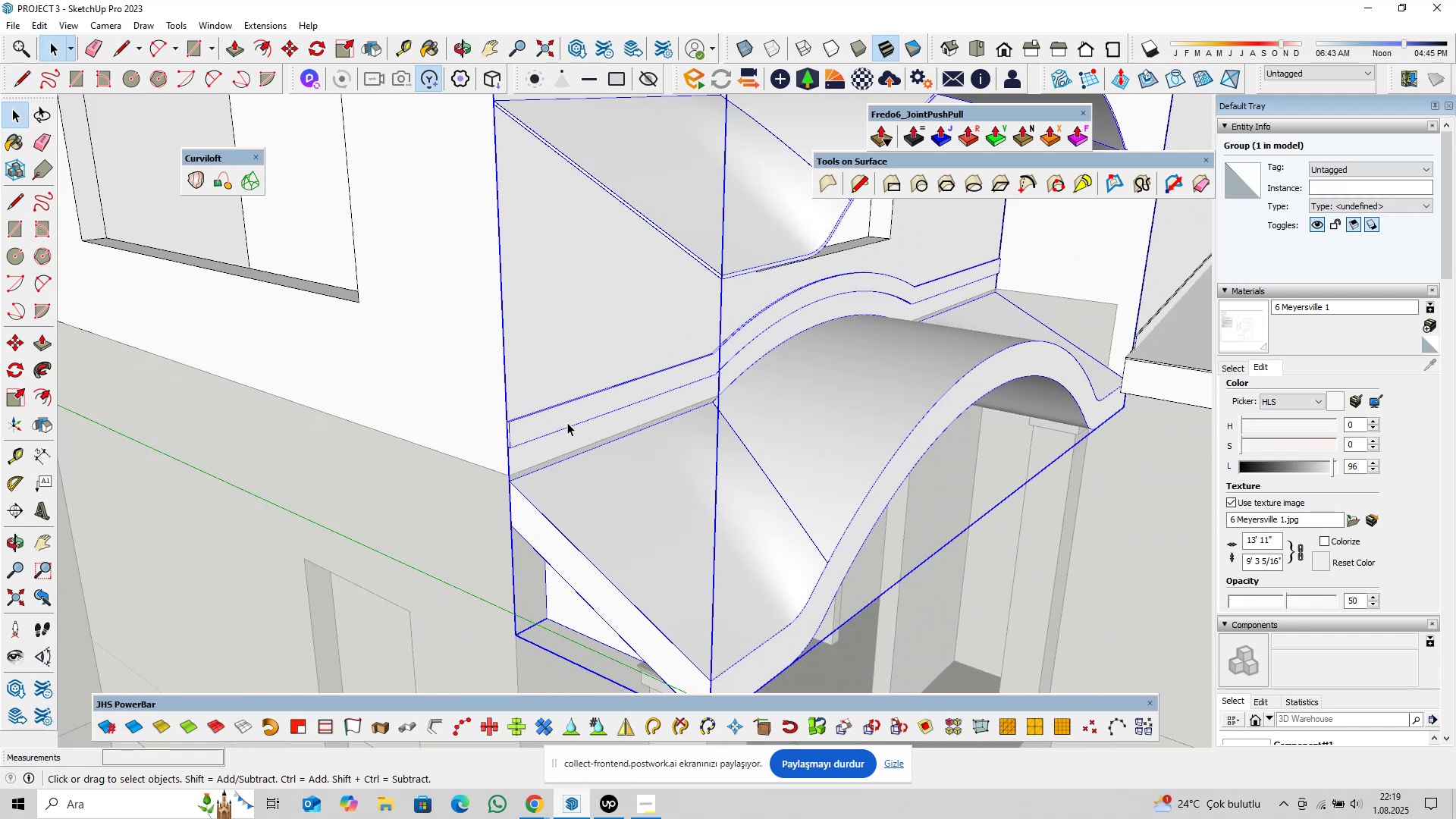 
double_click([567, 422])
 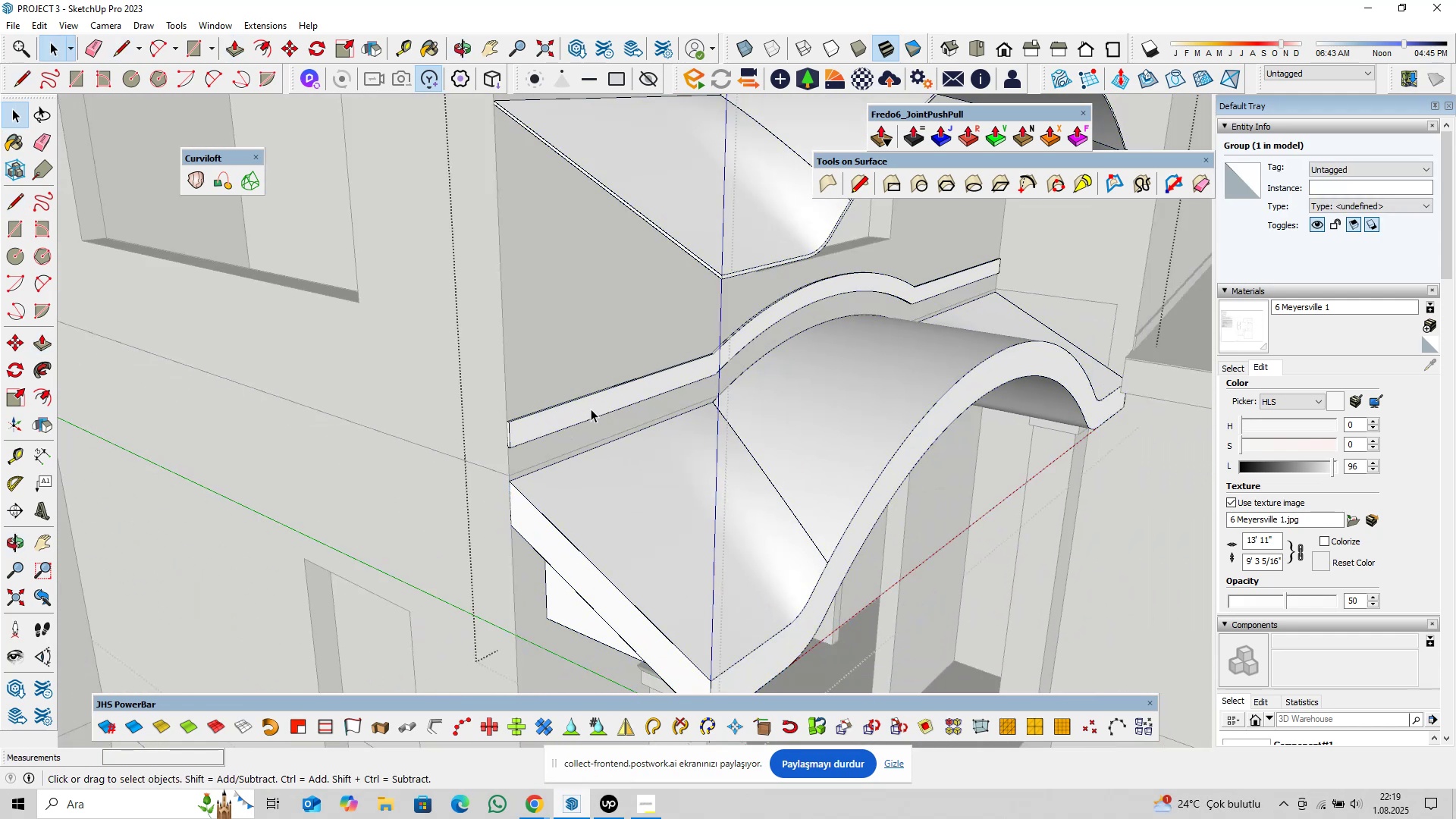 
triple_click([591, 409])
 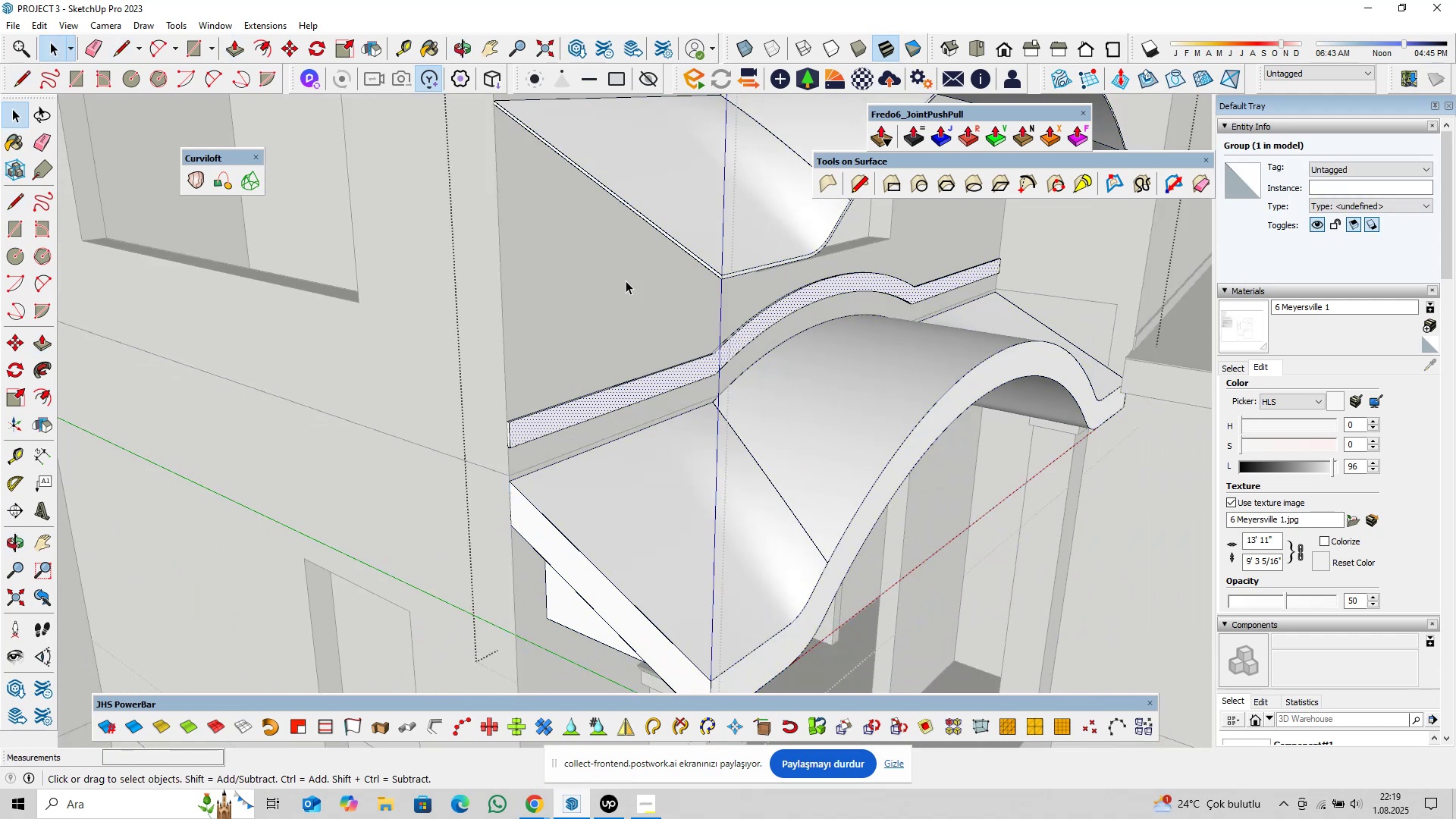 
left_click([684, 176])
 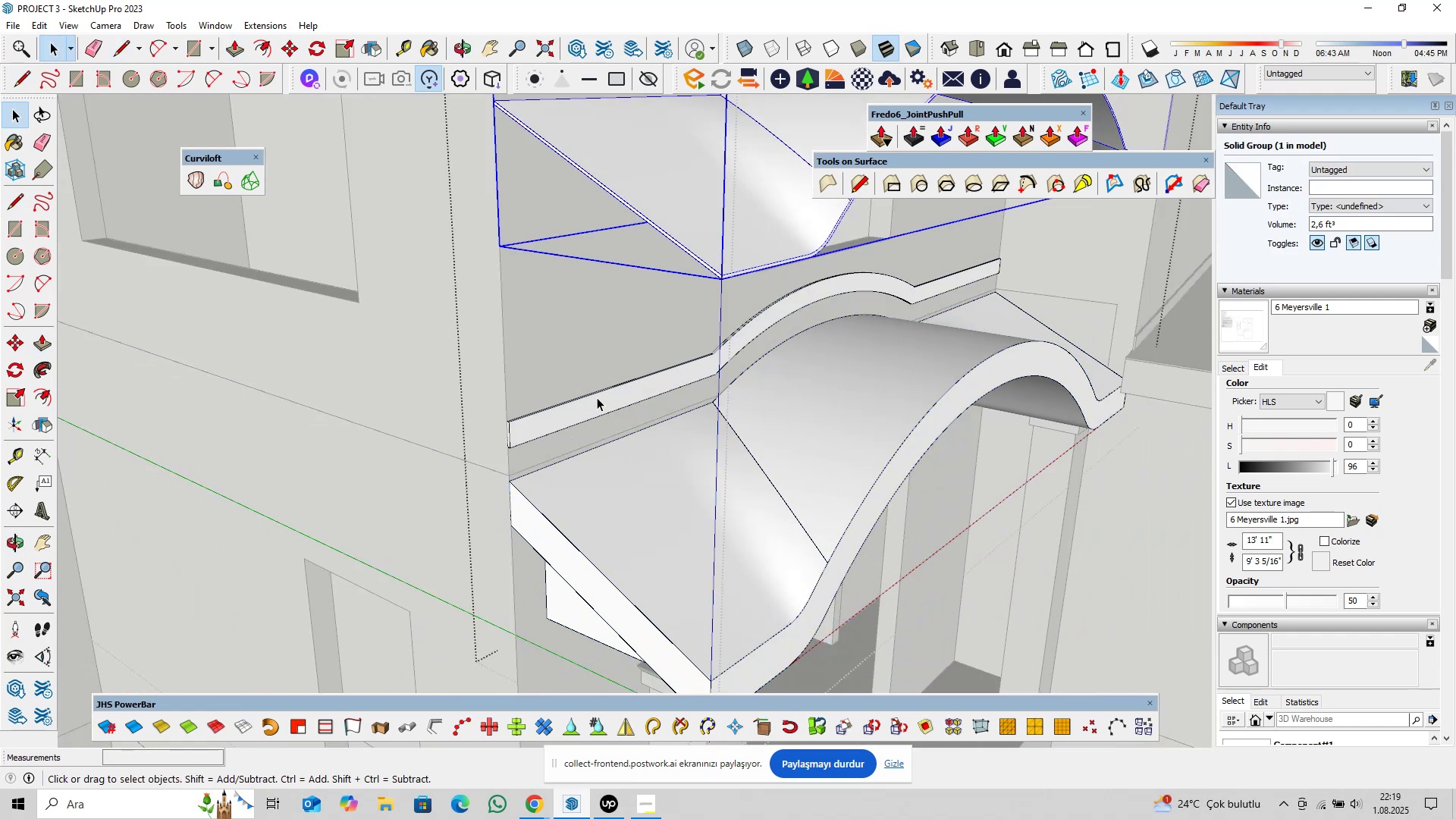 
double_click([597, 399])
 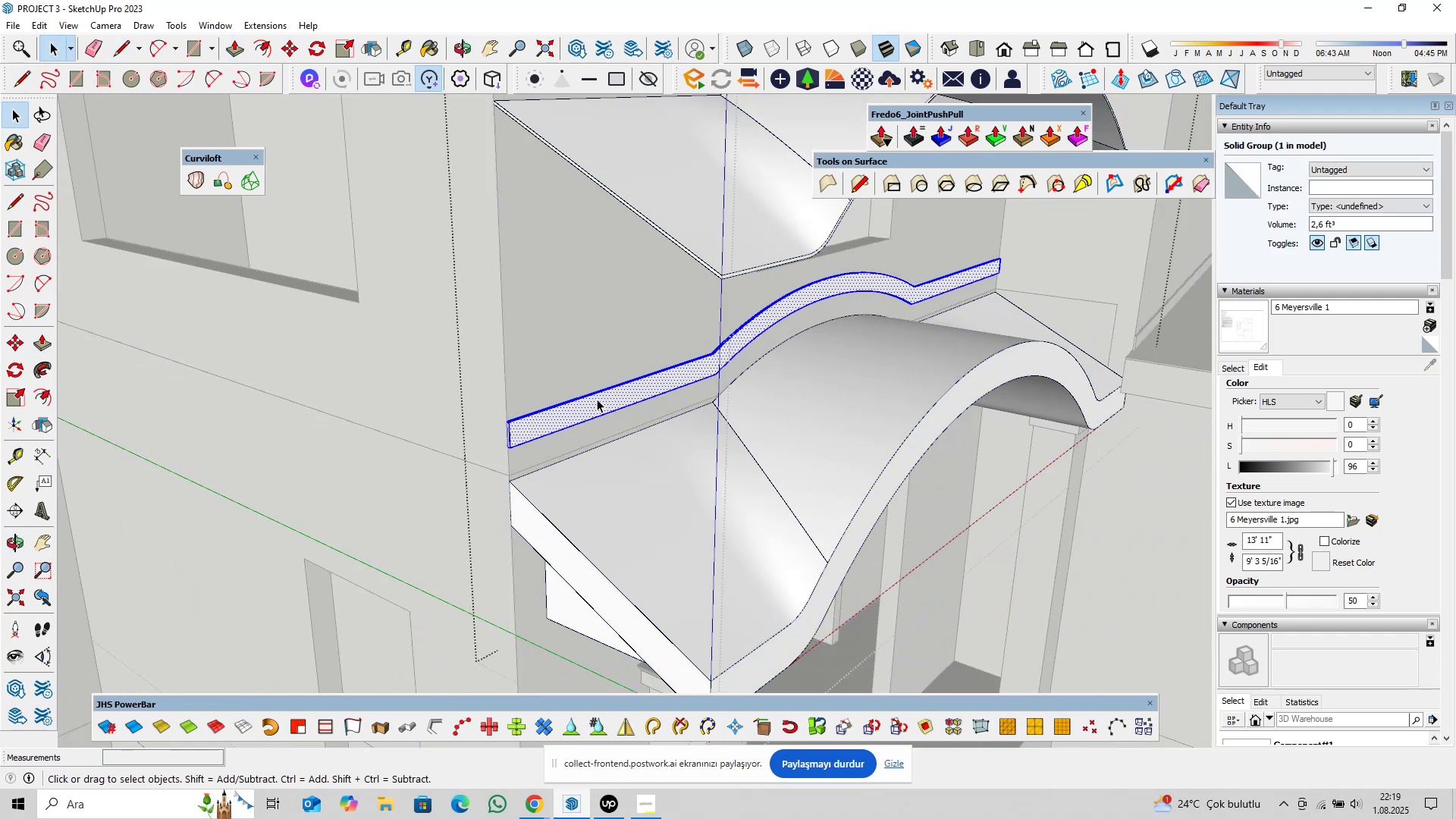 
triple_click([597, 399])
 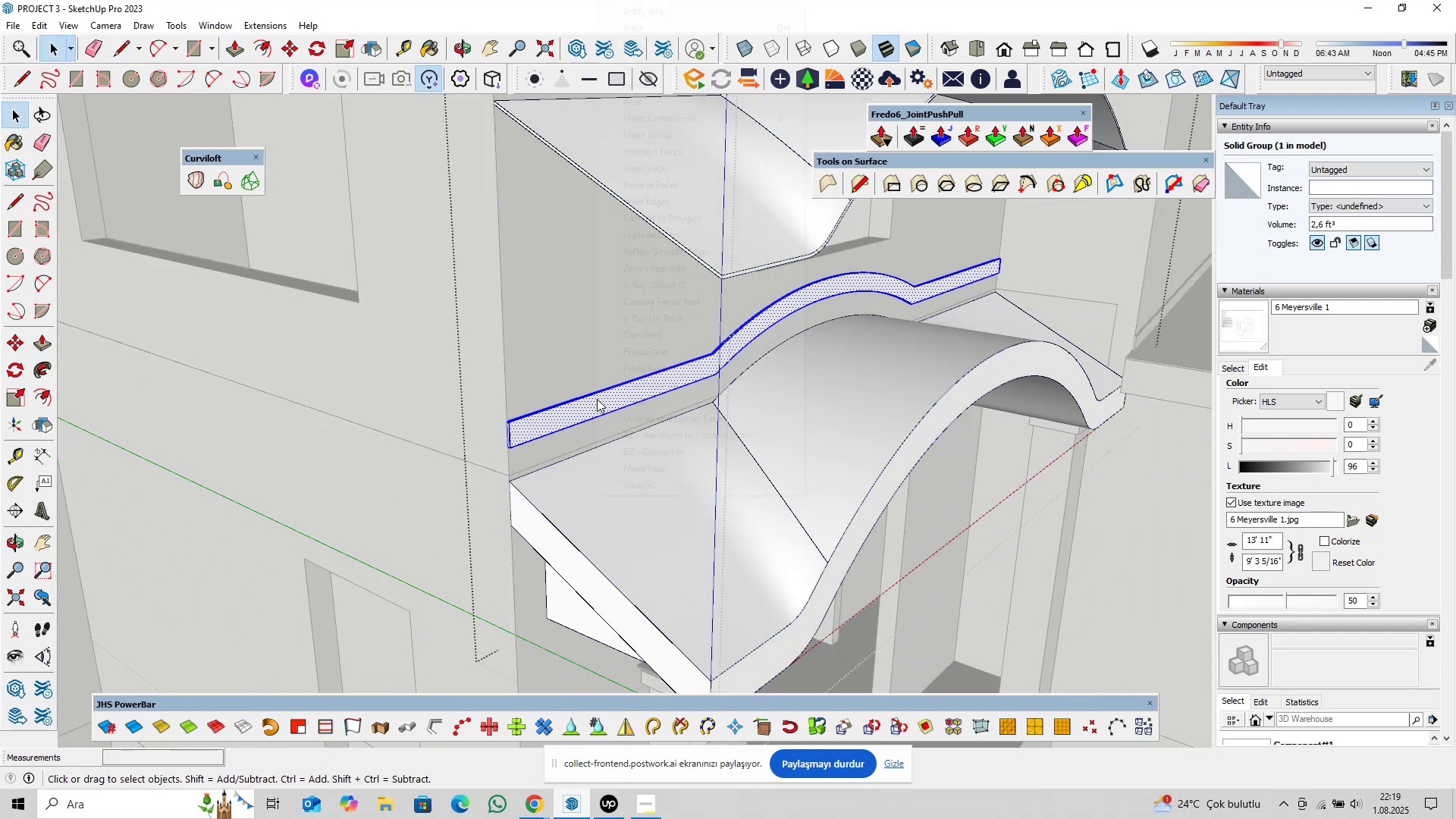 
right_click([597, 399])
 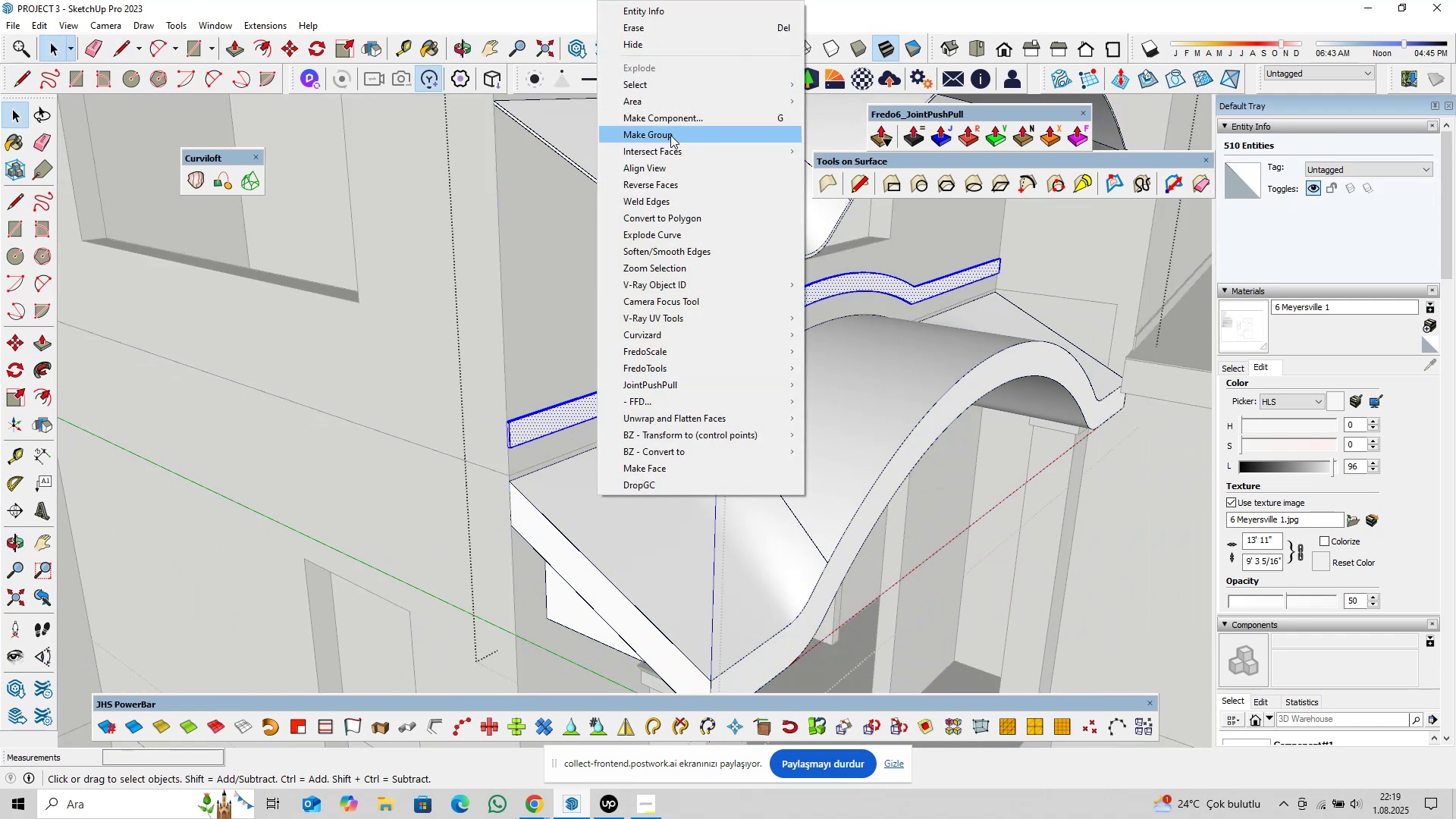 
left_click([670, 135])
 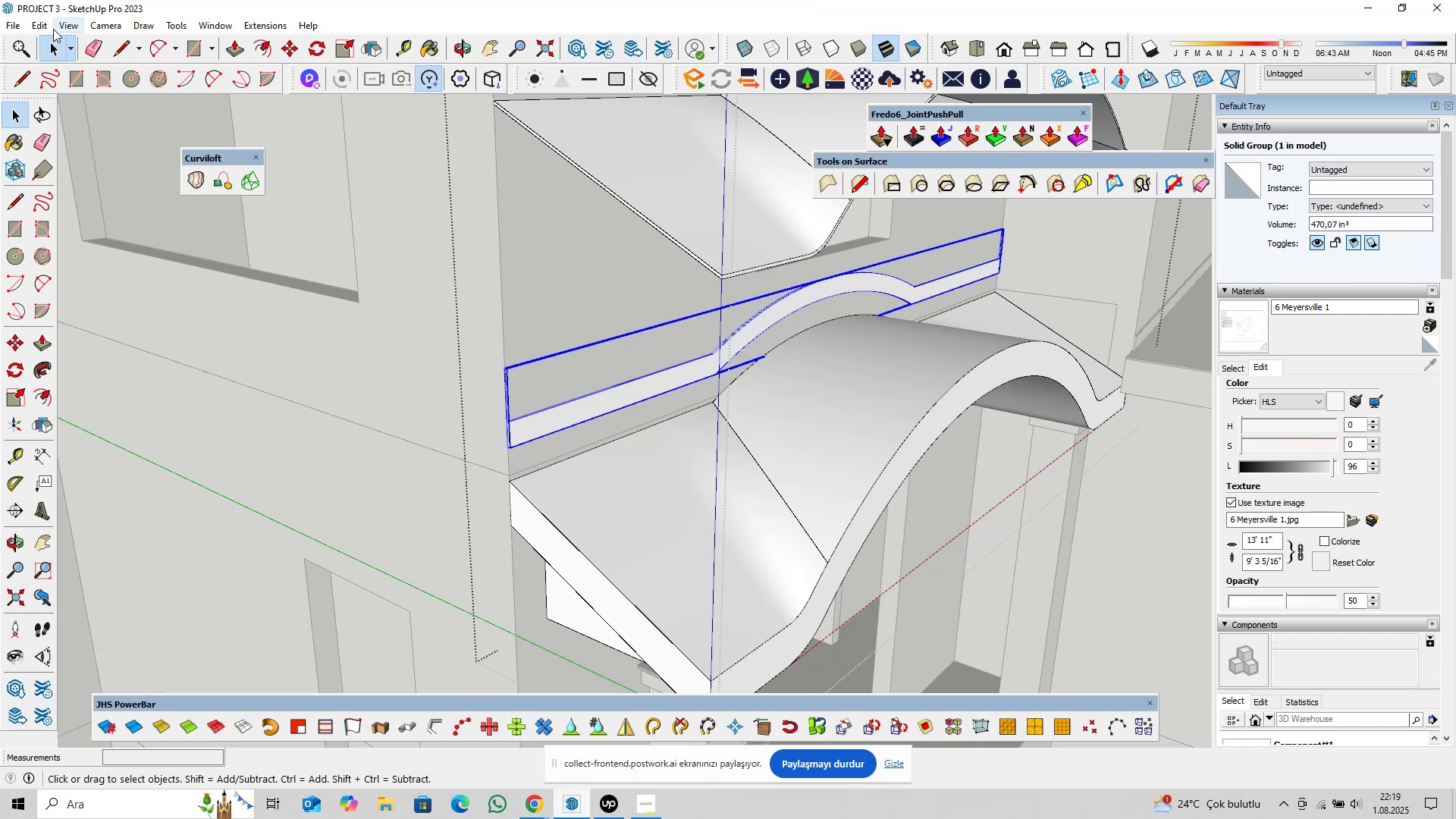 
left_click([37, 27])
 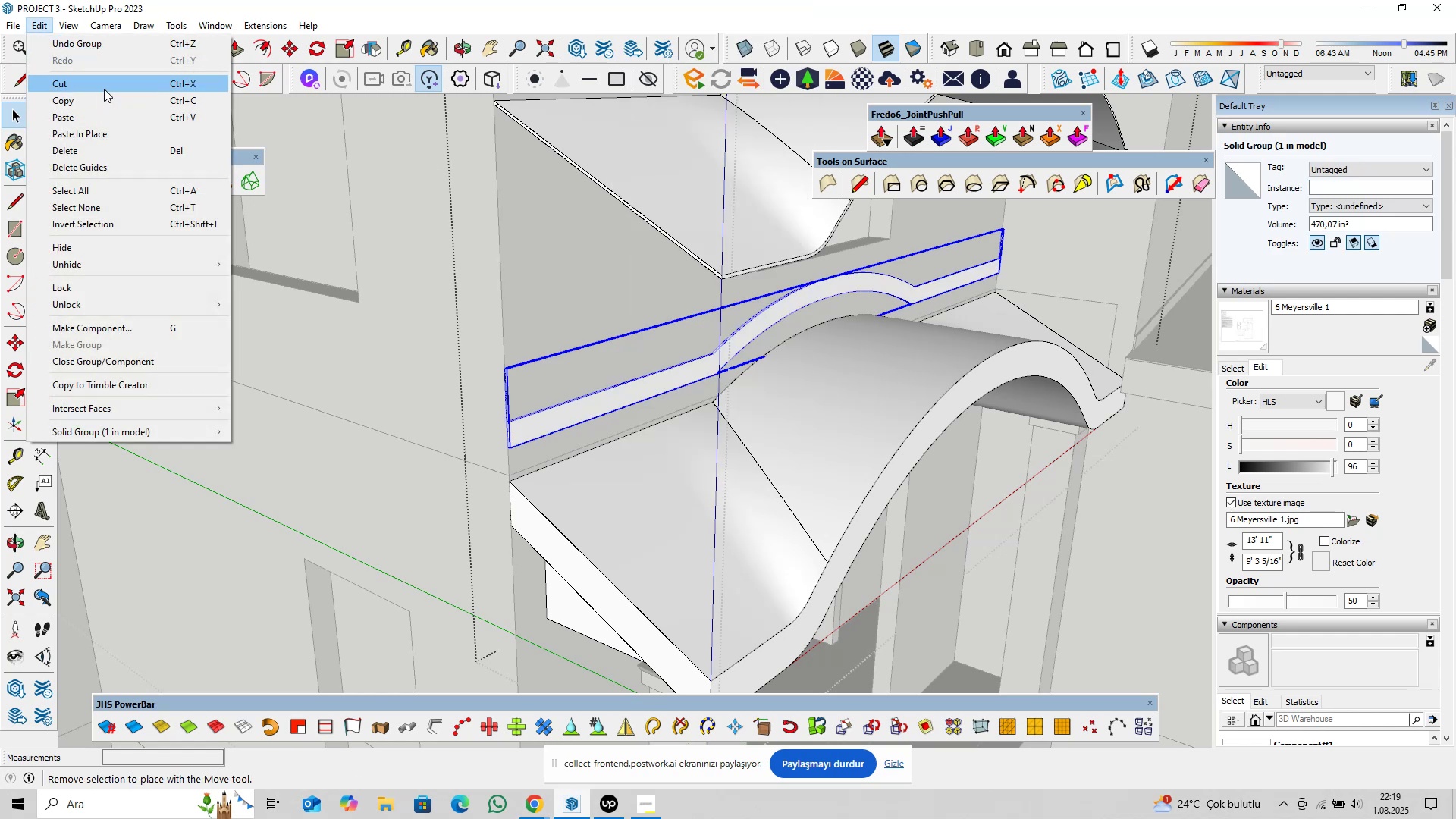 
left_click([104, 89])
 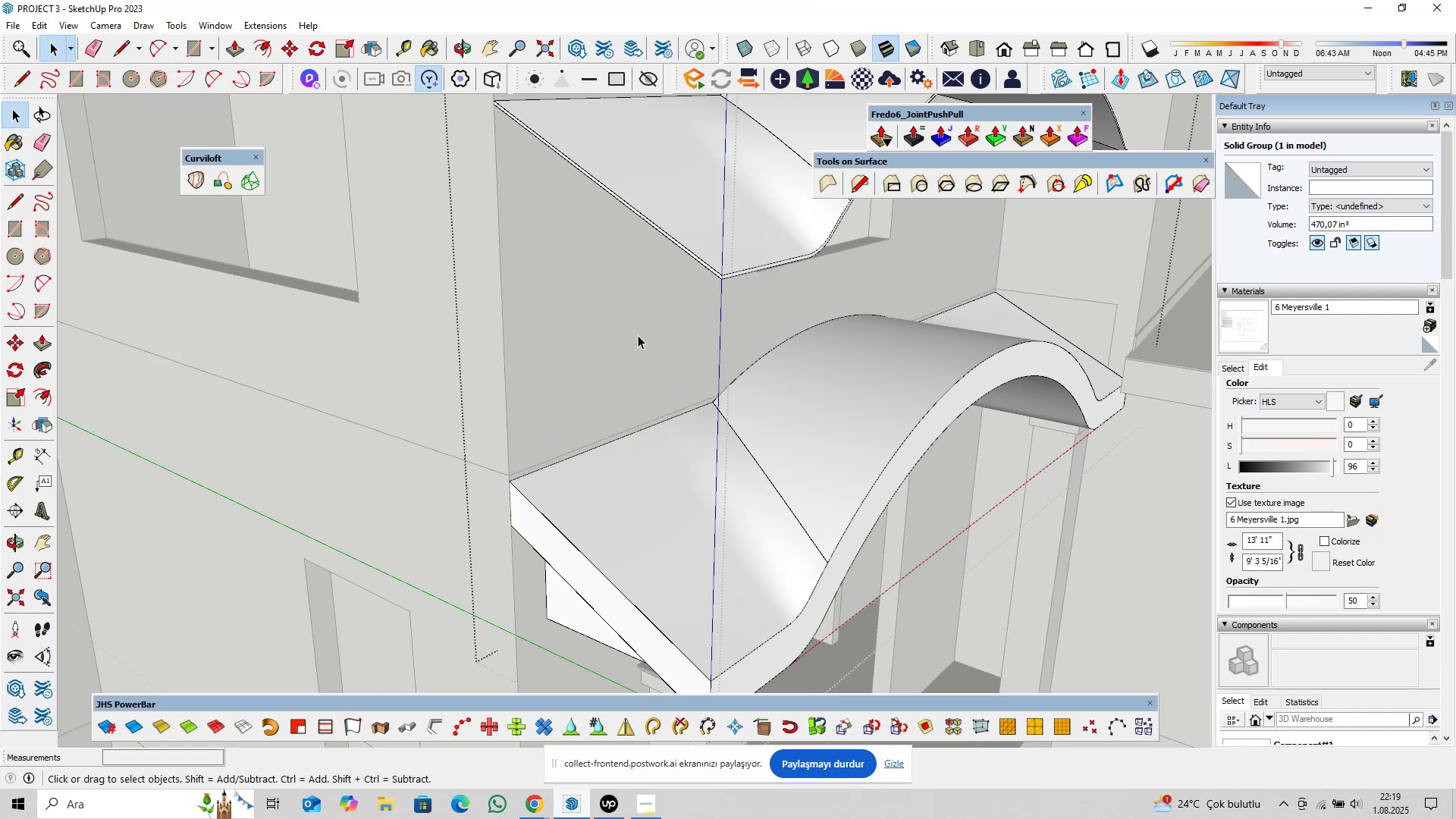 
key(Escape)
 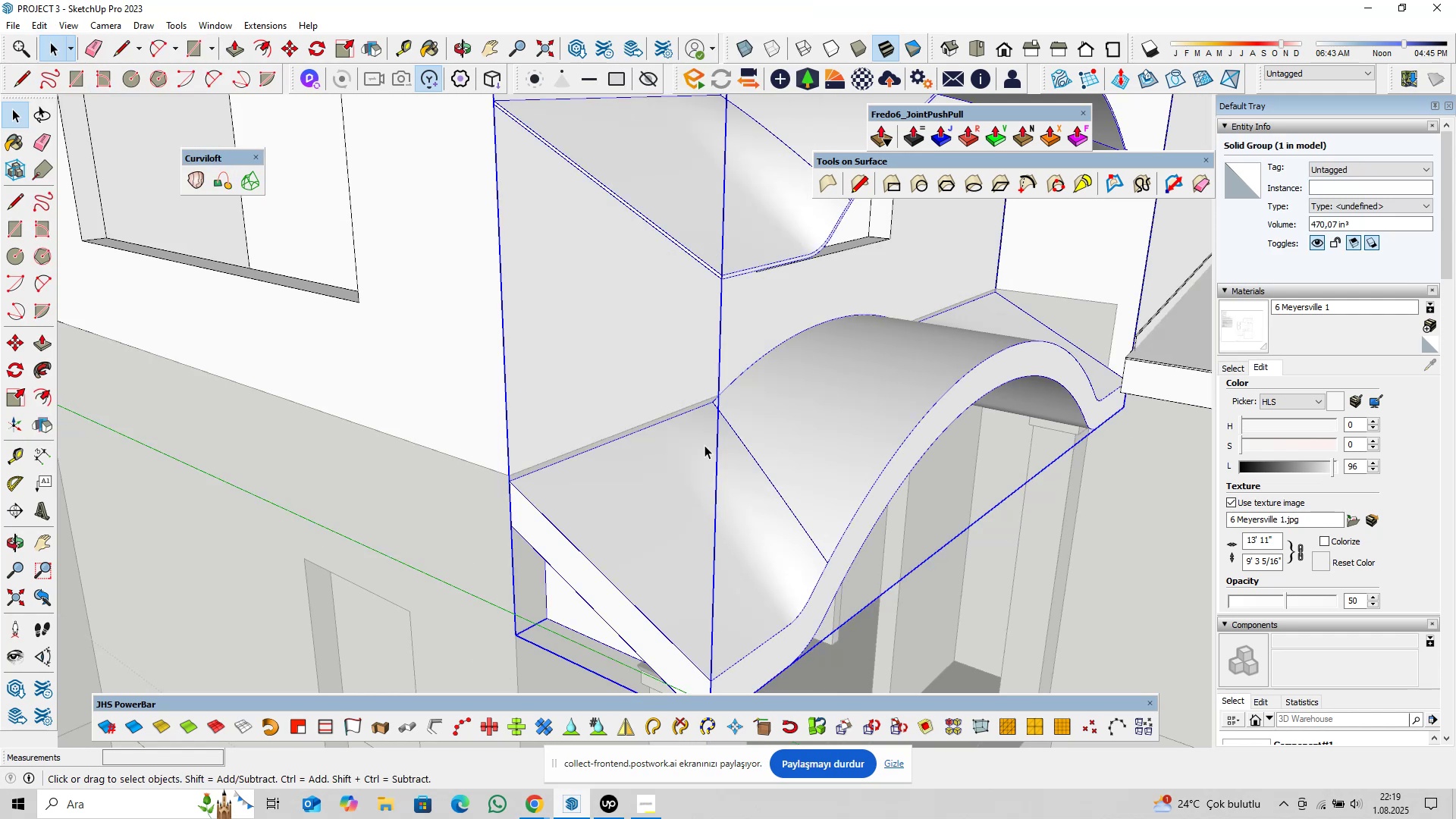 
double_click([701, 473])
 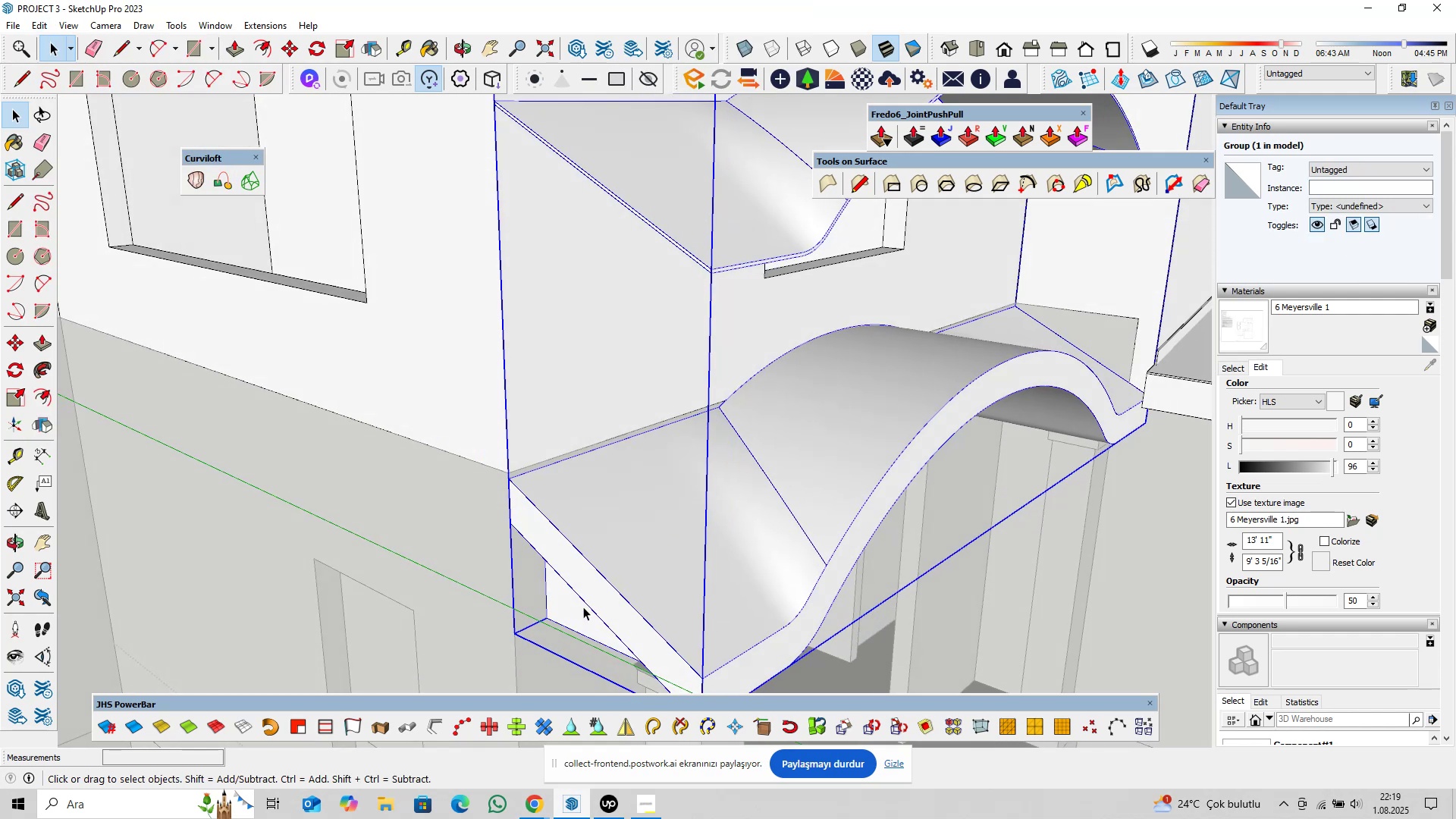 
double_click([575, 615])
 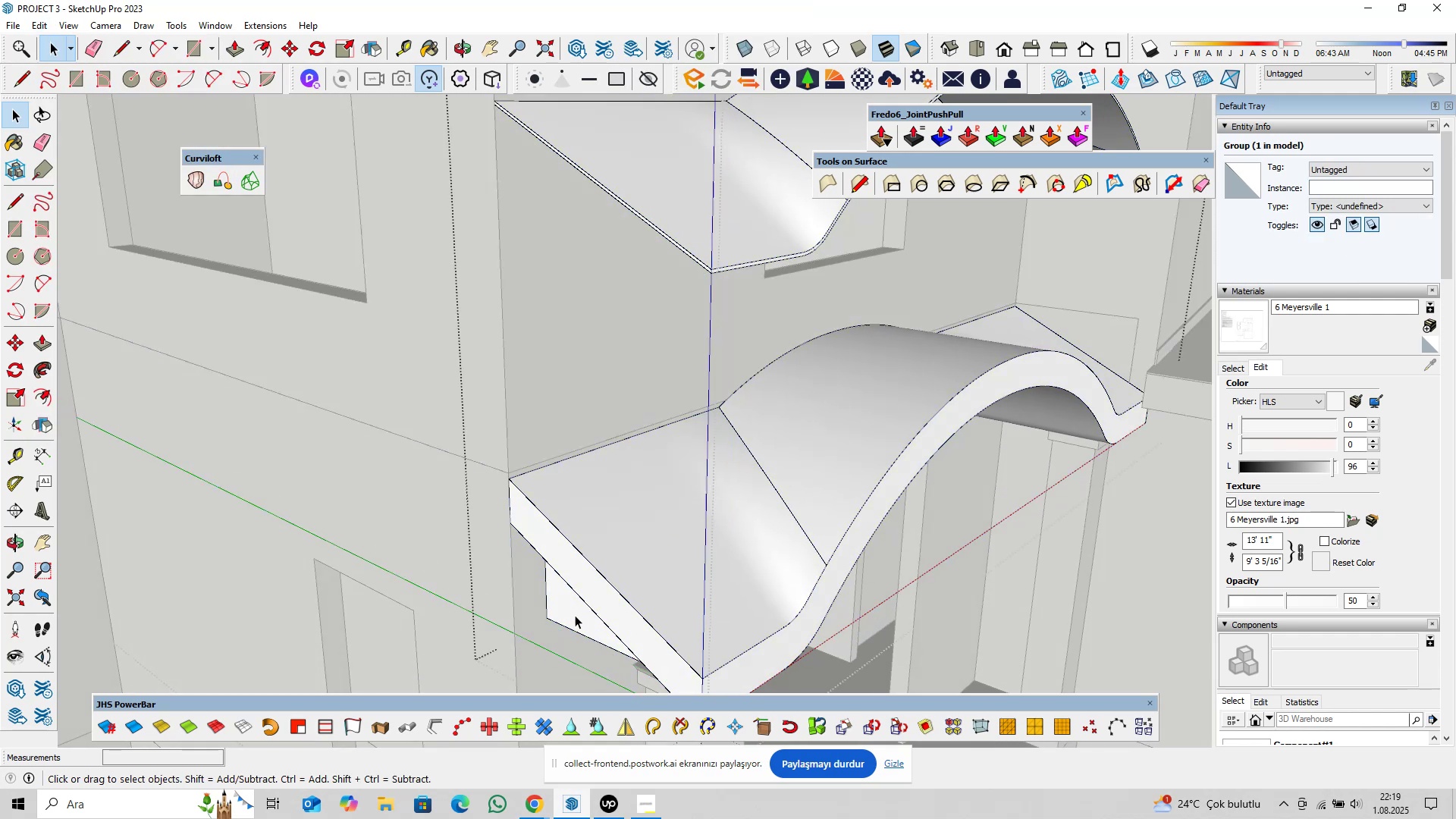 
triple_click([575, 615])
 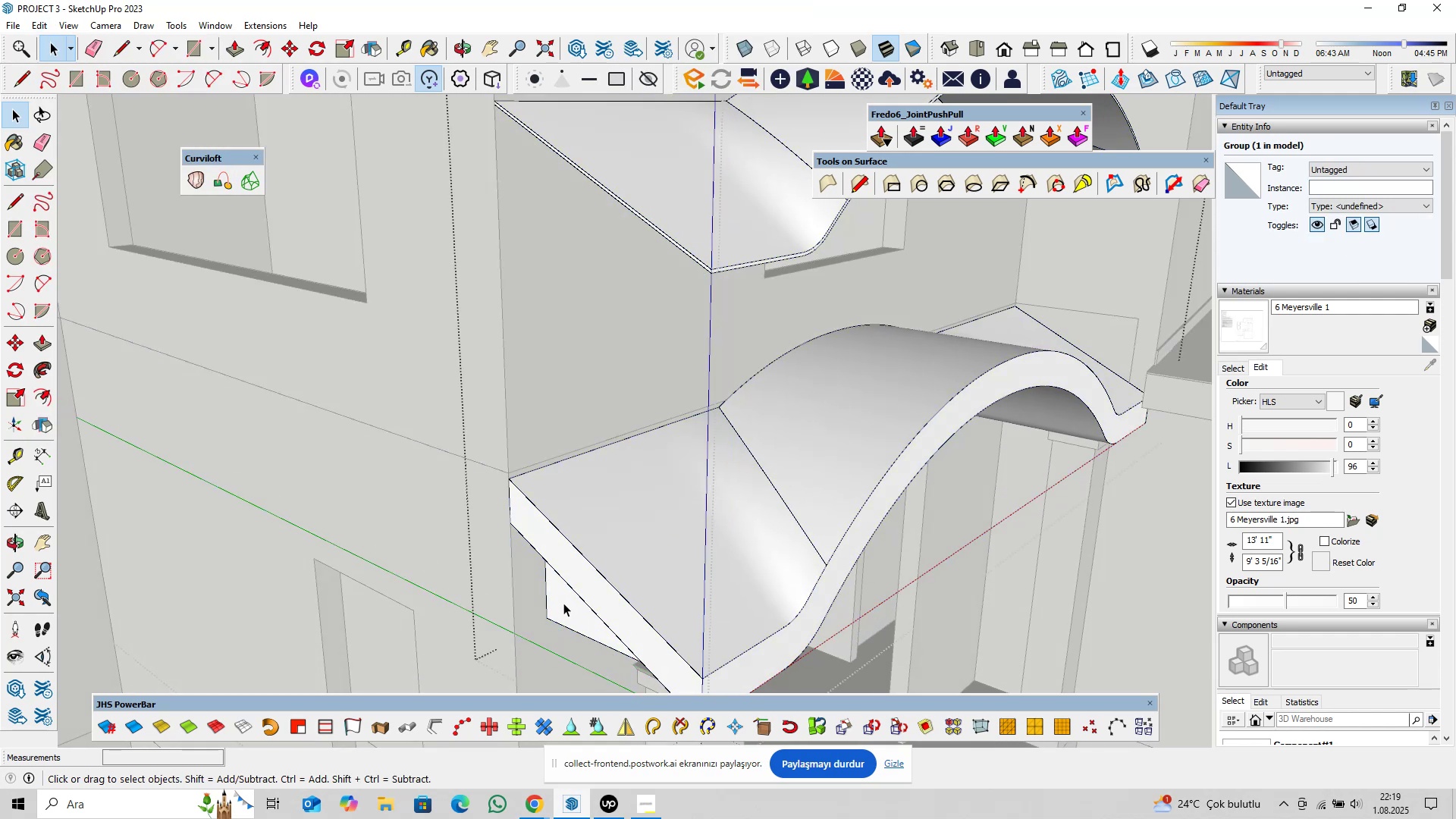 
triple_click([563, 603])
 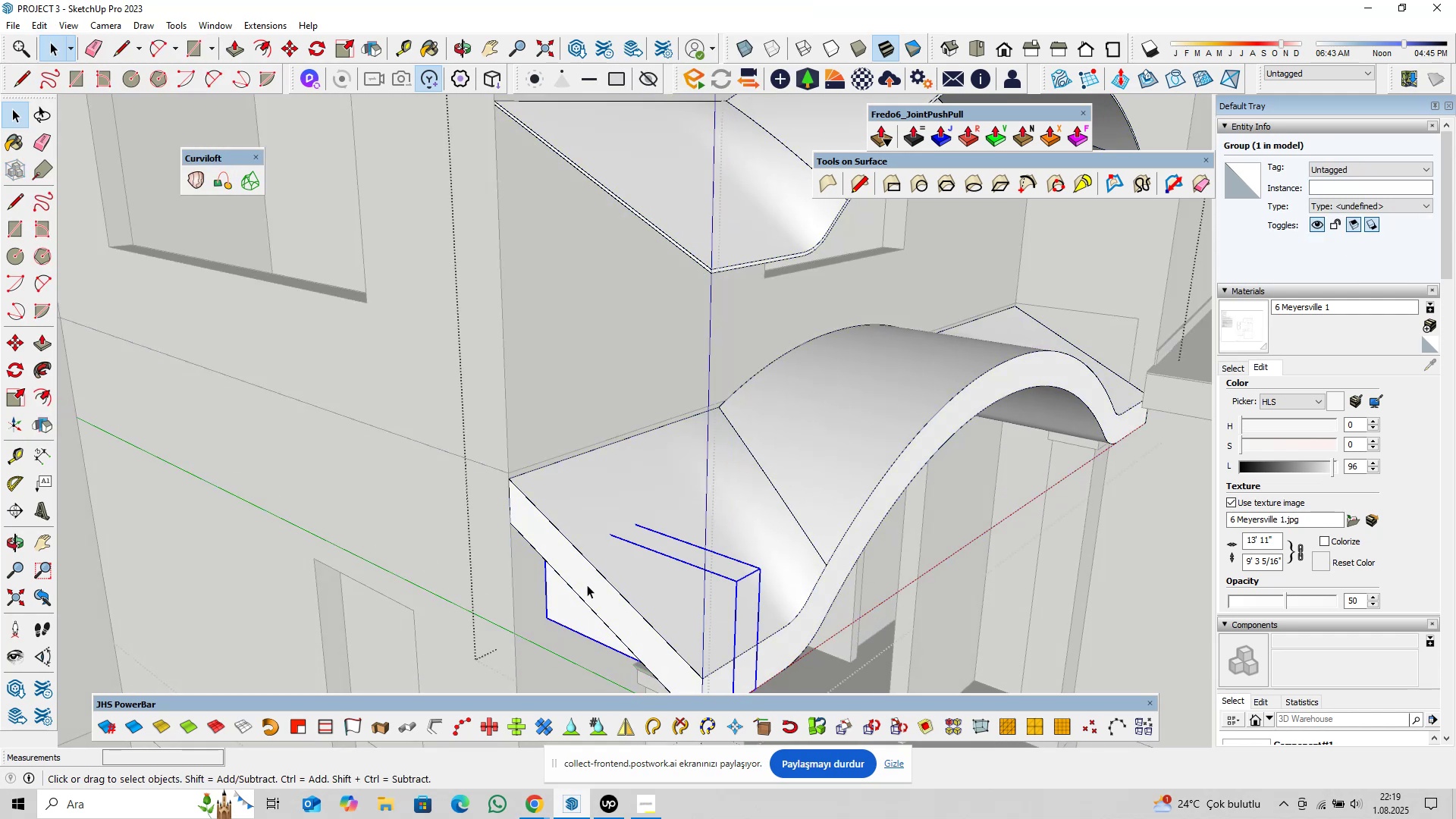 
triple_click([587, 585])
 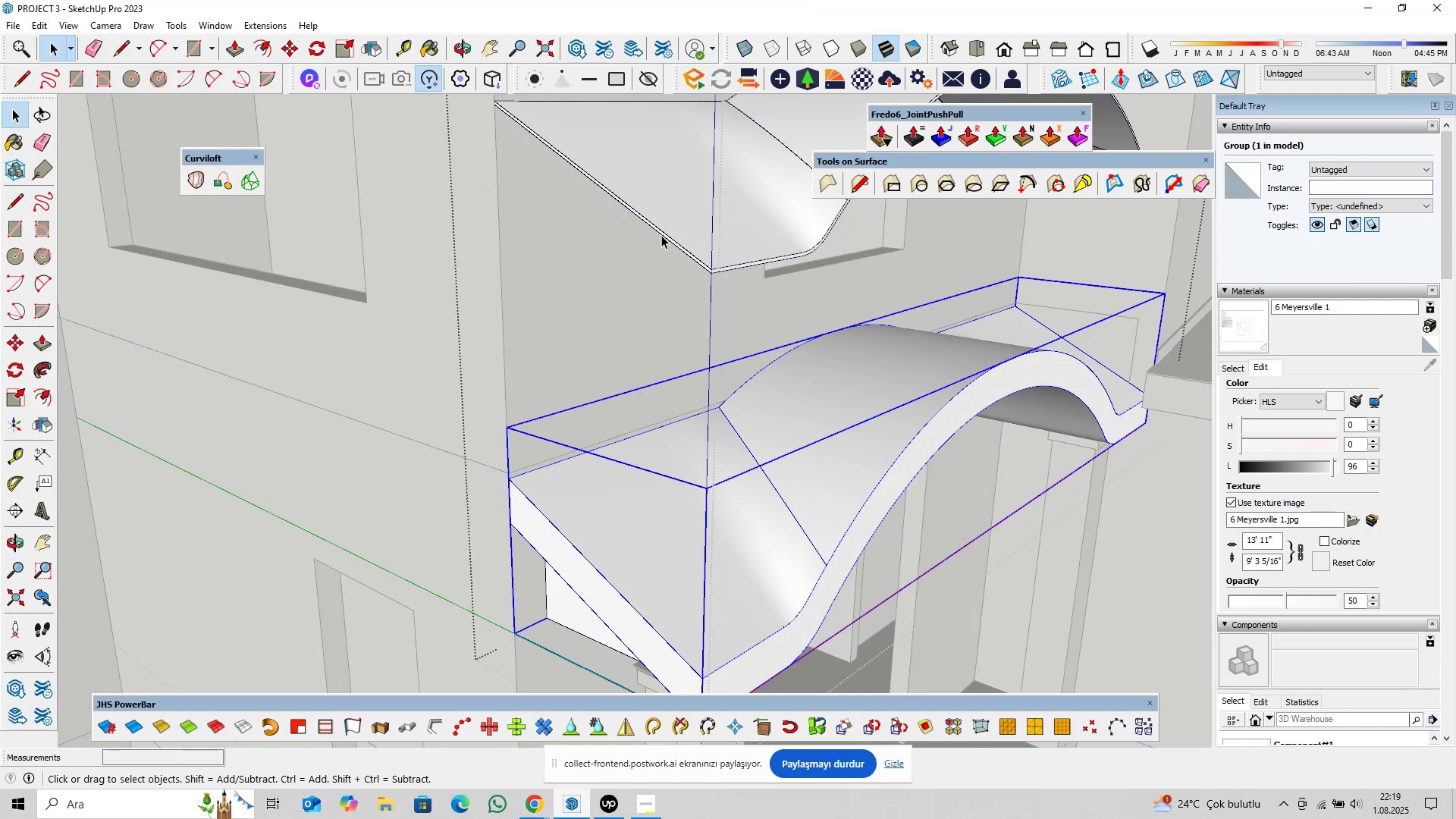 
left_click([673, 219])
 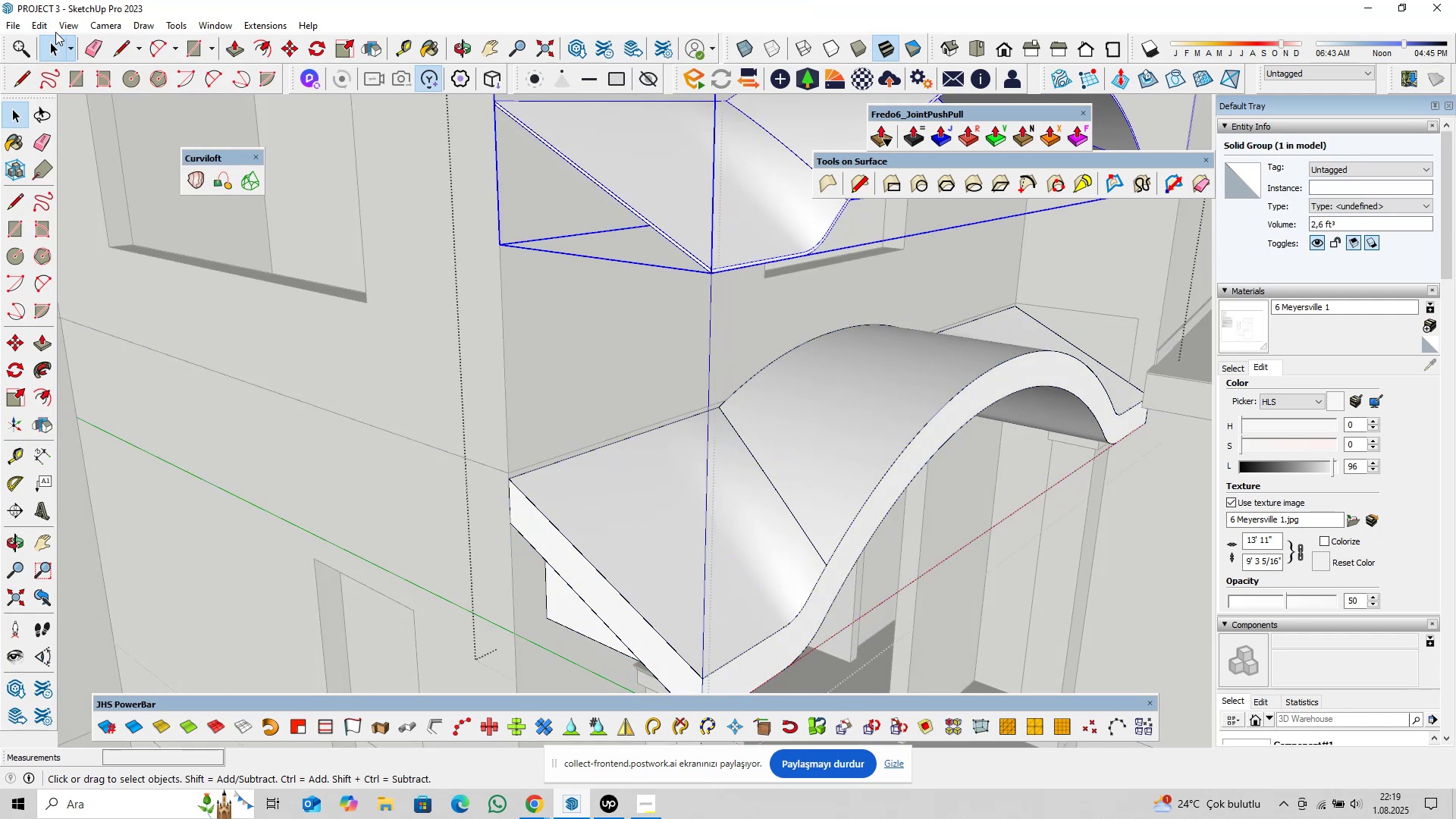 
left_click([46, 24])
 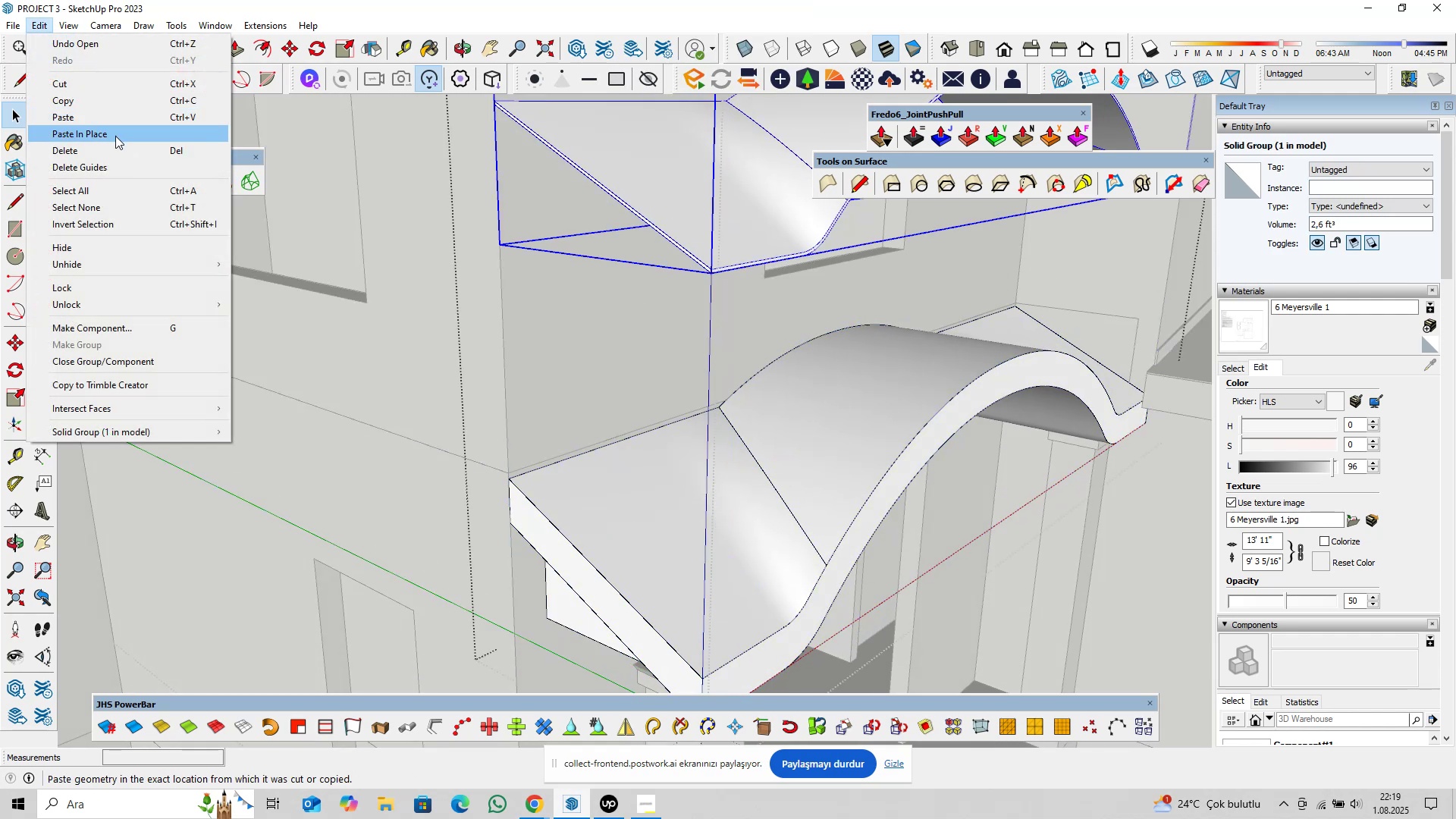 
left_click([117, 138])
 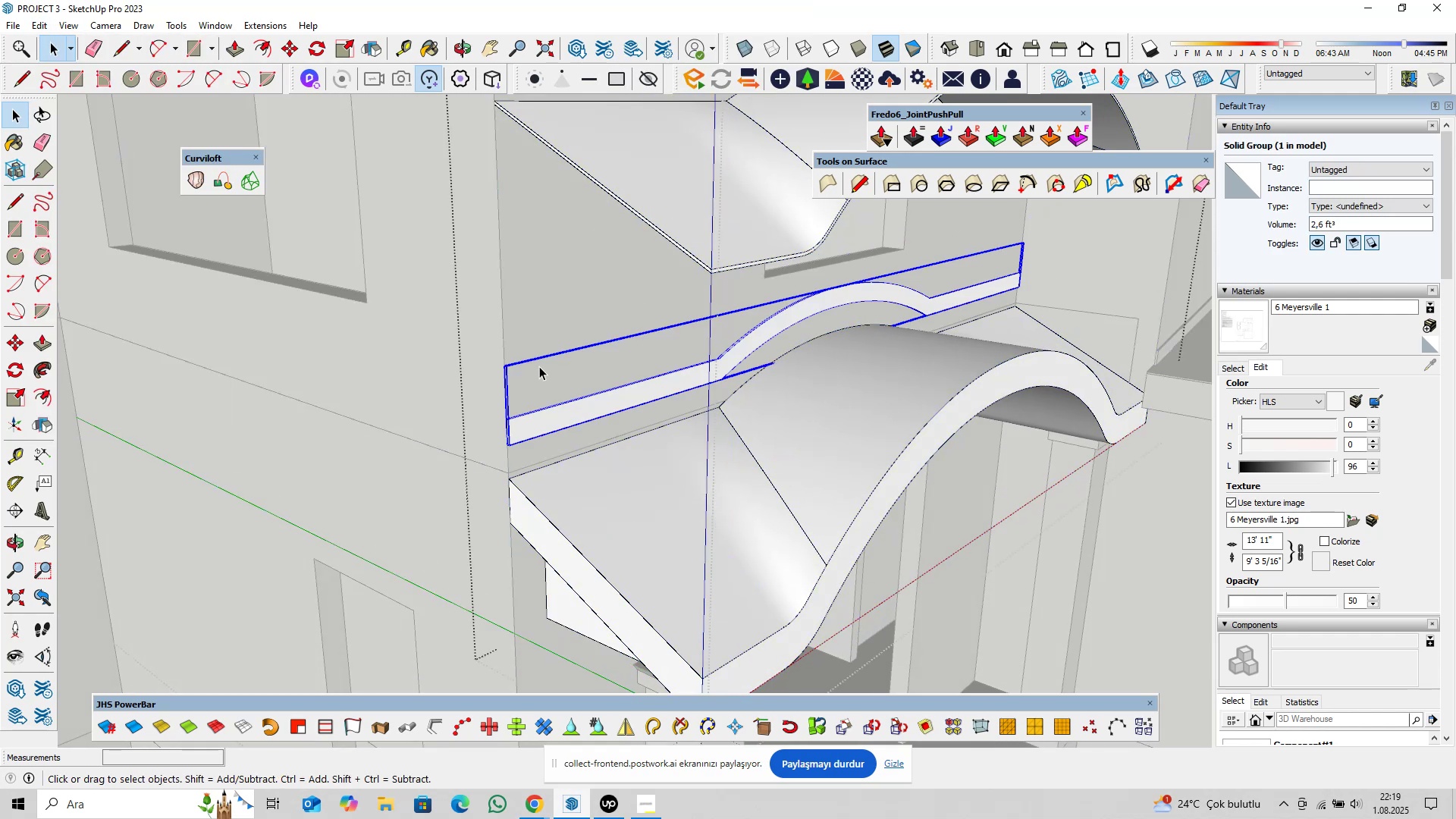 
scroll: coordinate [541, 366], scroll_direction: up, amount: 2.0
 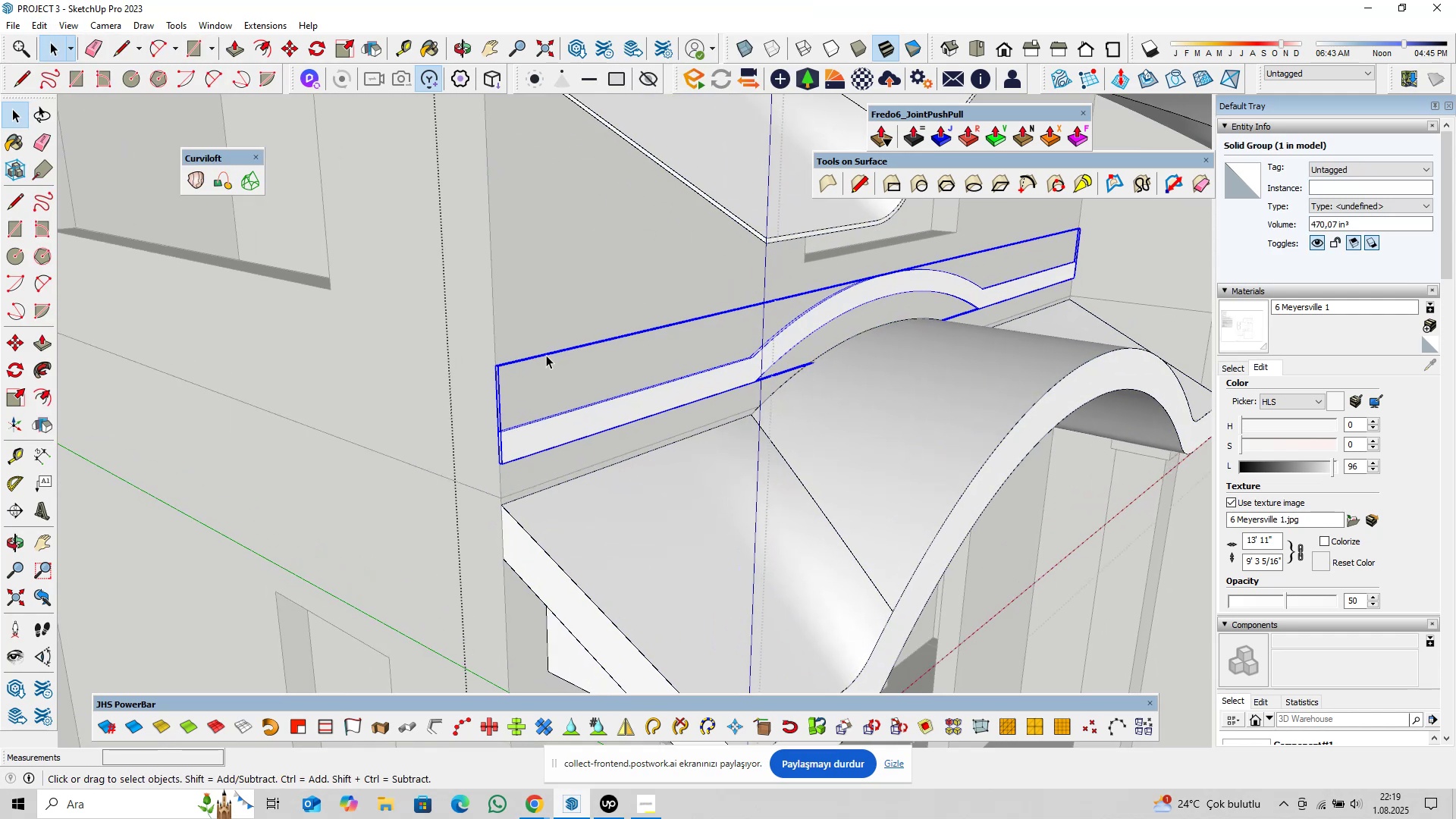 
key(M)
 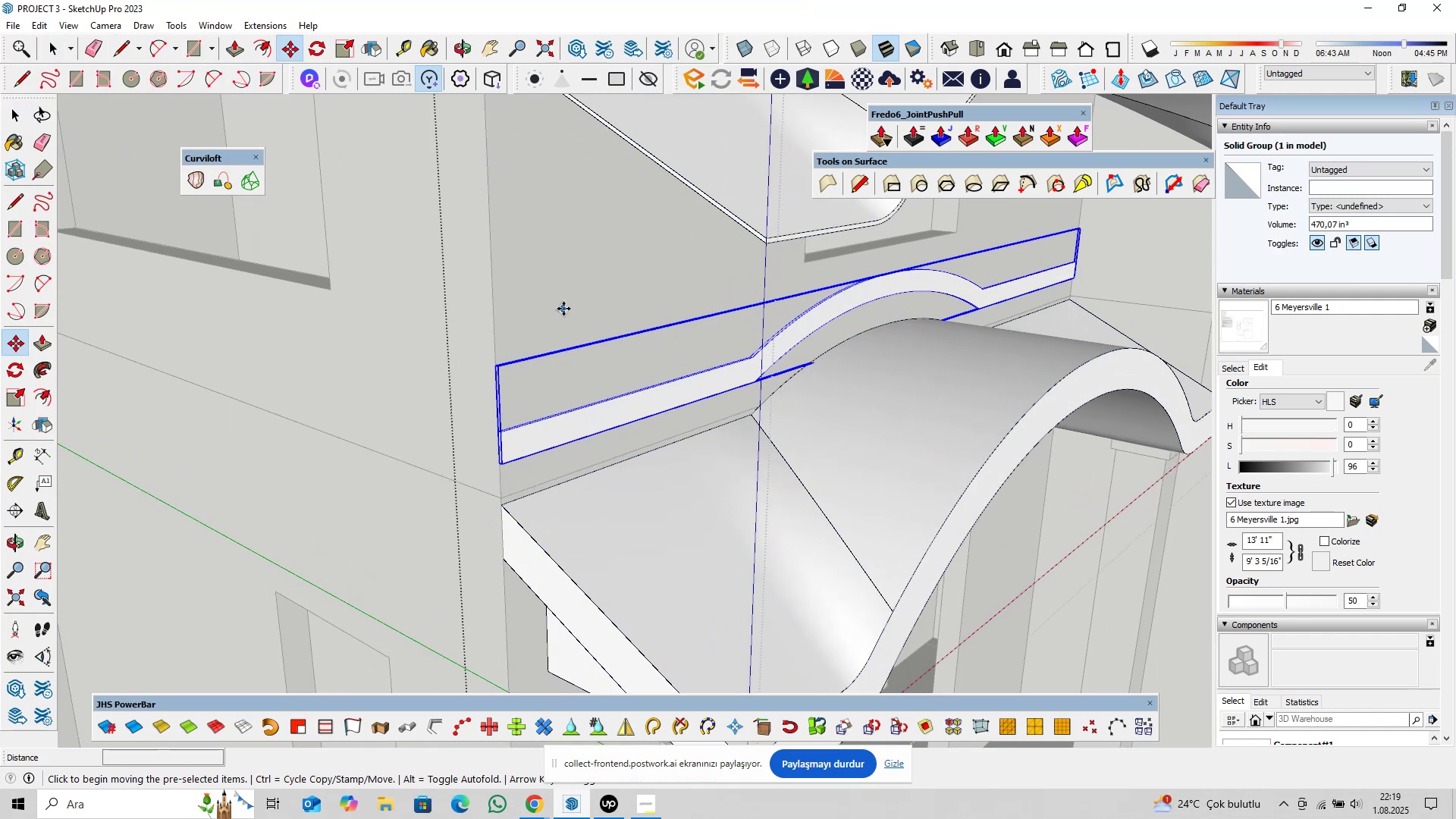 
left_click([563, 309])
 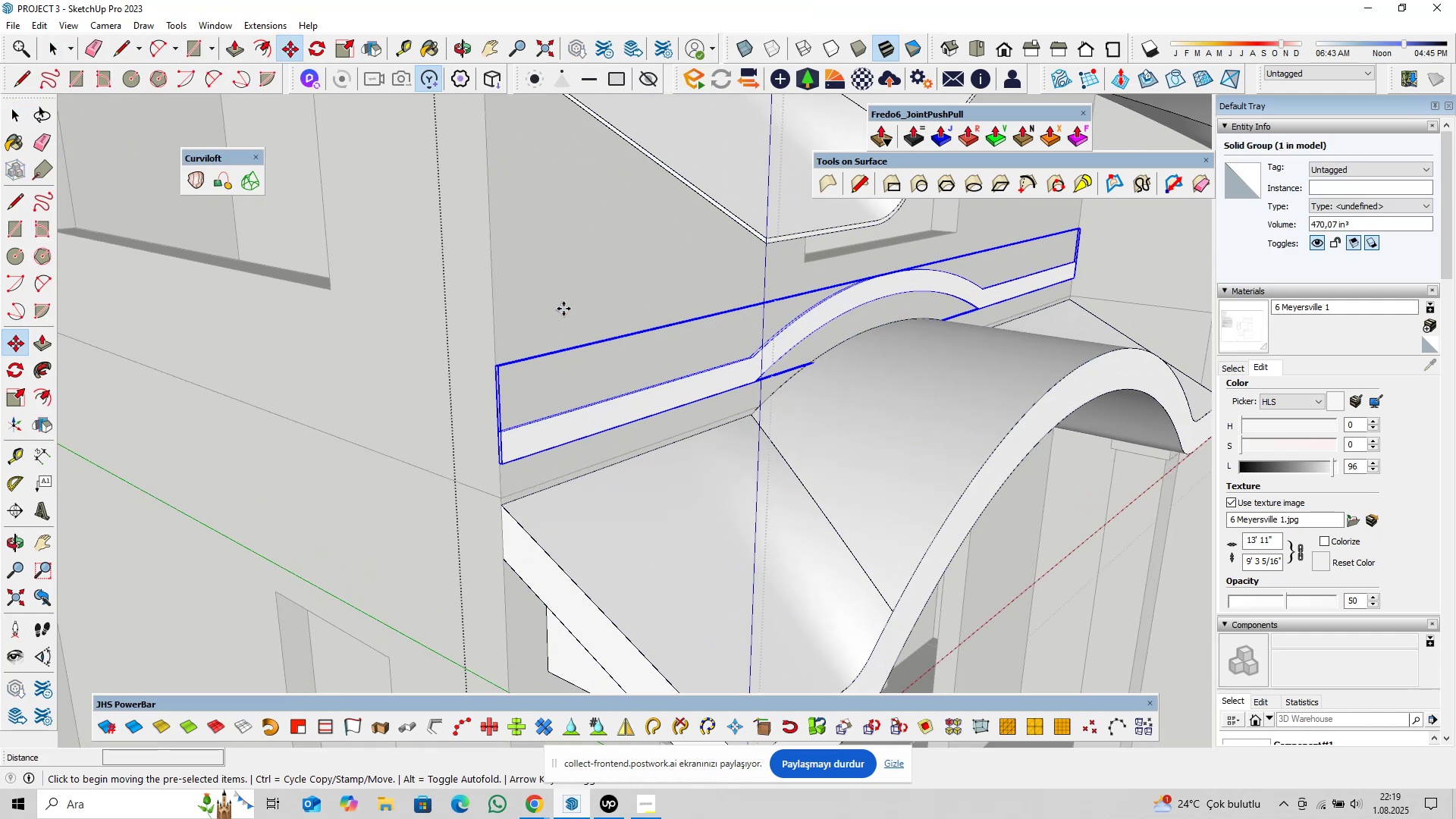 
key(ArrowUp)
 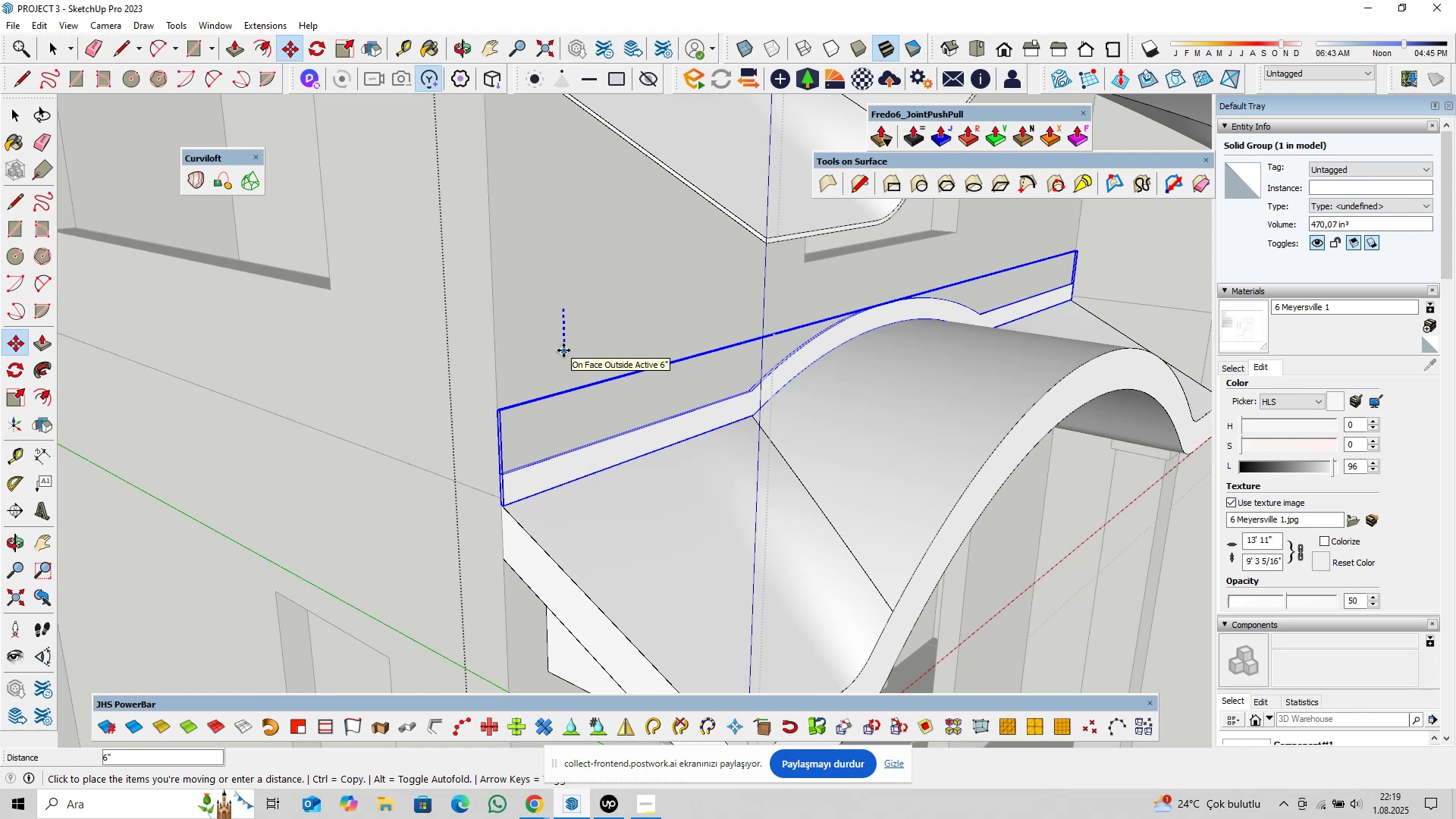 
key(6)
 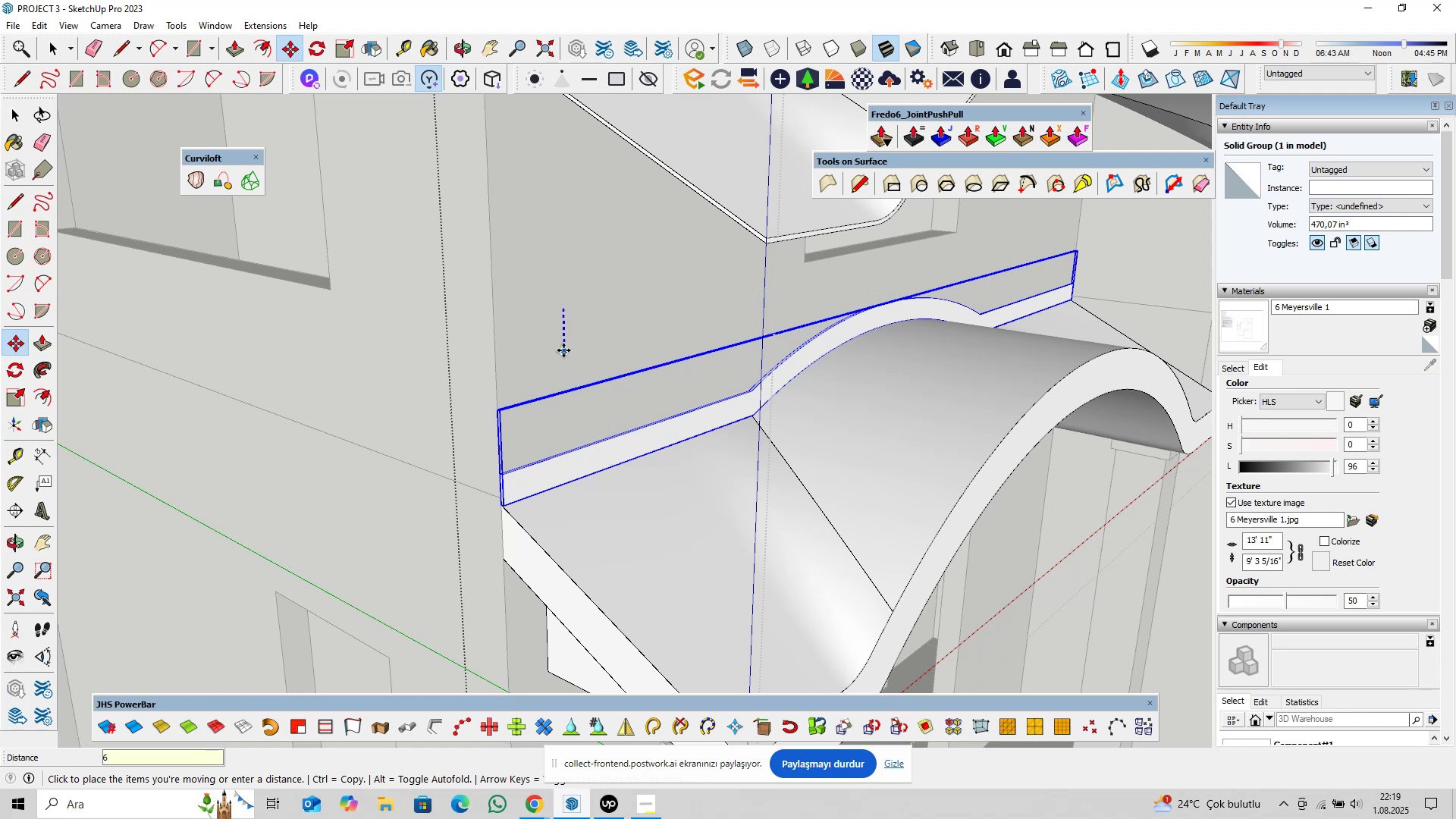 
key(Enter)
 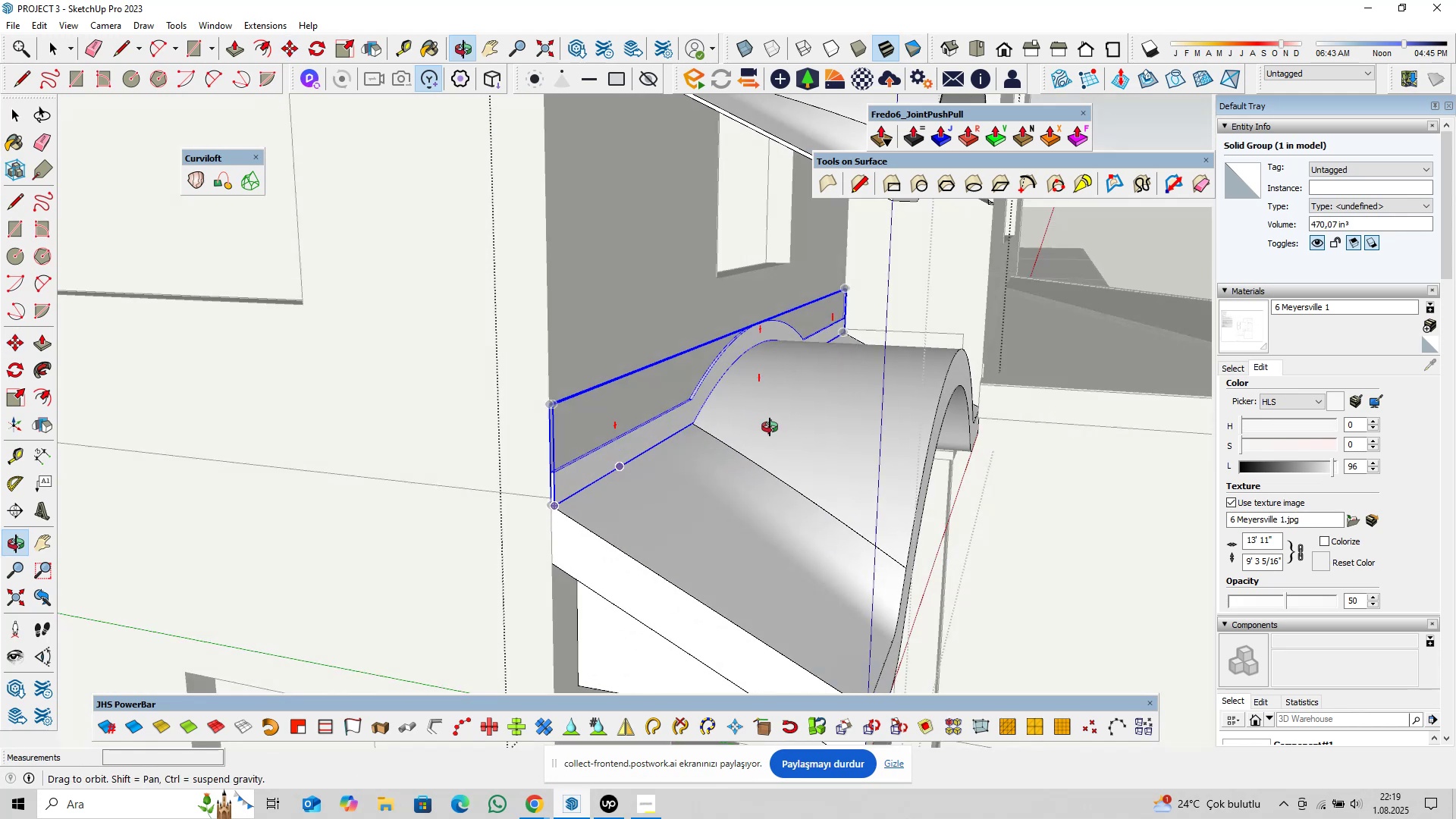 
key(Space)
 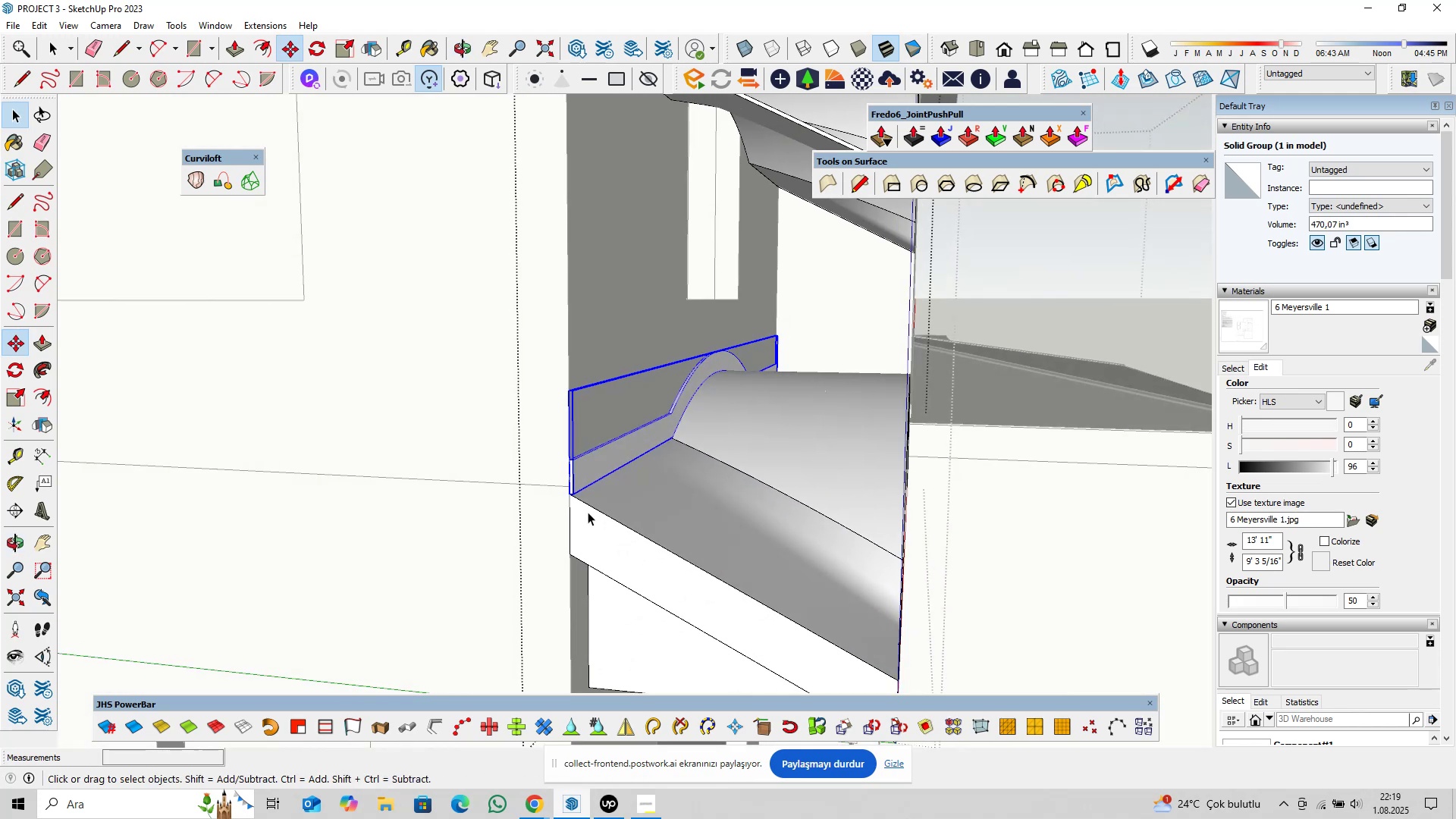 
scroll: coordinate [581, 479], scroll_direction: down, amount: 3.0
 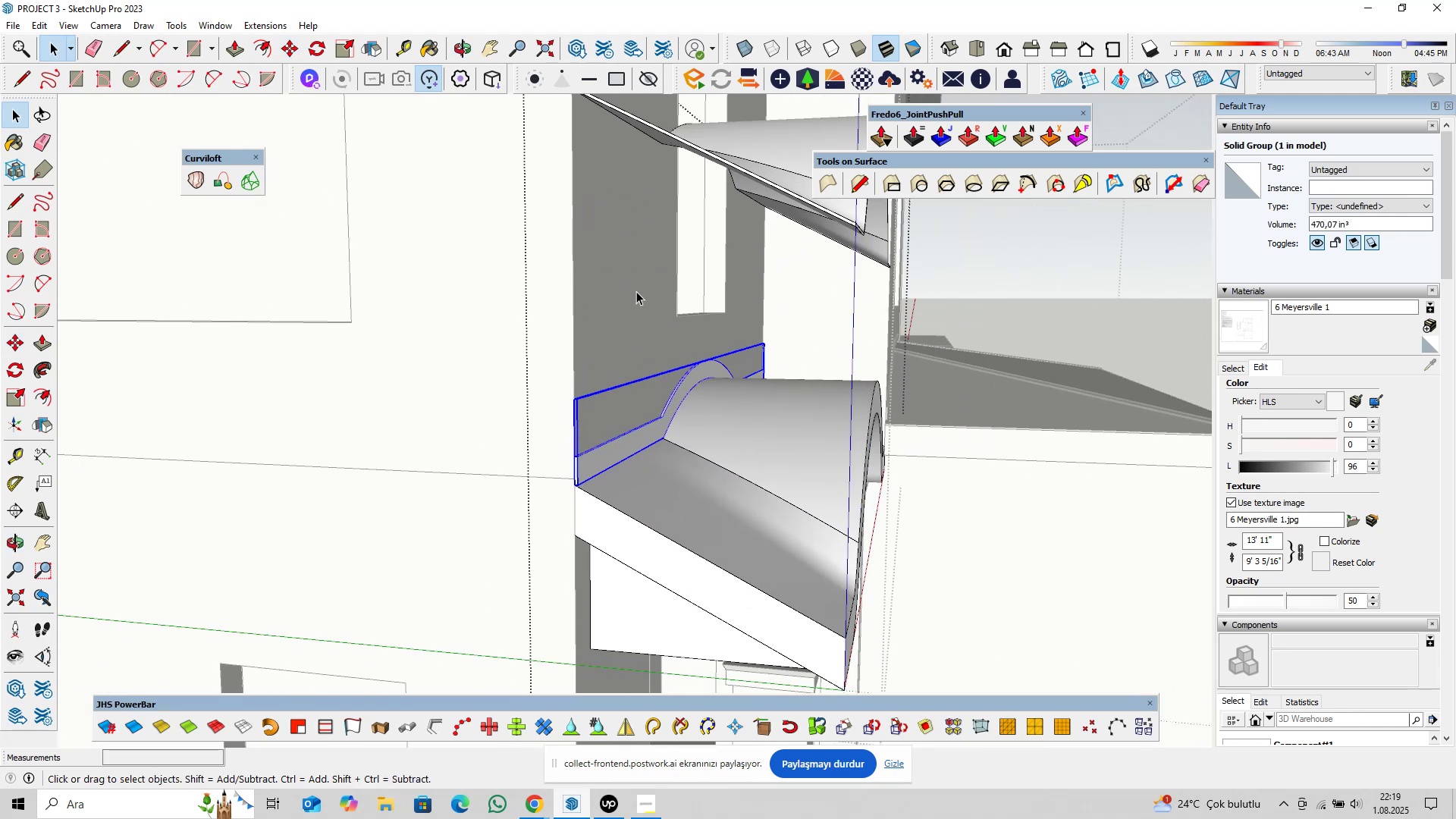 
hold_key(key=ShiftLeft, duration=0.3)
 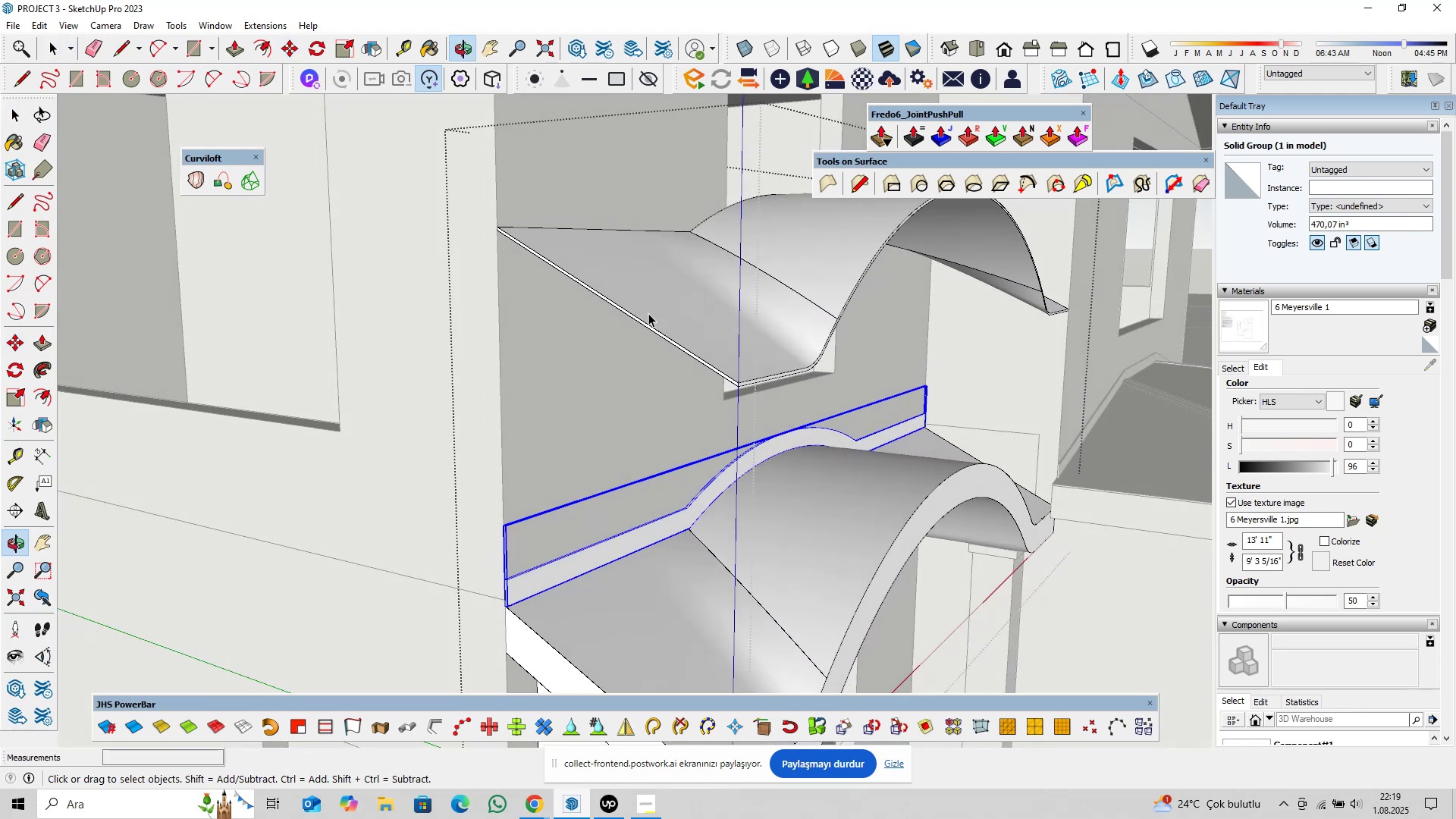 
left_click([692, 282])
 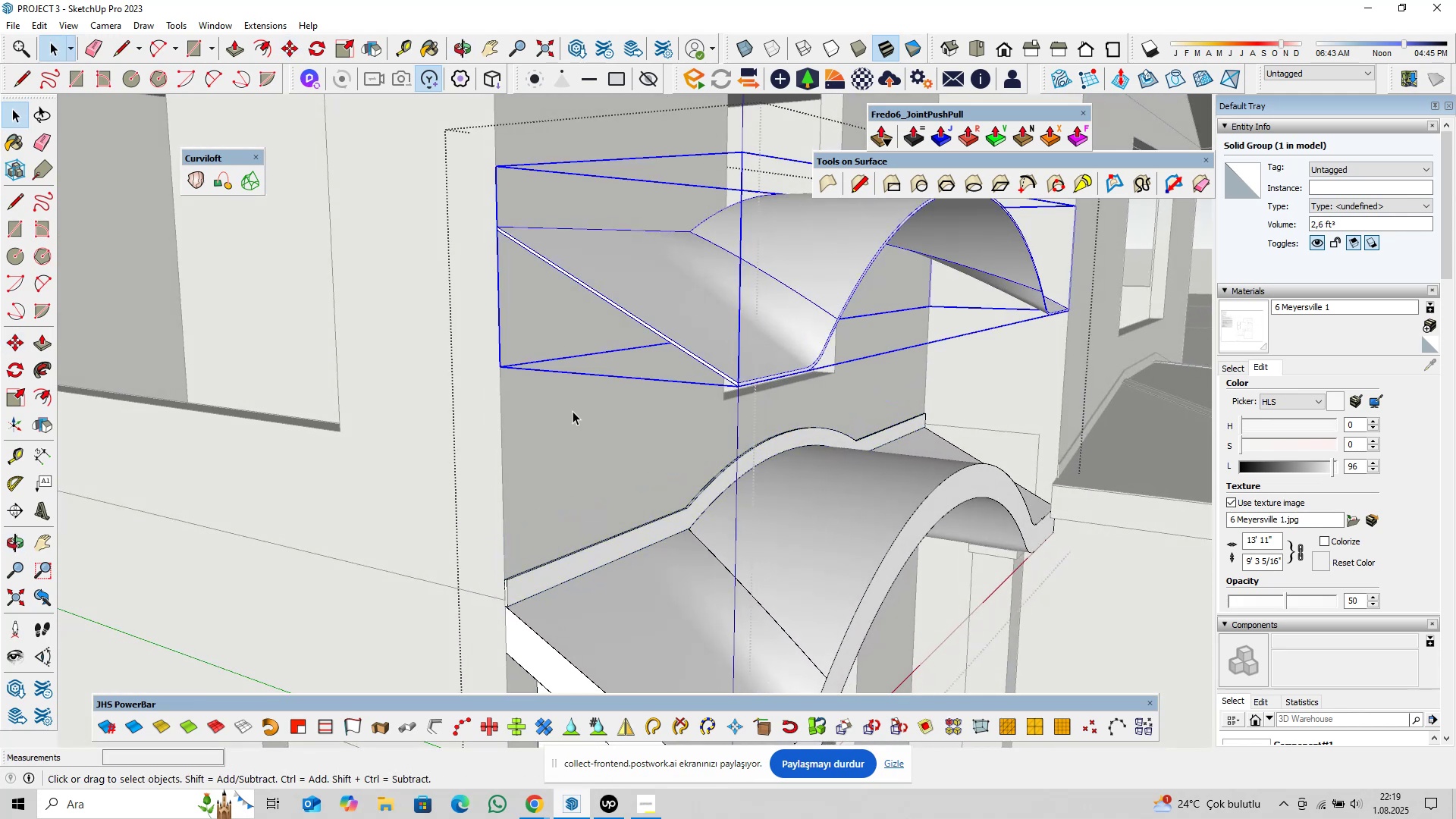 
key(M)
 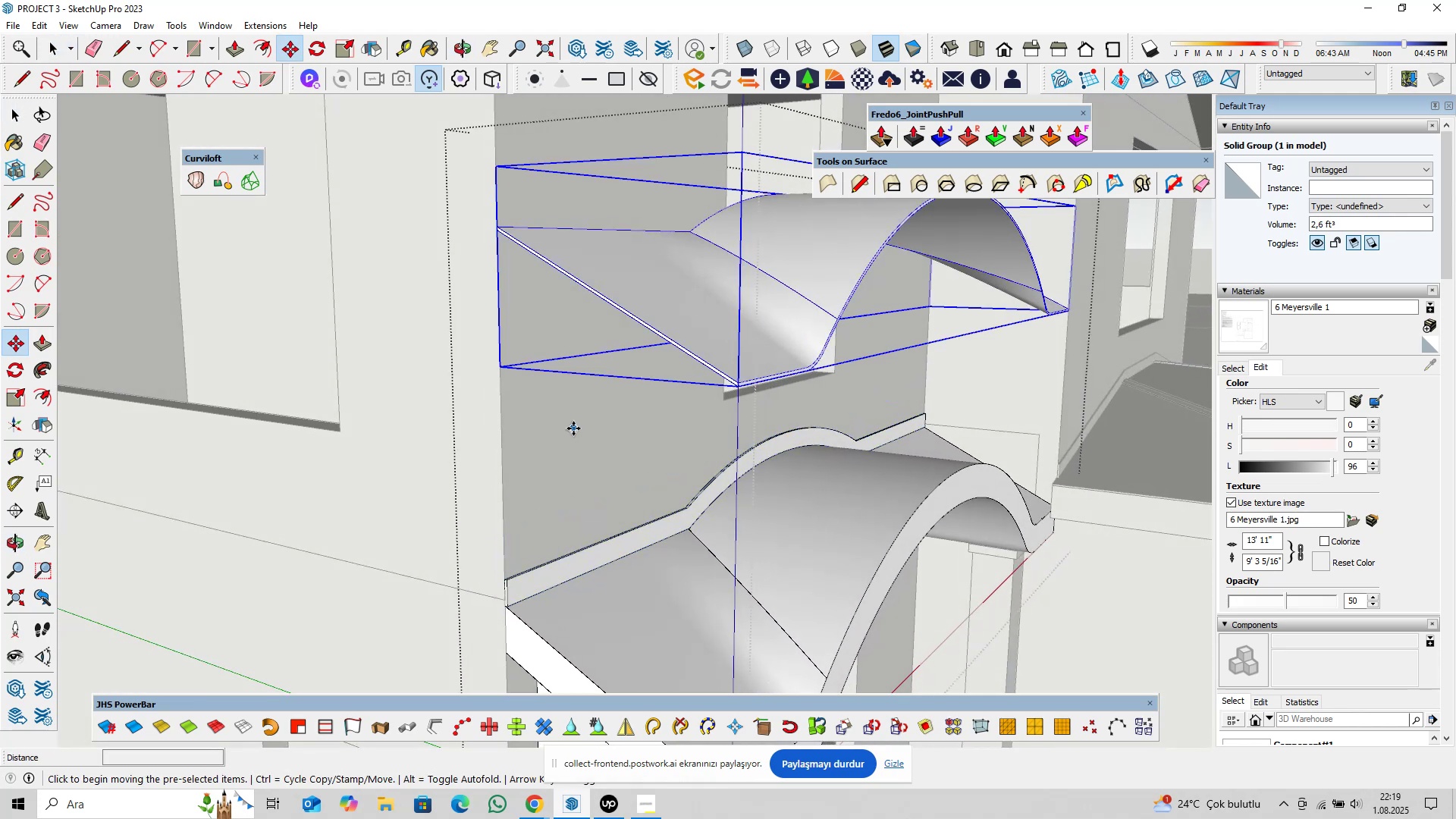 
left_click([573, 428])
 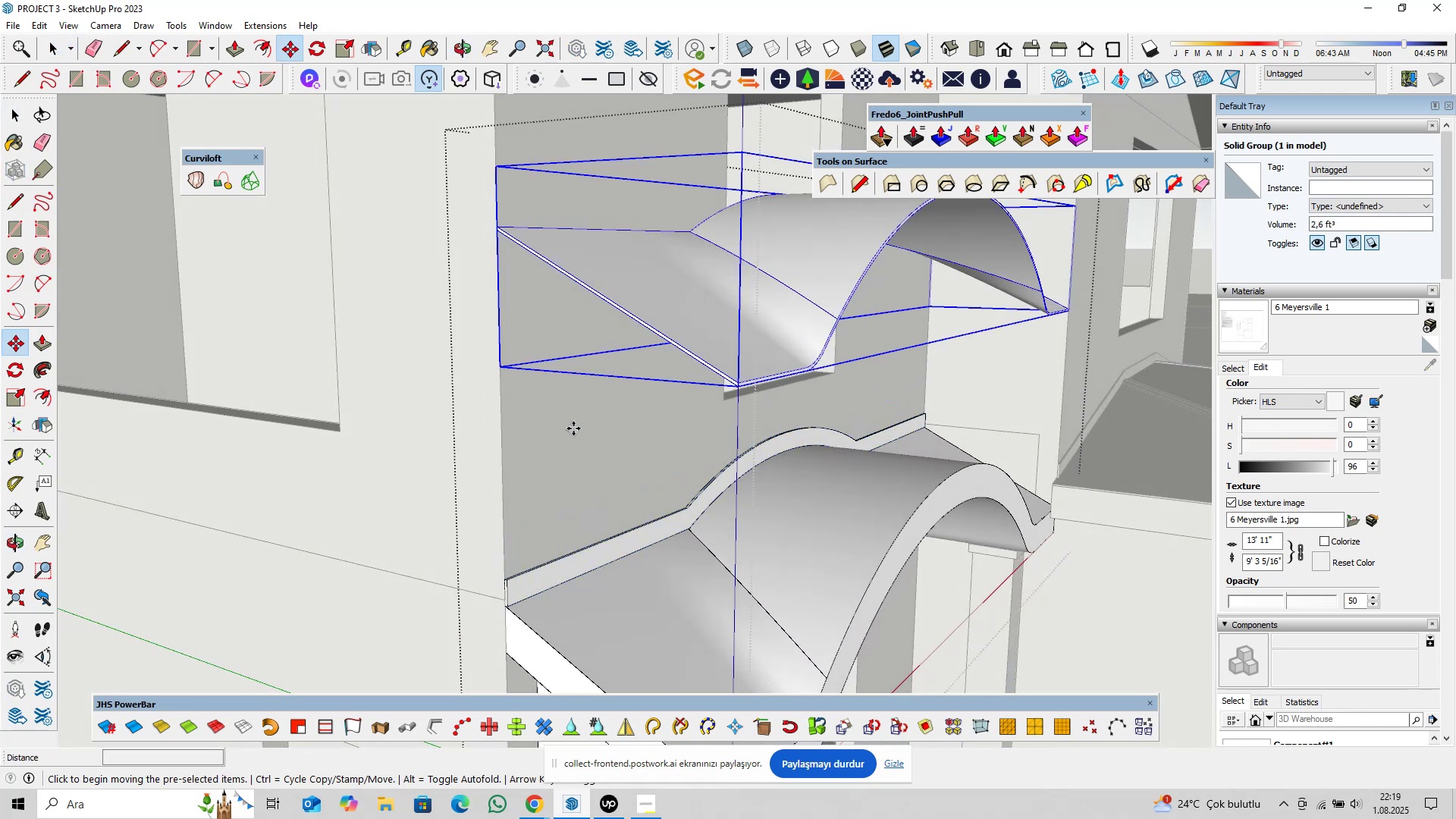 
key(ArrowUp)
 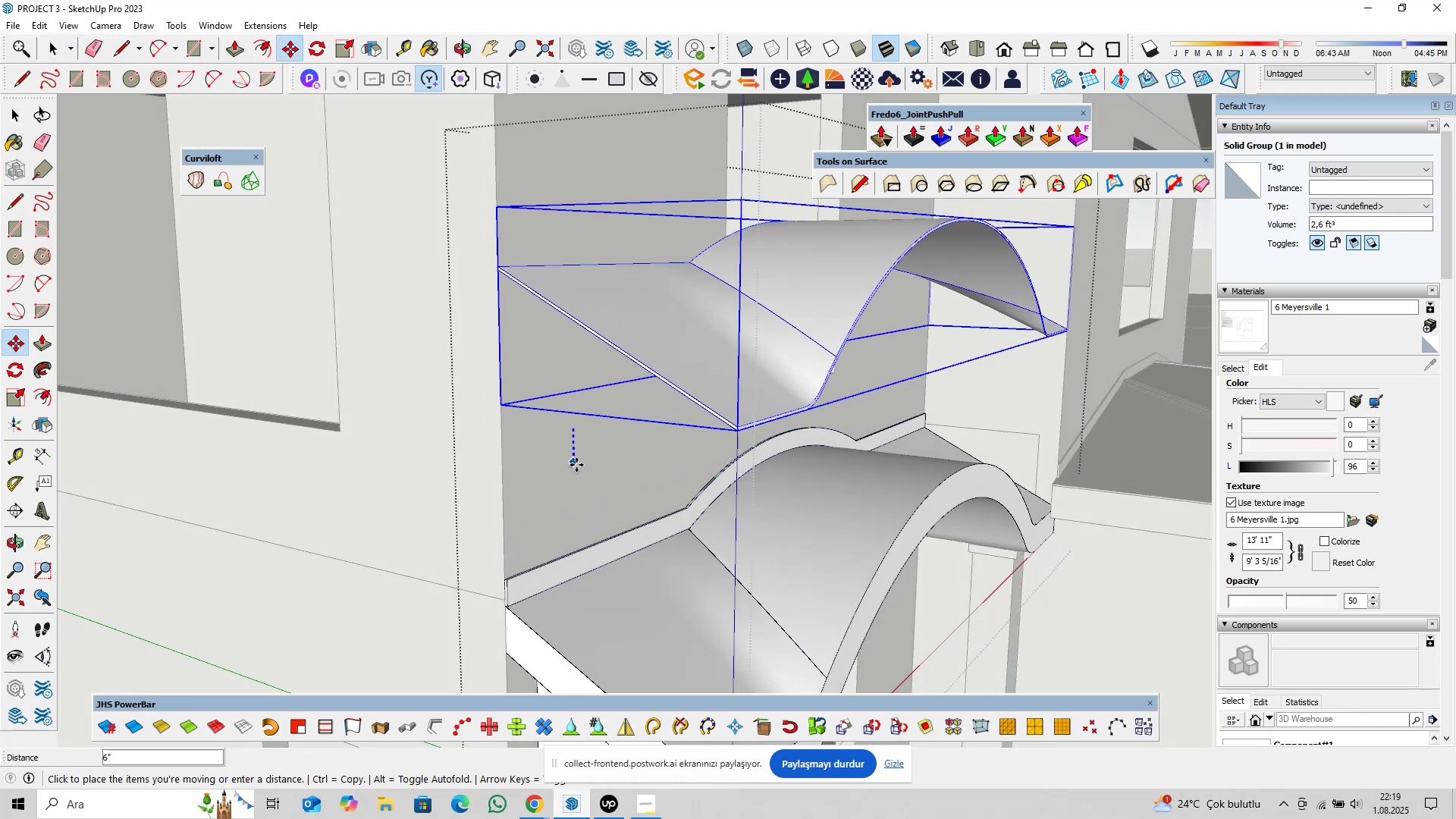 
type(5@)
 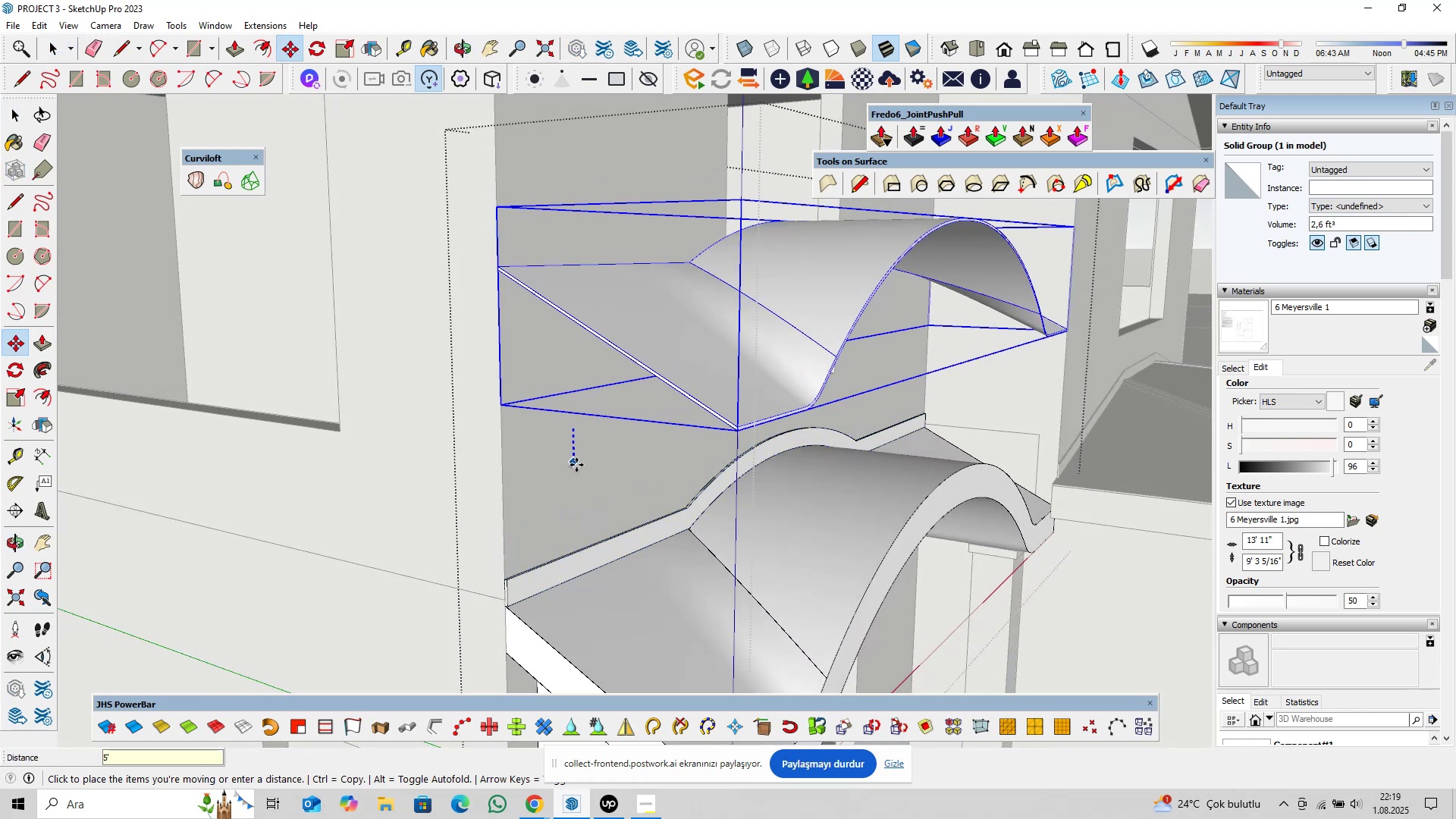 
 